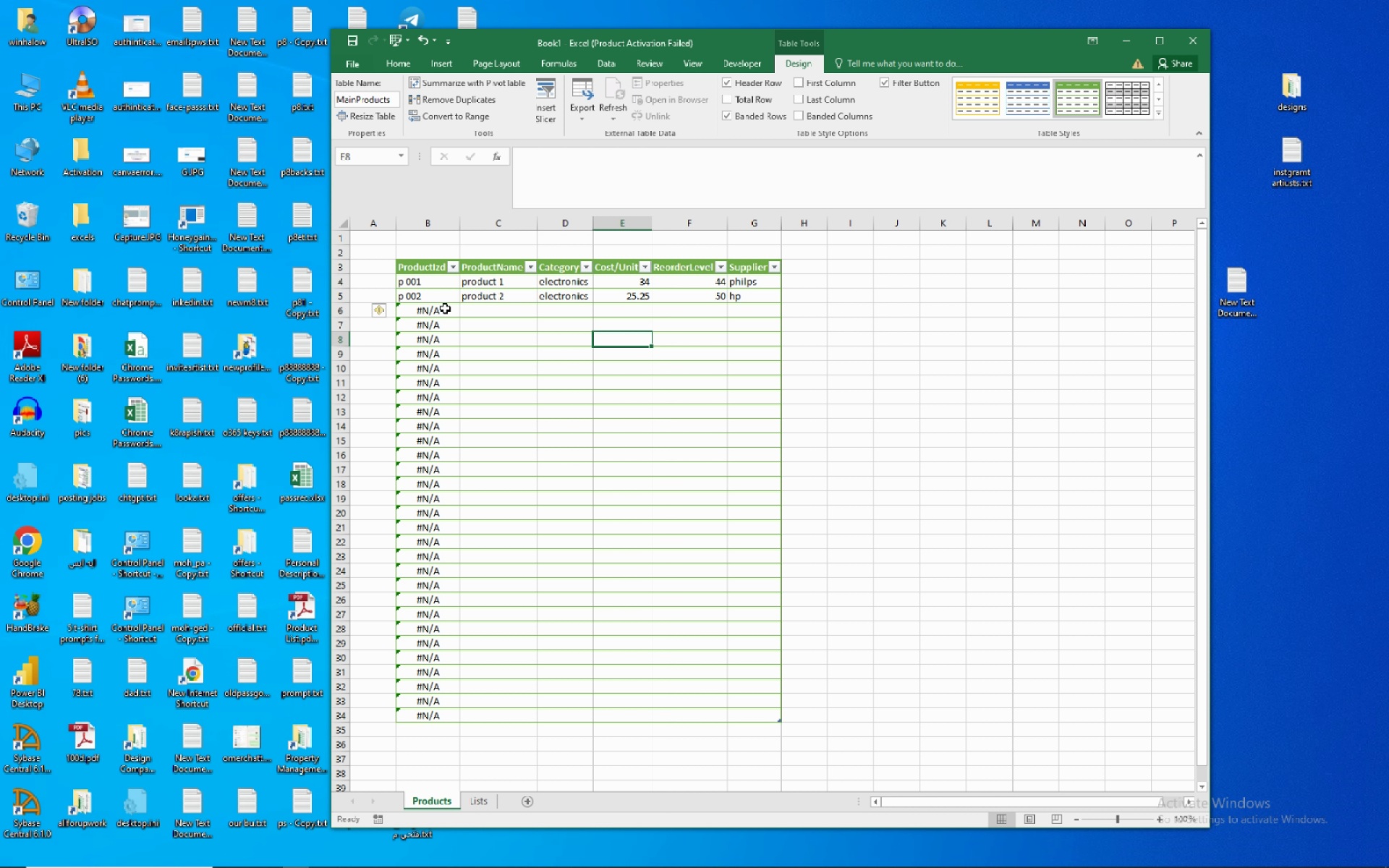 
left_click([445, 308])
 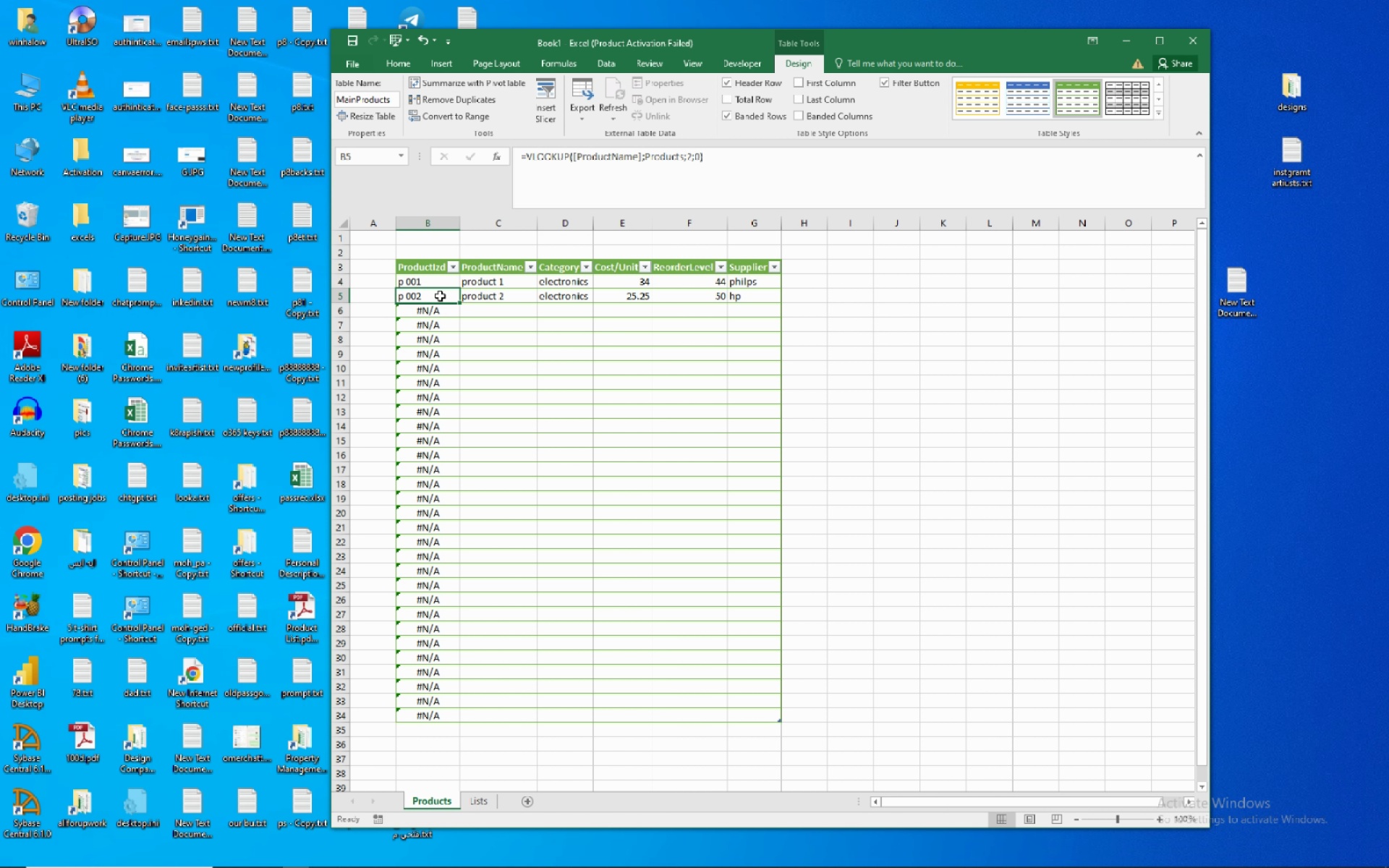 
left_click([440, 296])
 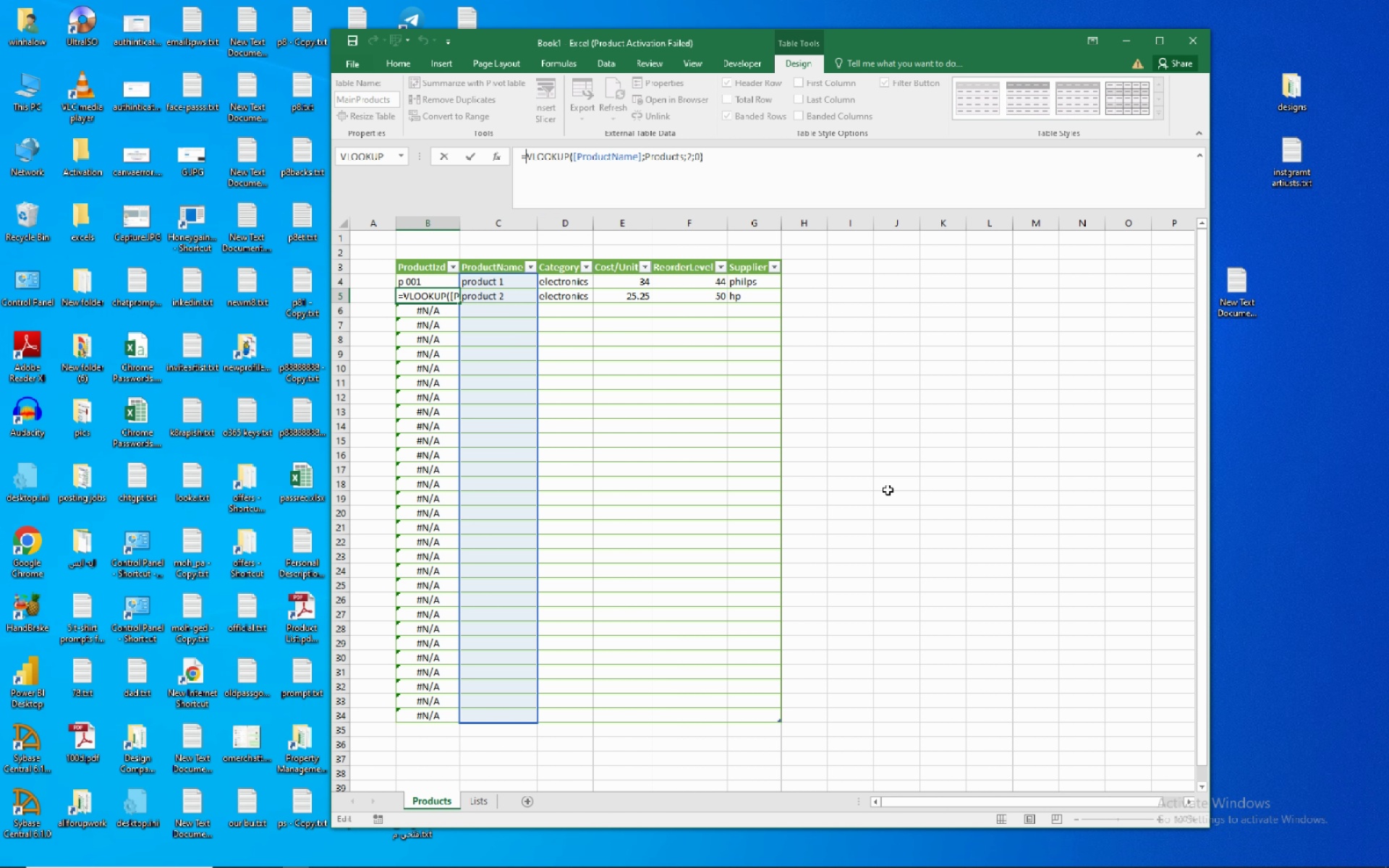 
wait(5.22)
 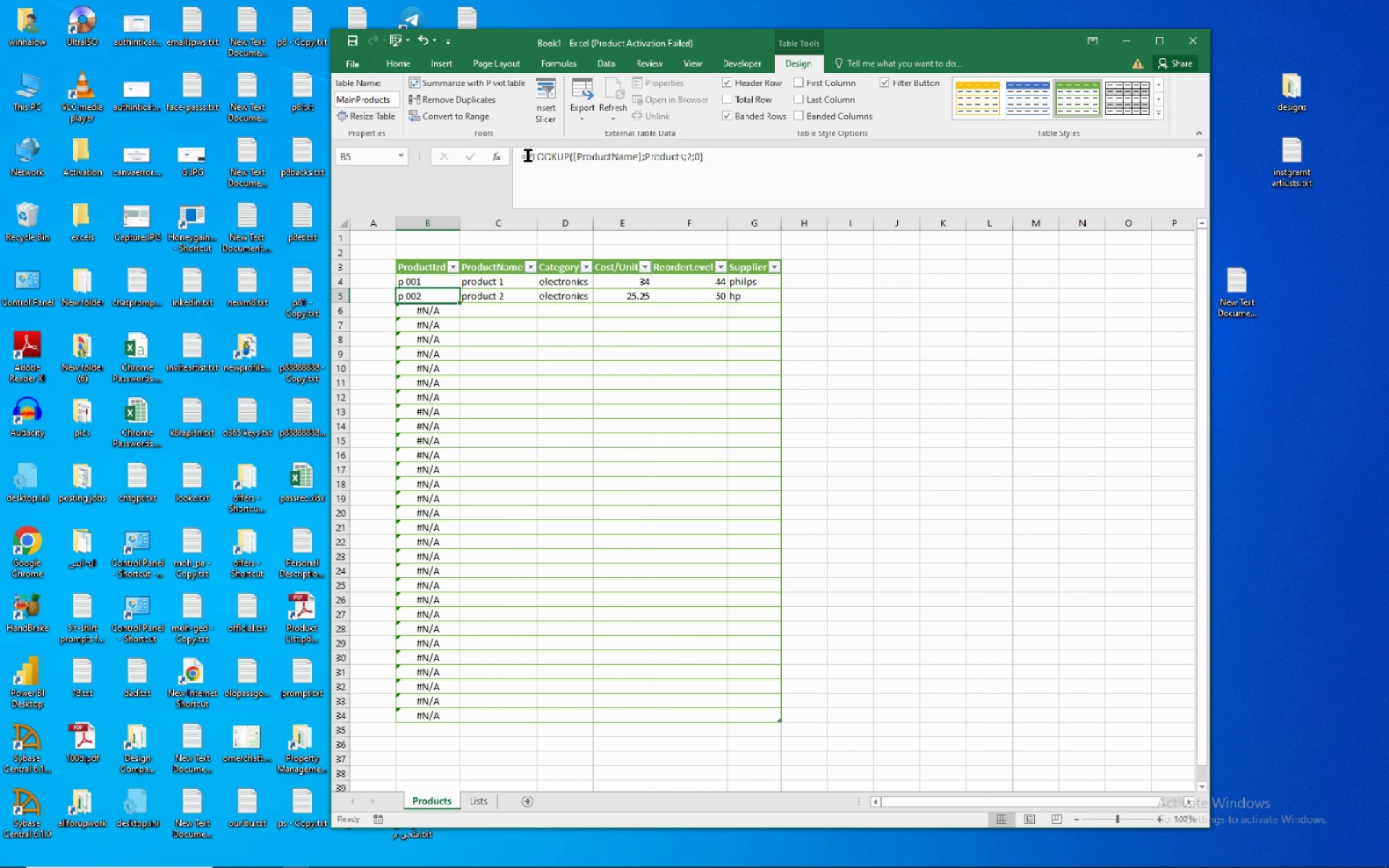 
type(if()
 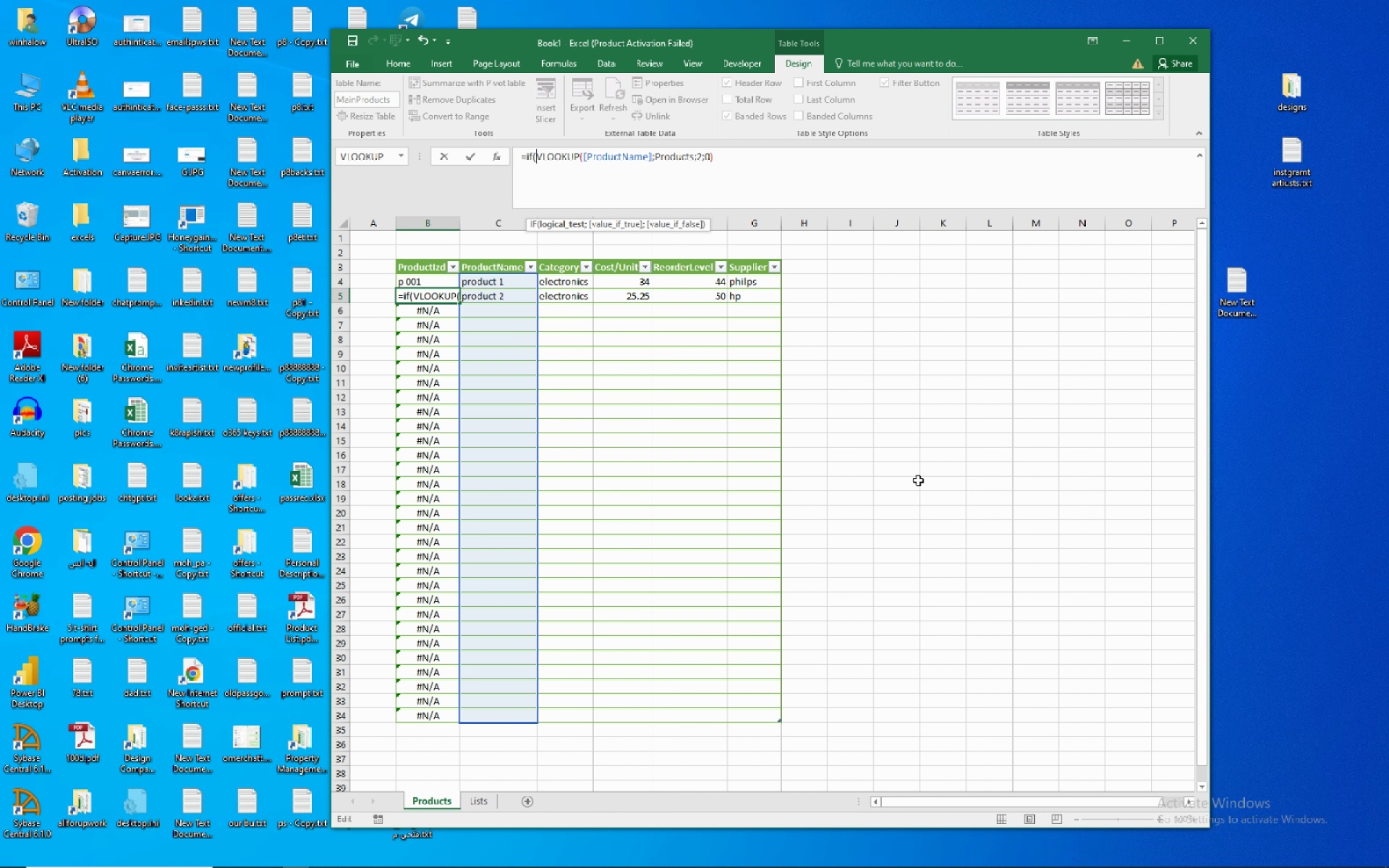 
left_click([510, 297])
 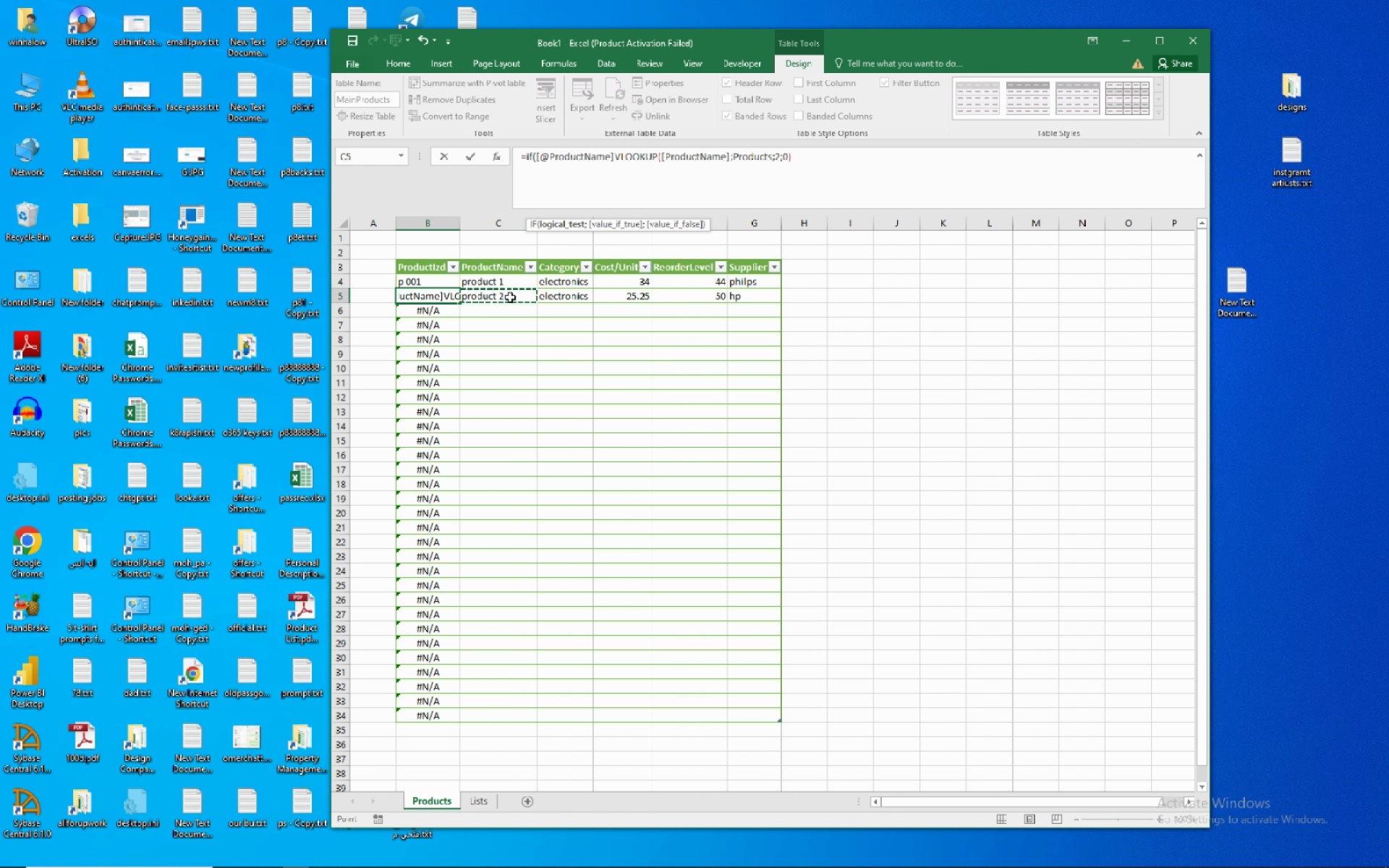 
key(Shift+Comma)
 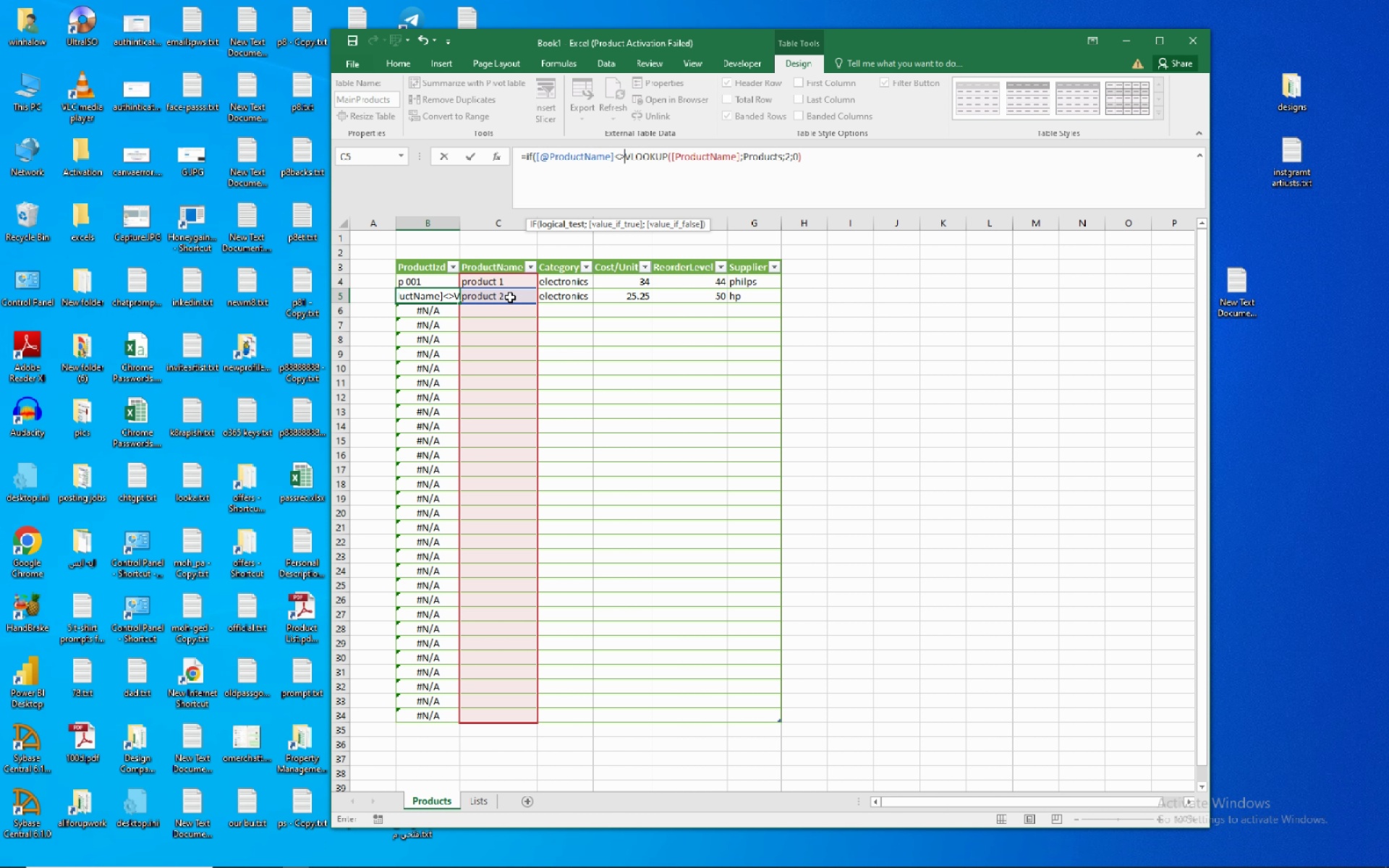 
key(Shift+Period)
 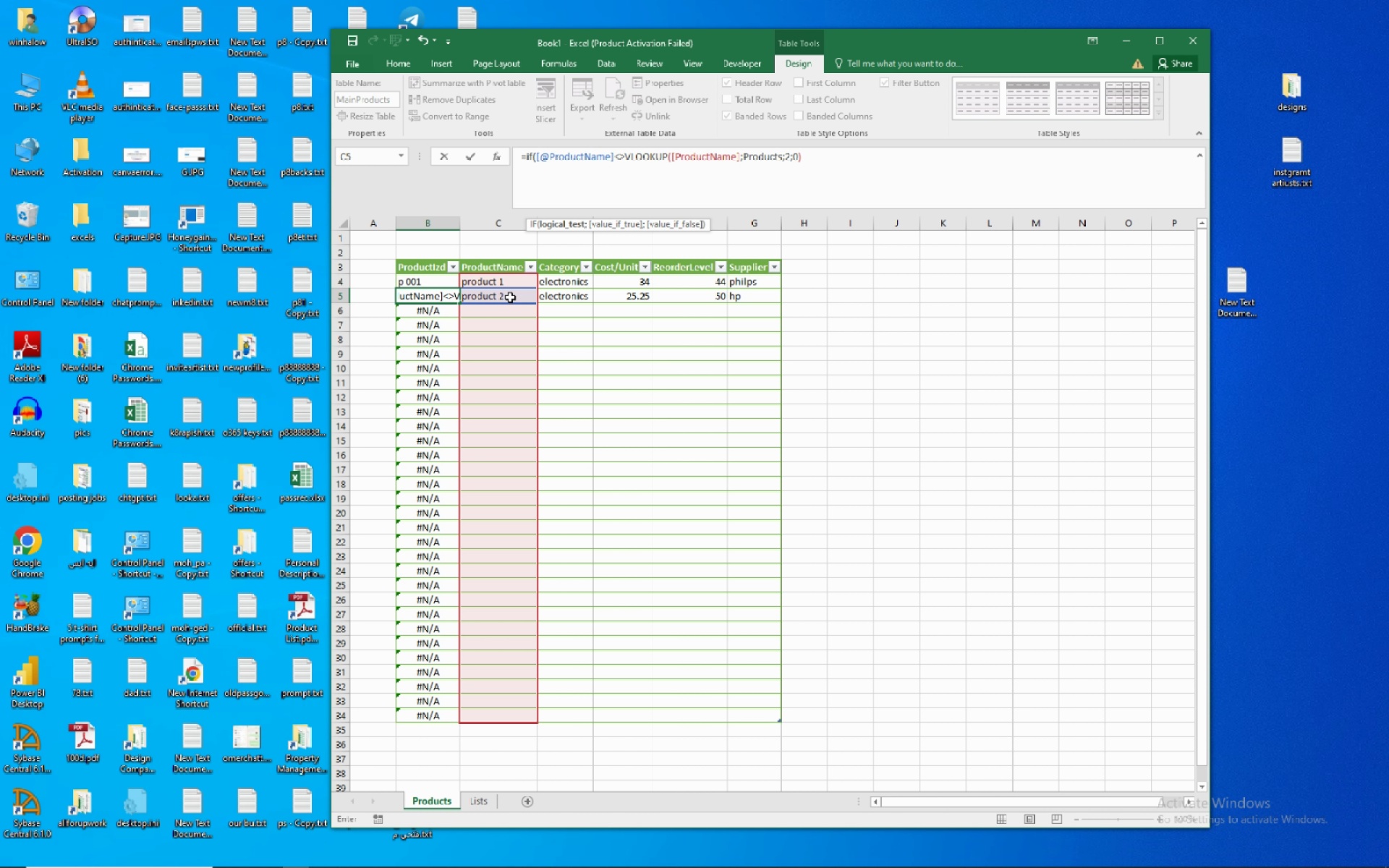 
key(Shift+Quote)
 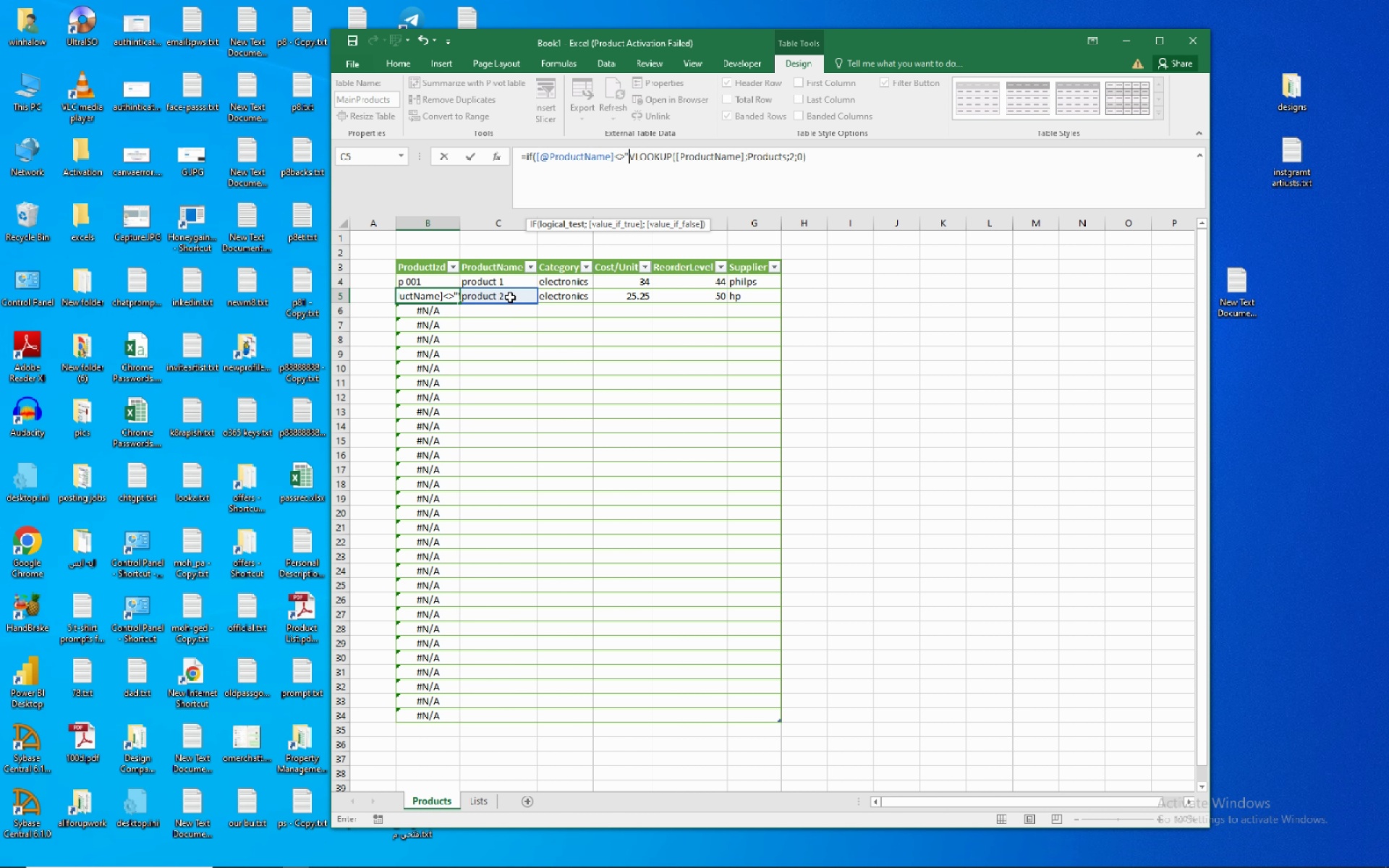 
key(Shift+Quote)
 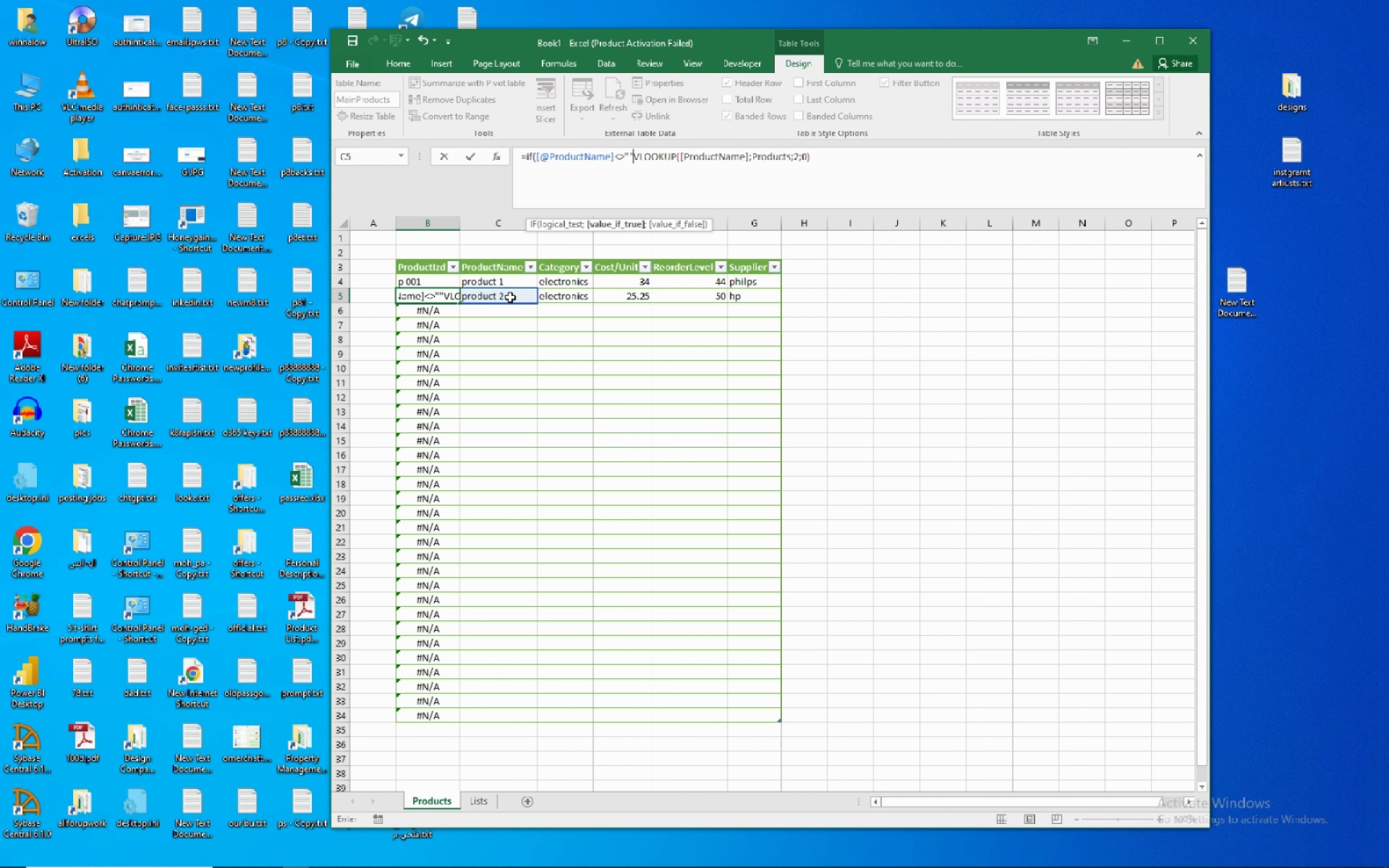 
key(Semicolon)
 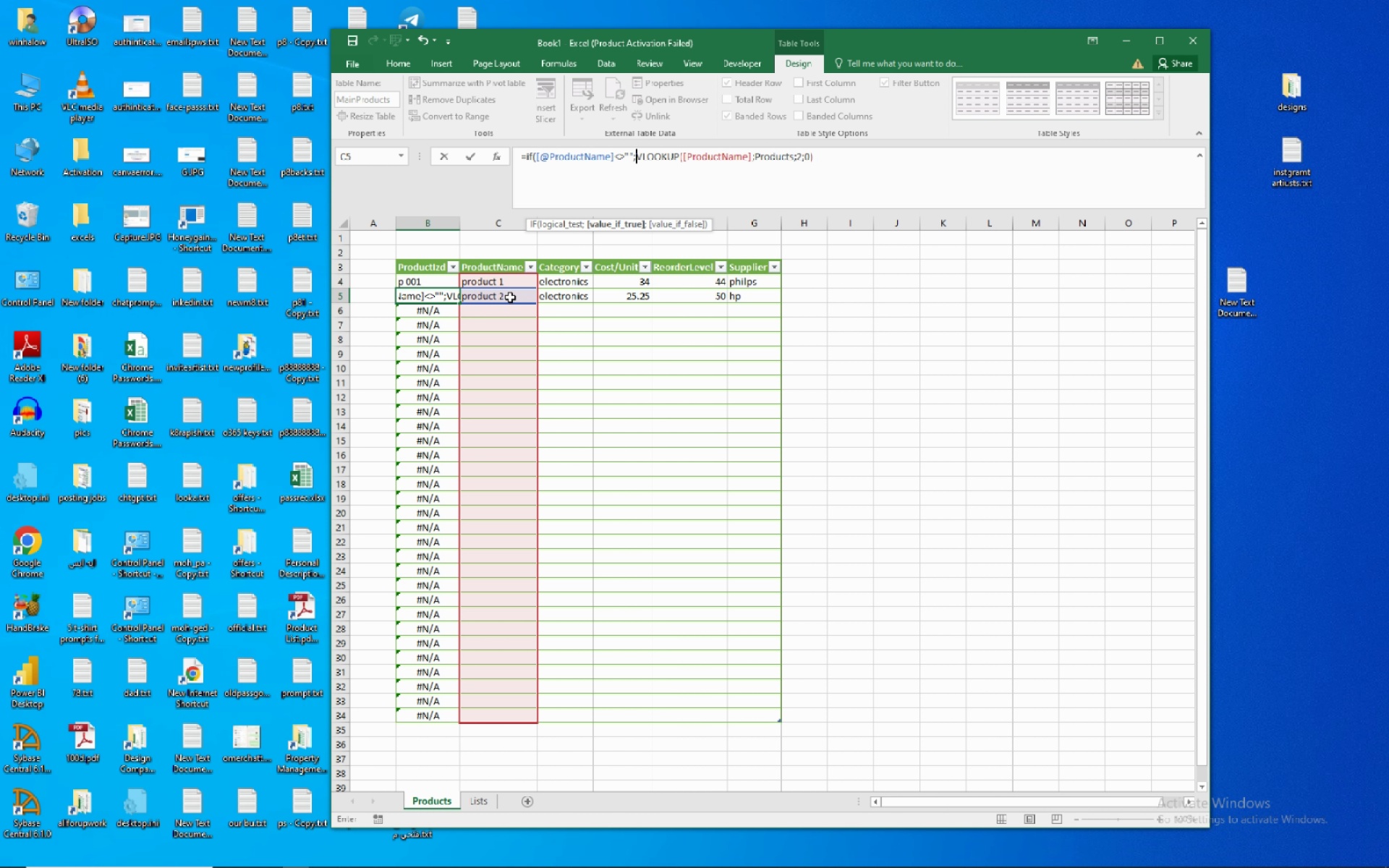 
wait(8.18)
 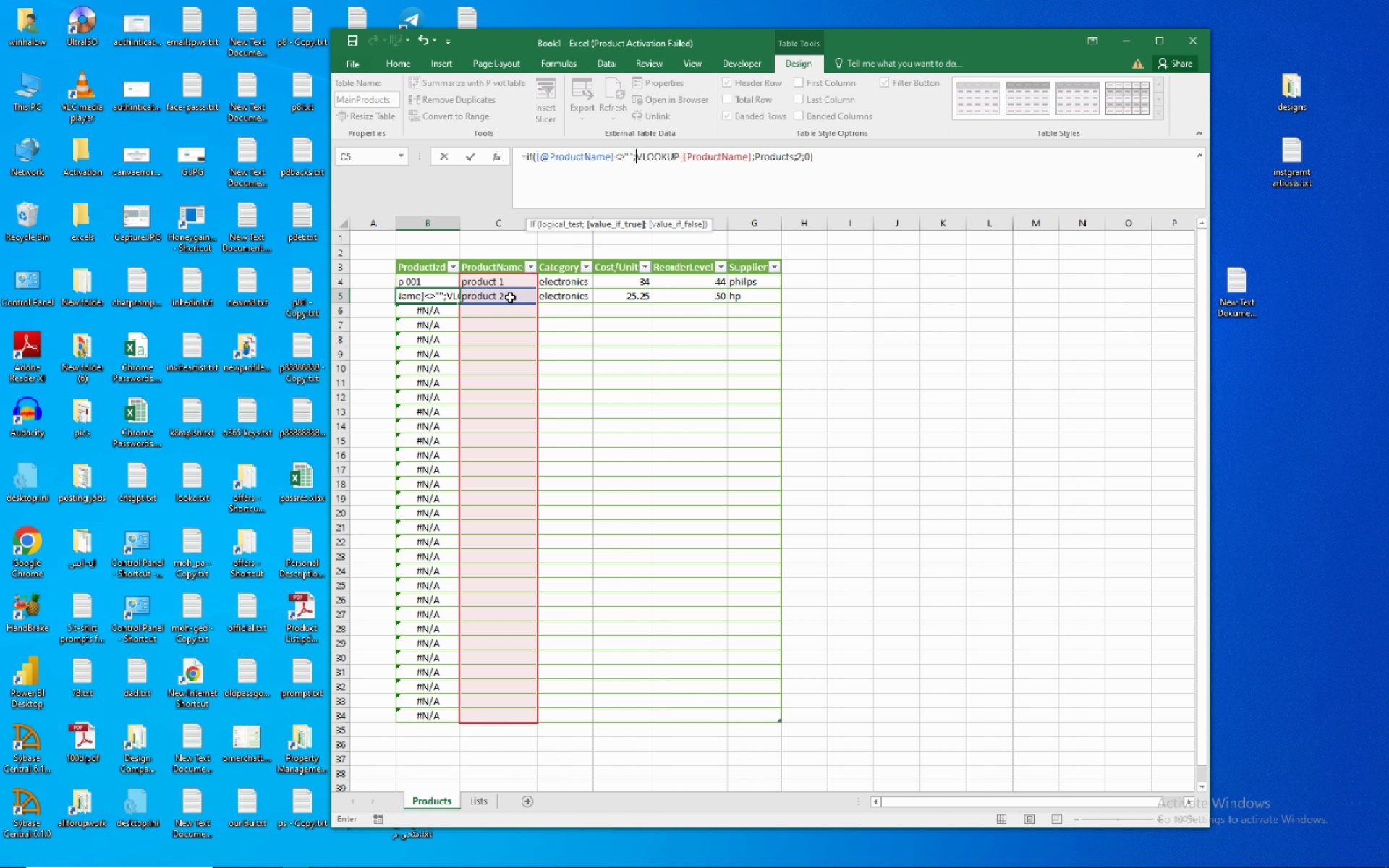 
left_click([496, 294])
 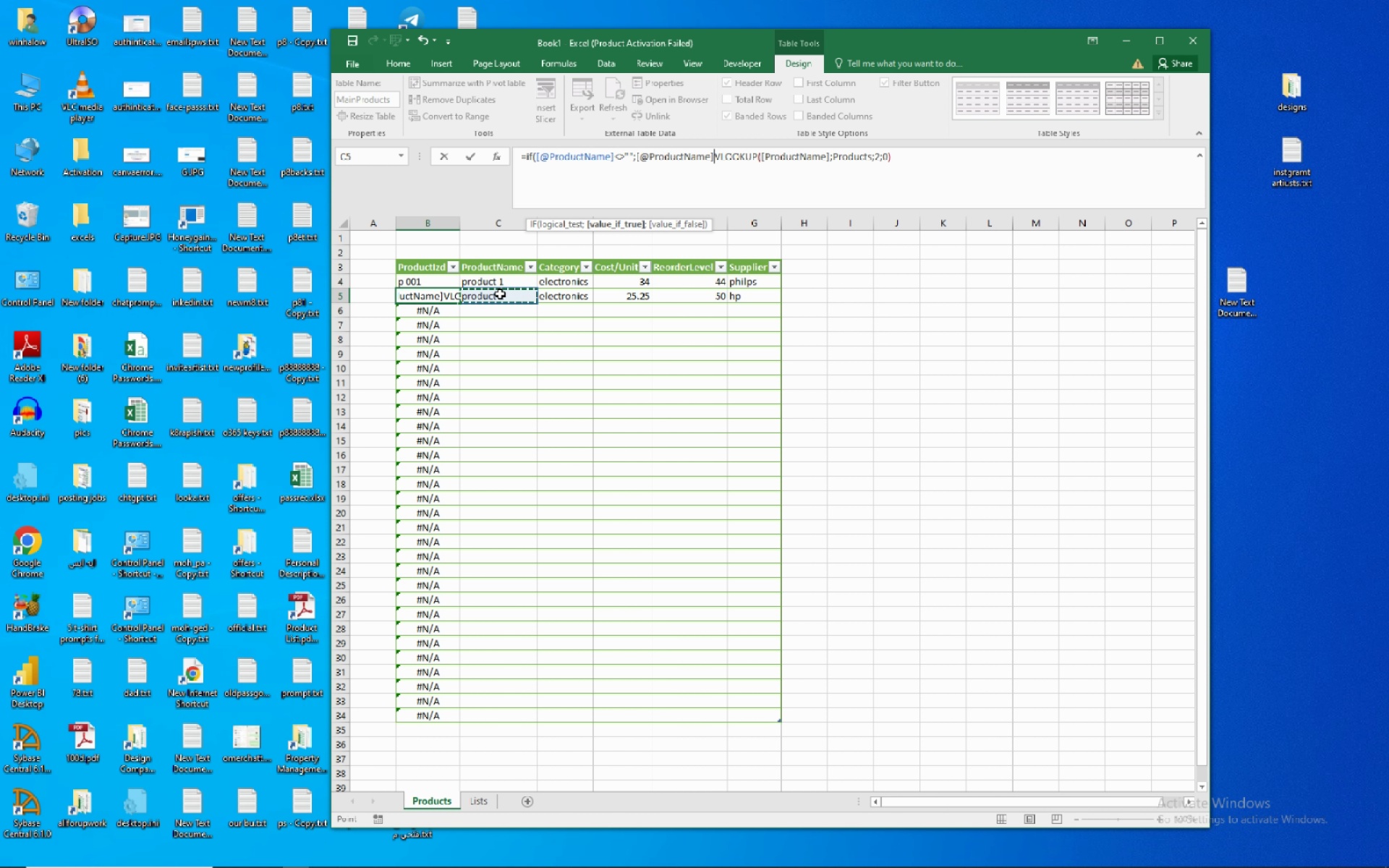 
key(Semicolon)
 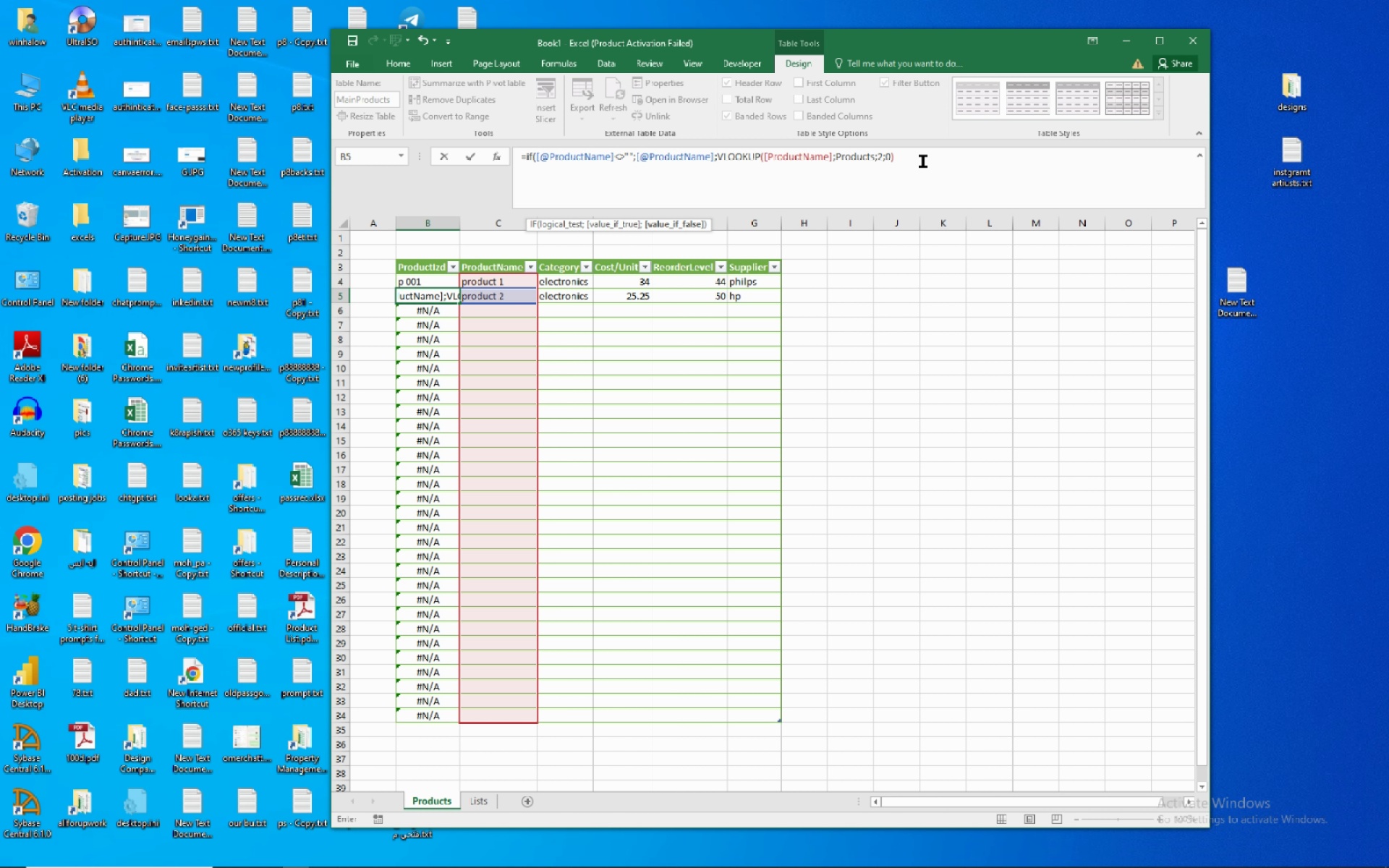 
wait(12.62)
 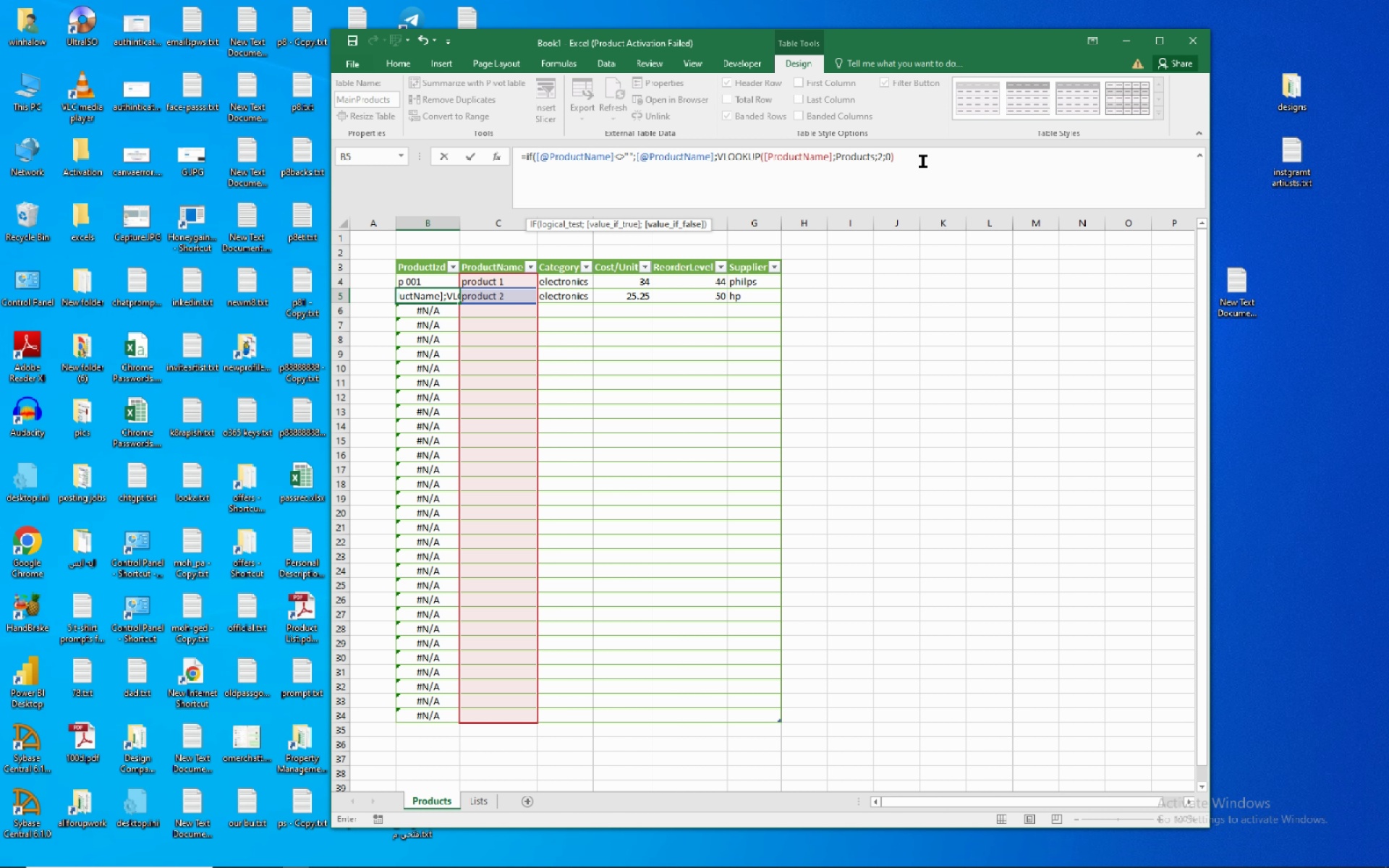 
left_click_drag(start_coordinate=[637, 156], to_coordinate=[658, 155])
 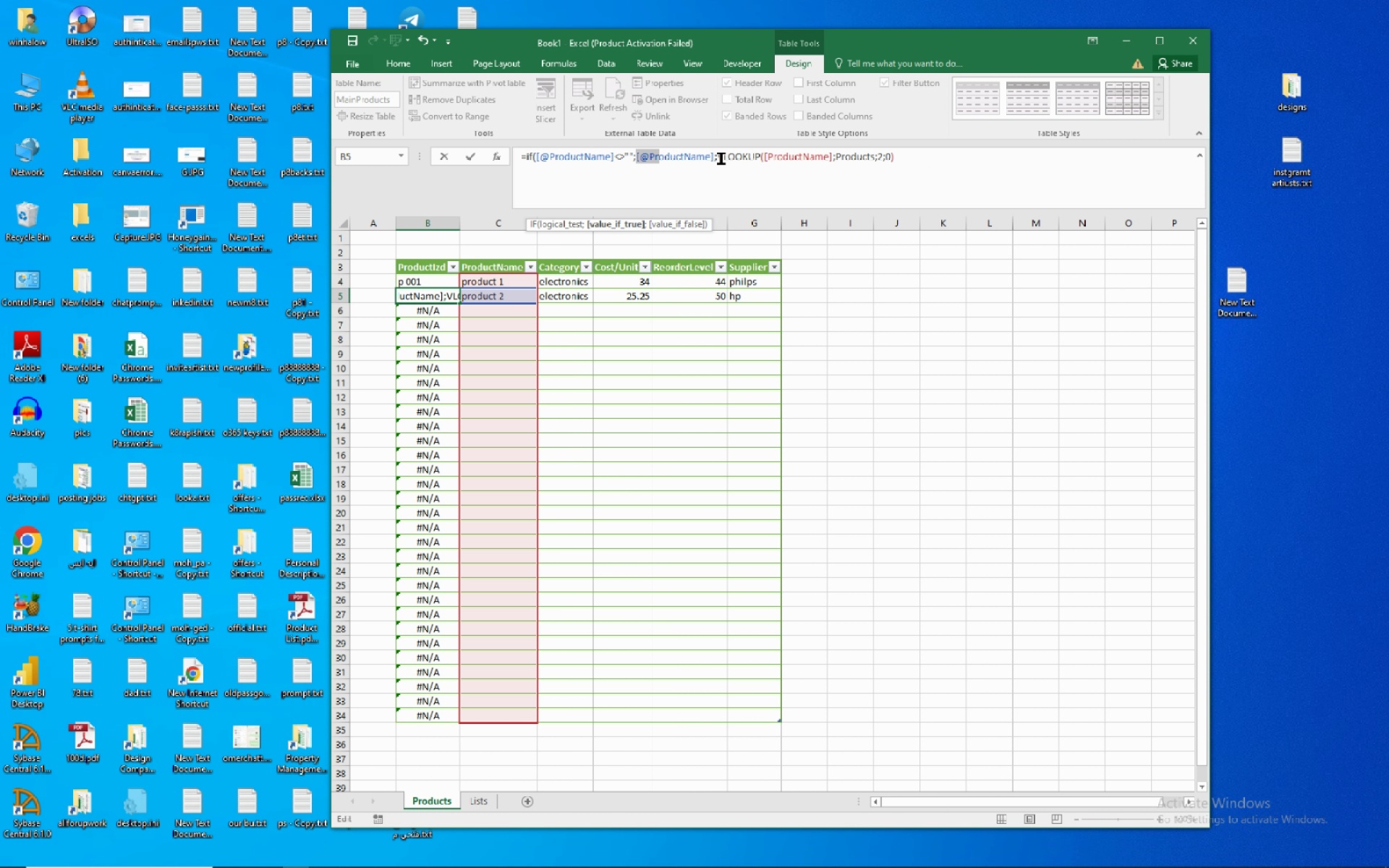 
left_click_drag(start_coordinate=[720, 156], to_coordinate=[920, 176])
 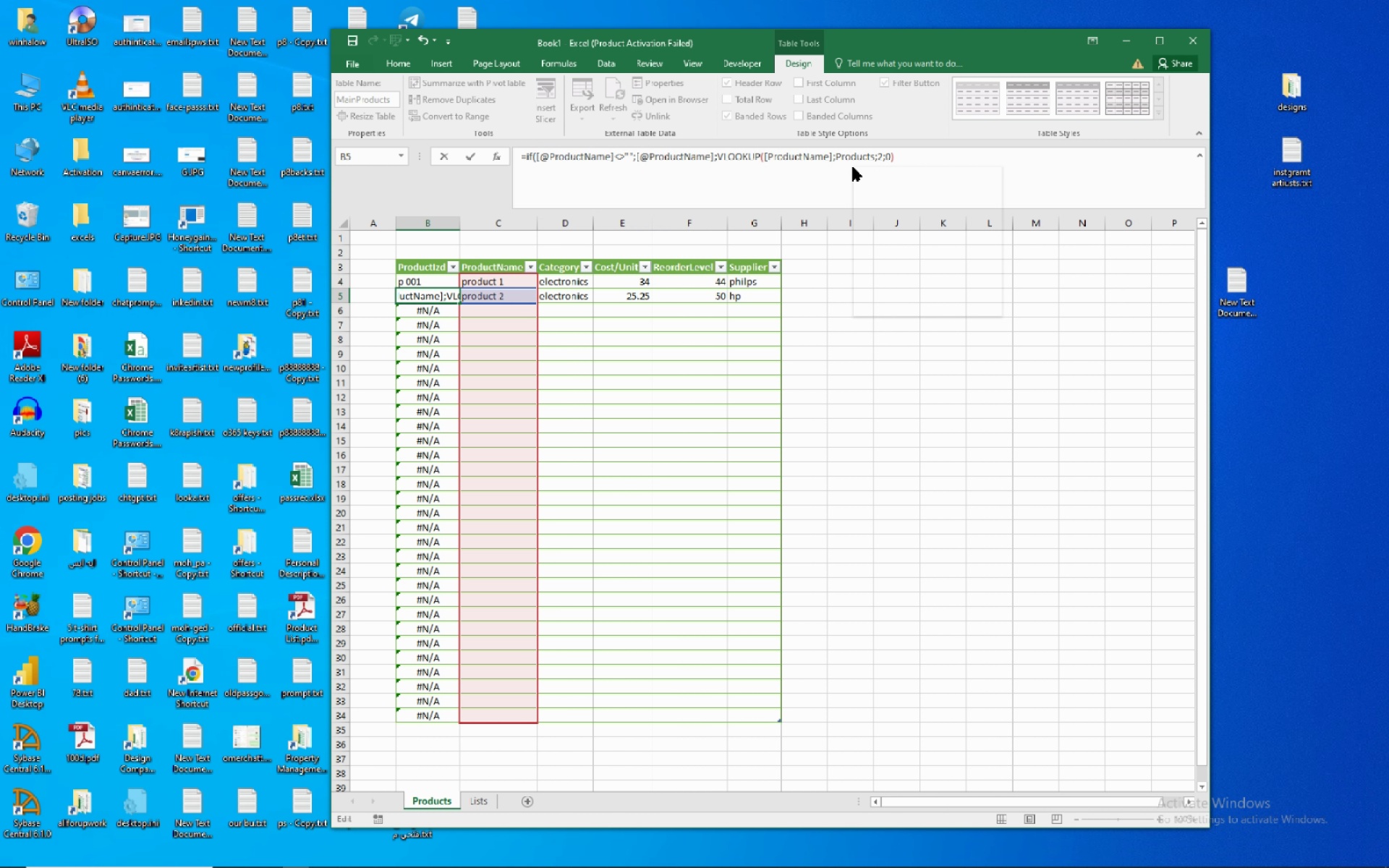 
right_click([853, 167])
 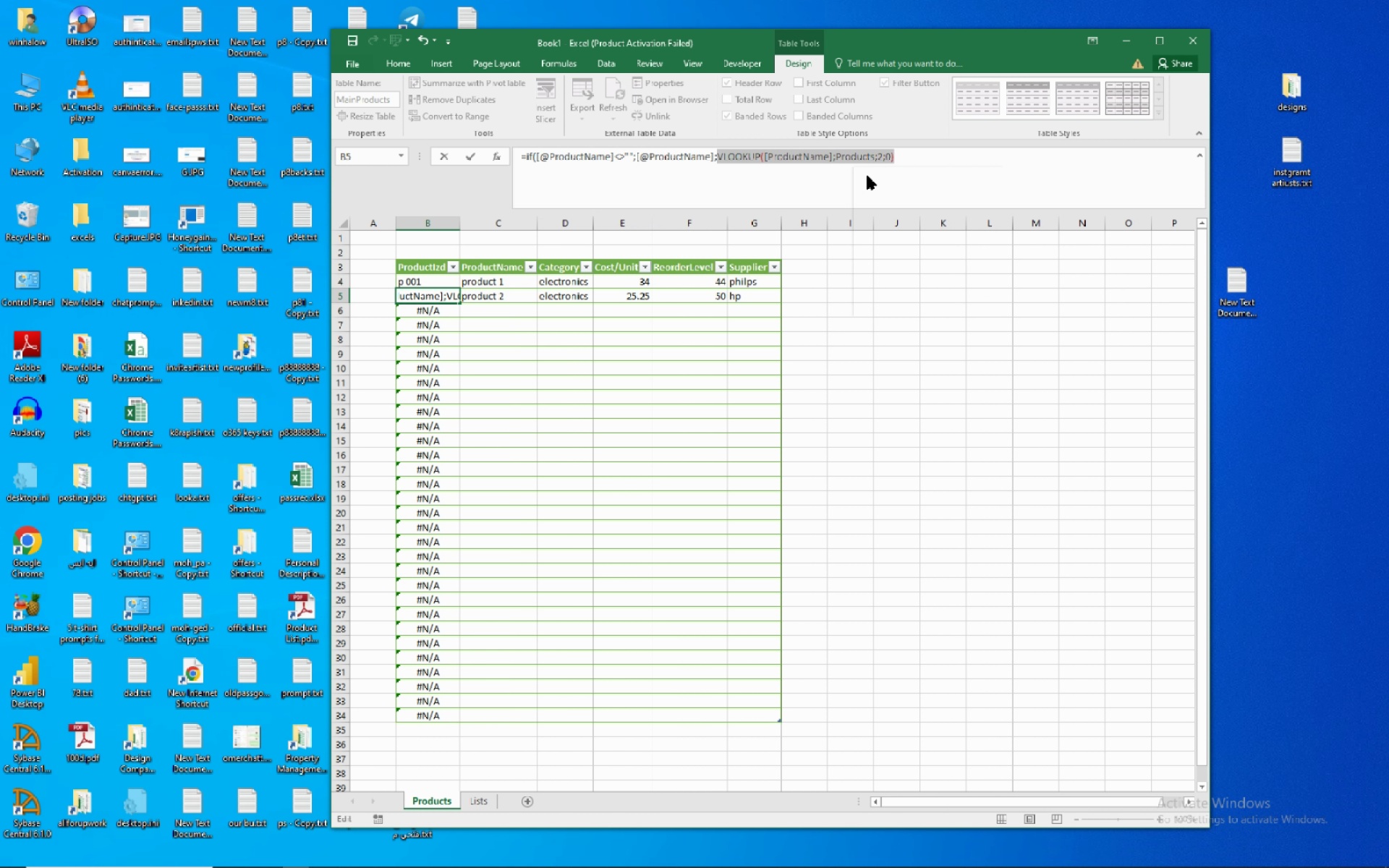 
left_click([867, 176])
 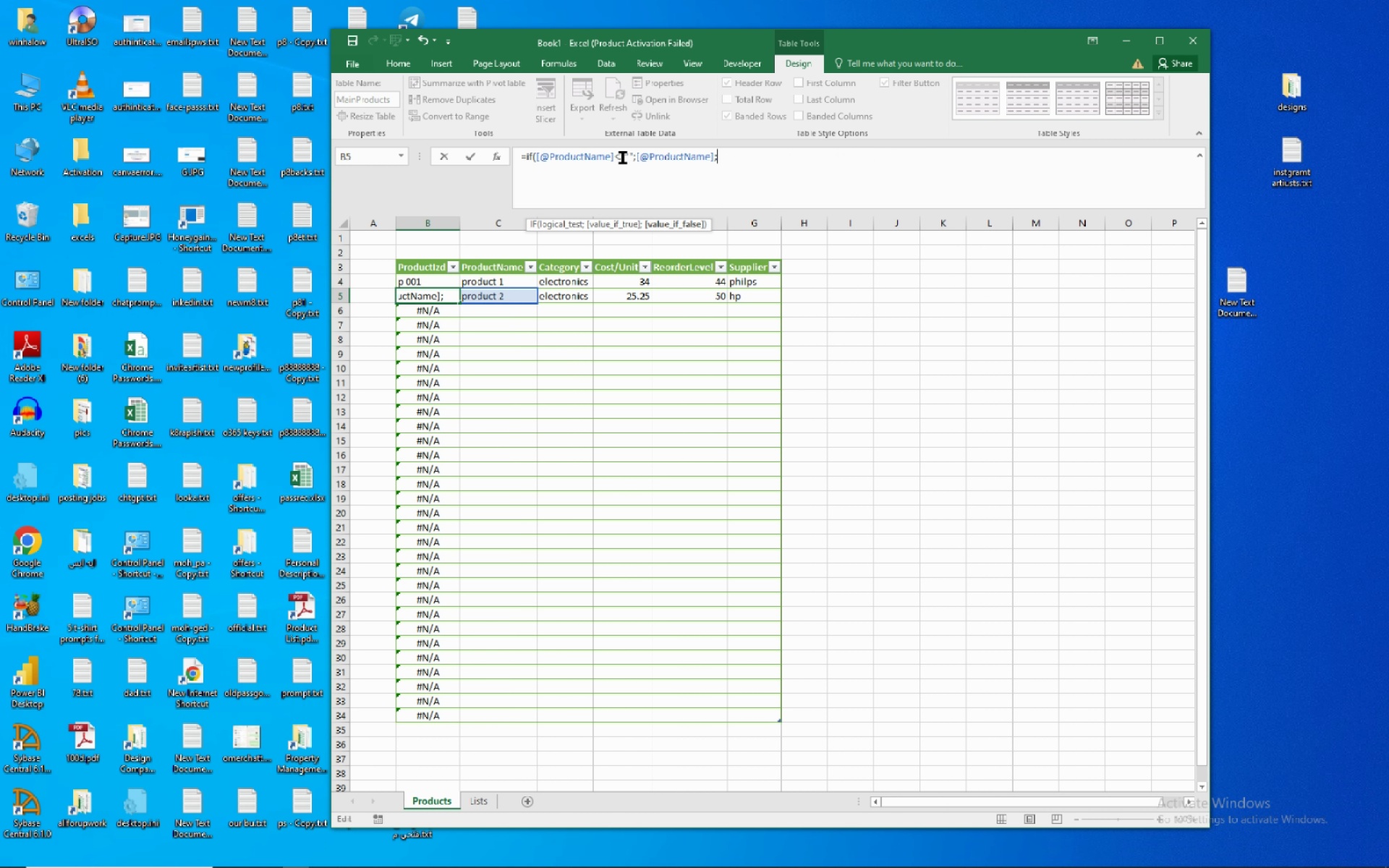 
left_click([621, 153])
 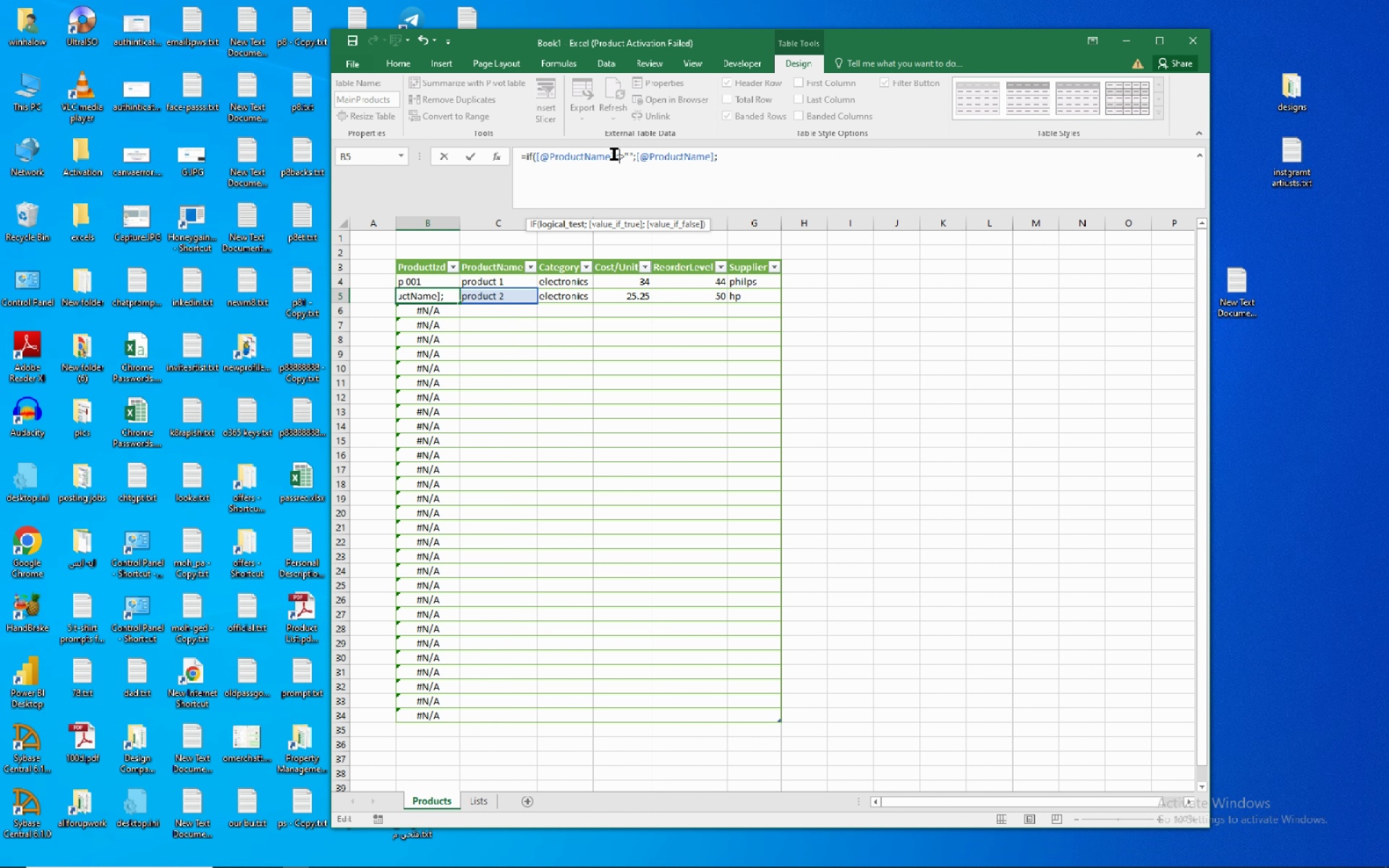 
left_click([612, 154])
 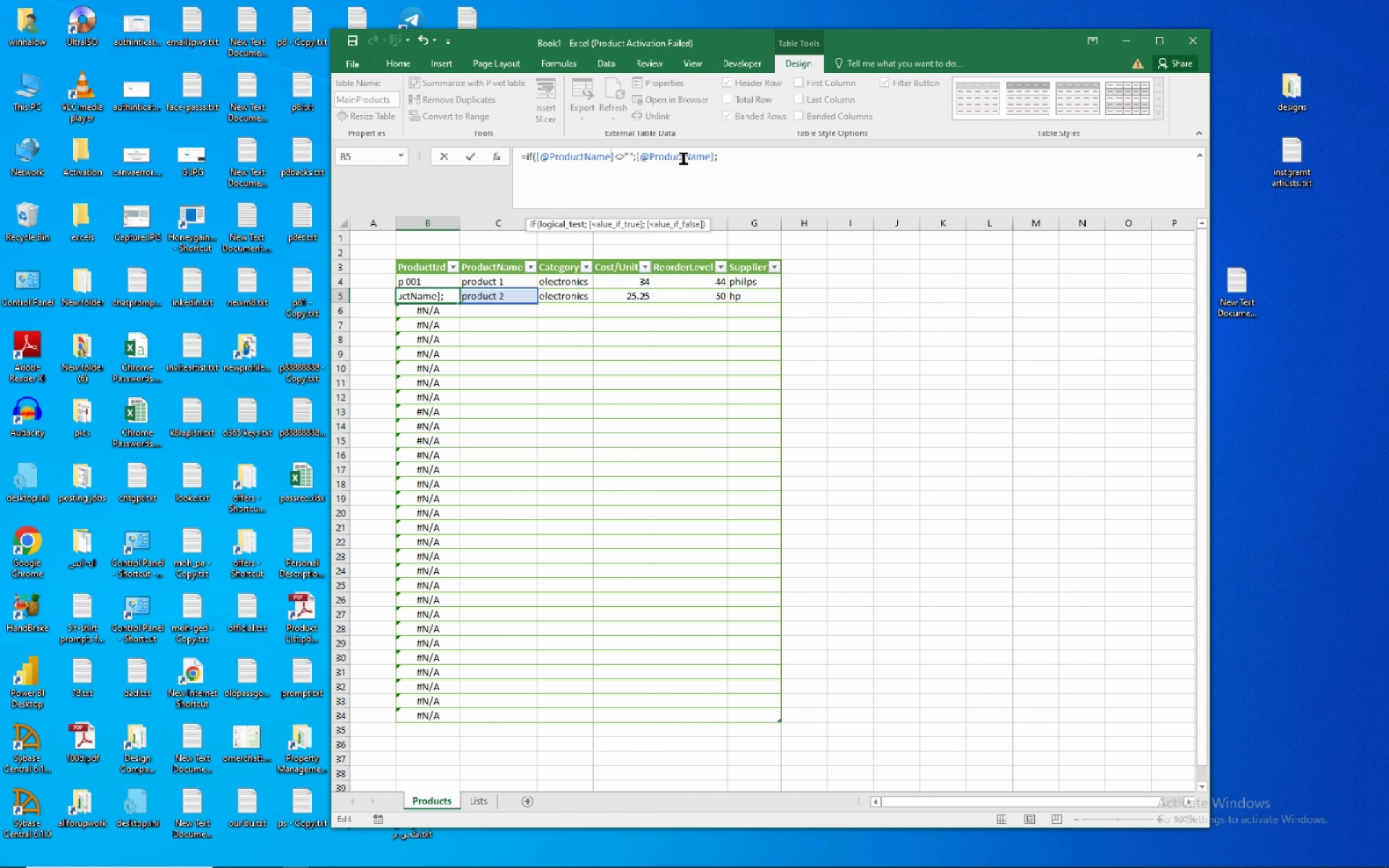 
wait(6.04)
 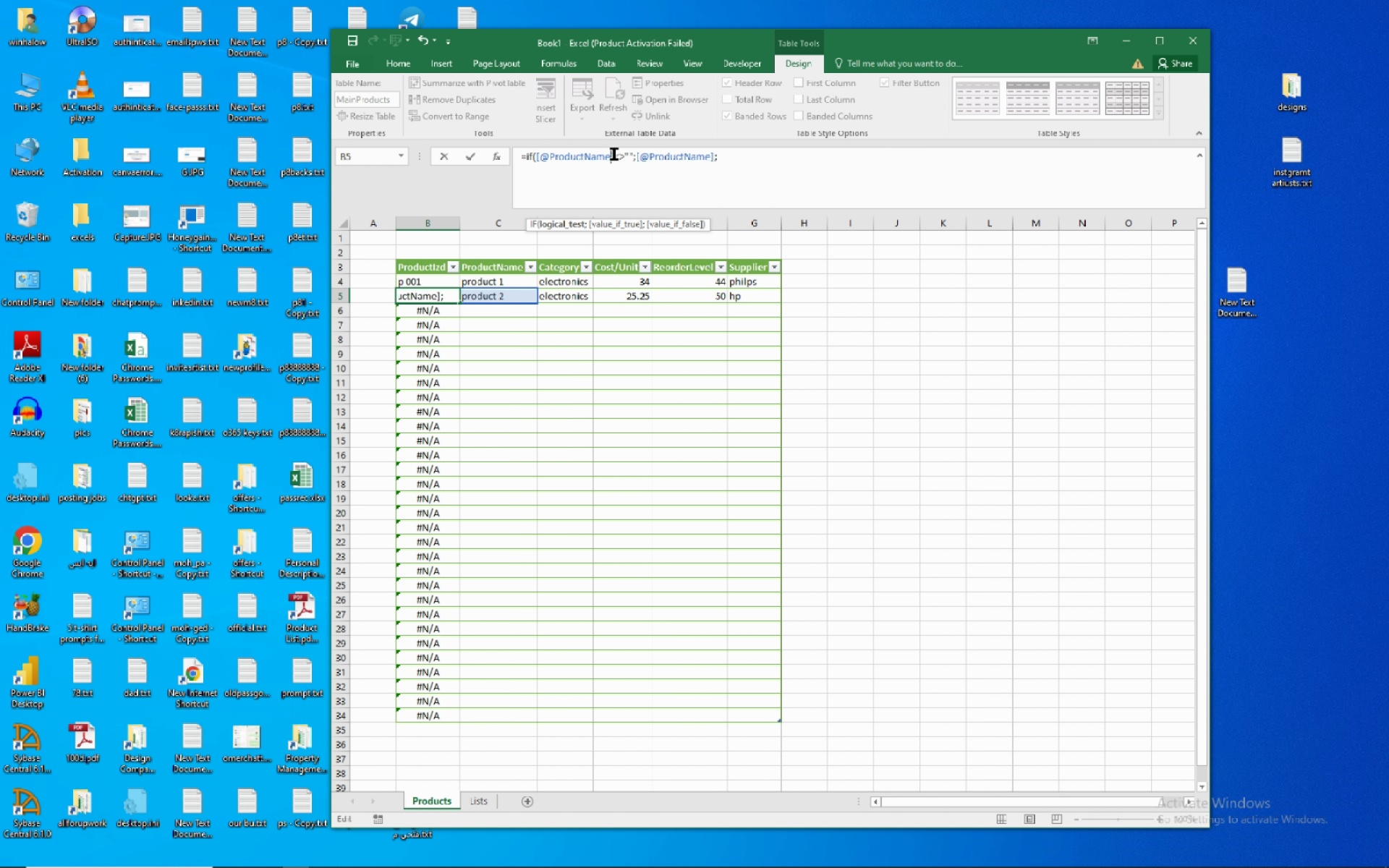 
left_click([742, 157])
 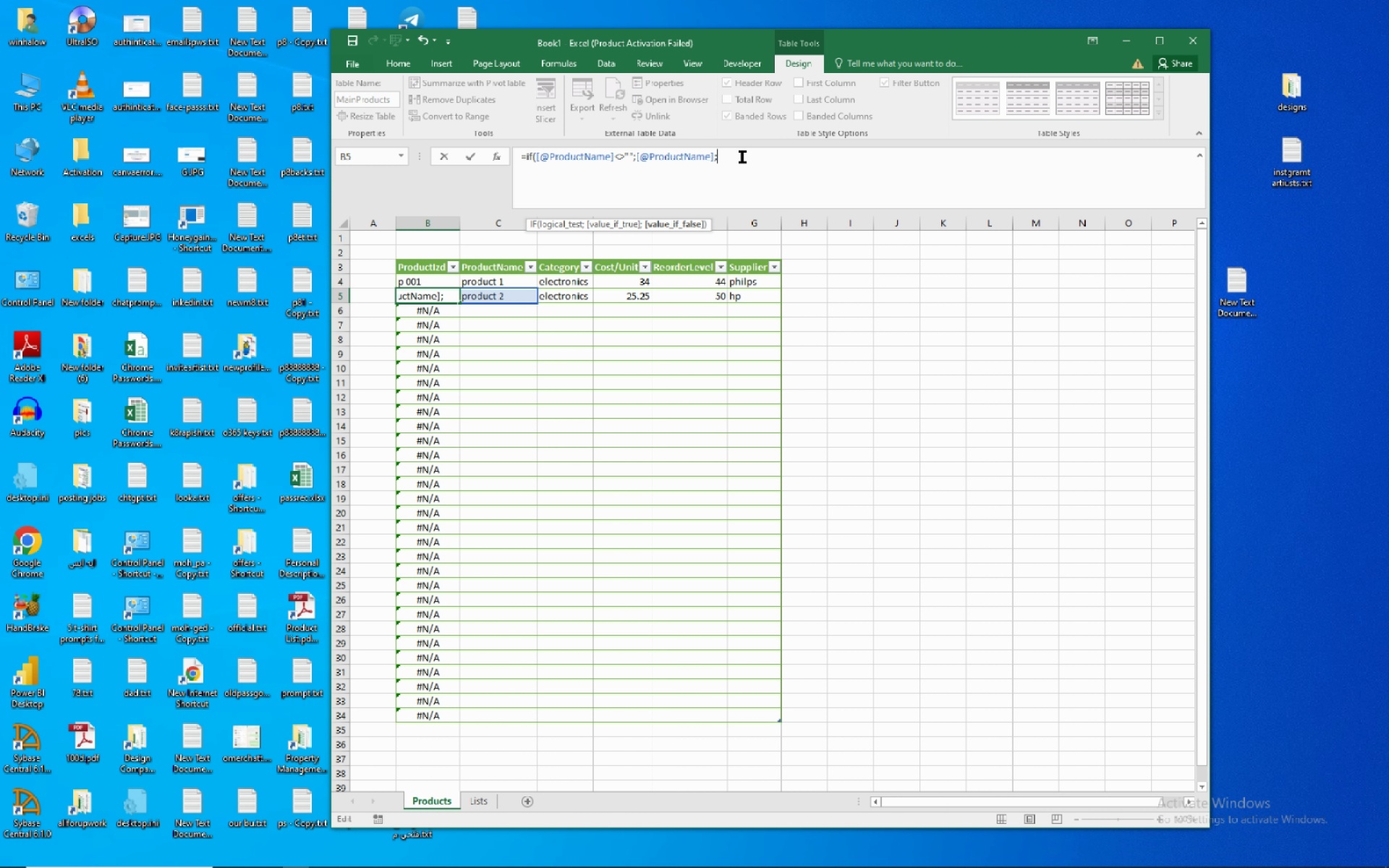 
wait(10.41)
 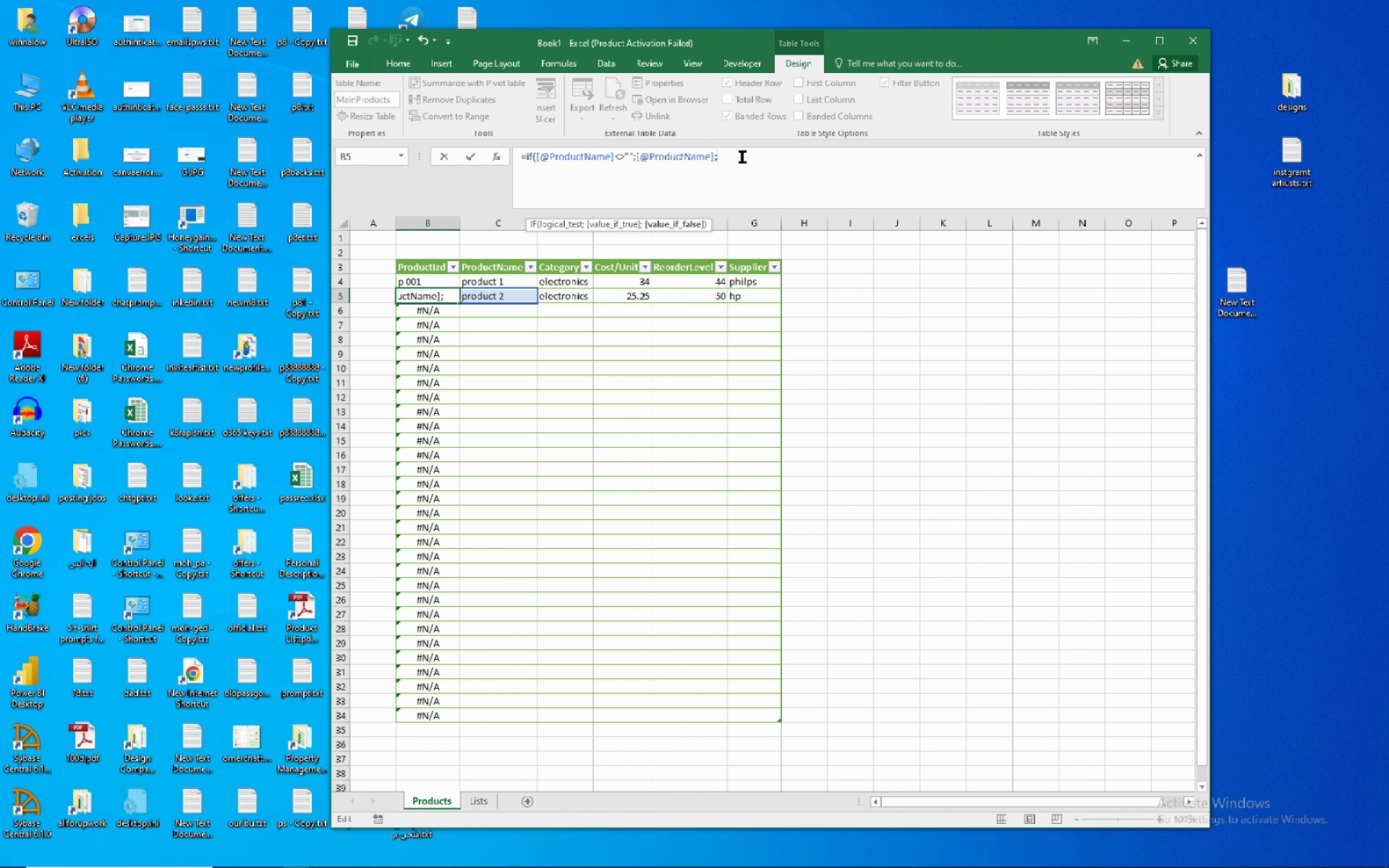 
key(Shift+Quote)
 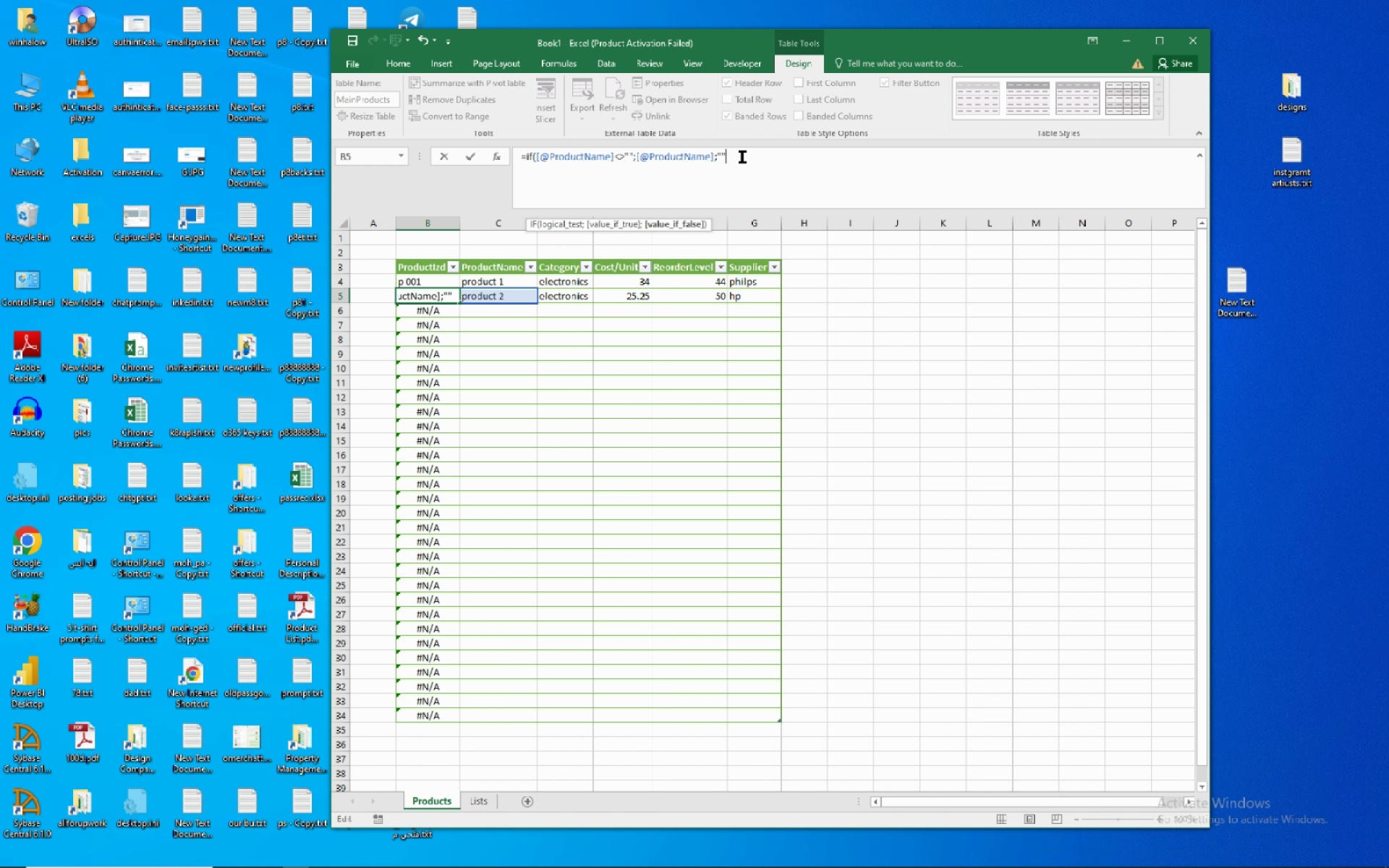 
key(Shift+Quote)
 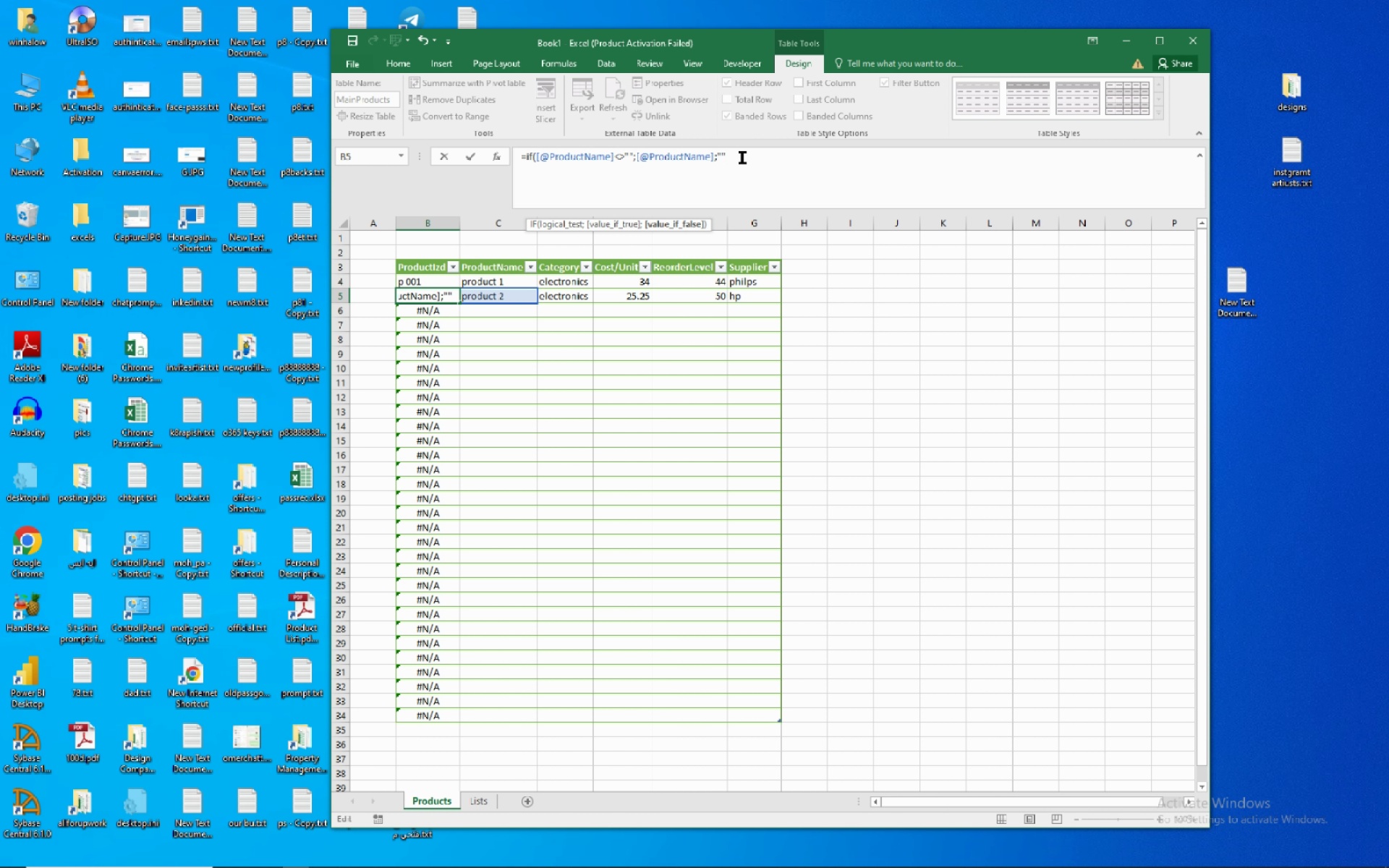 
hold_key(key=ShiftRight, duration=0.98)
 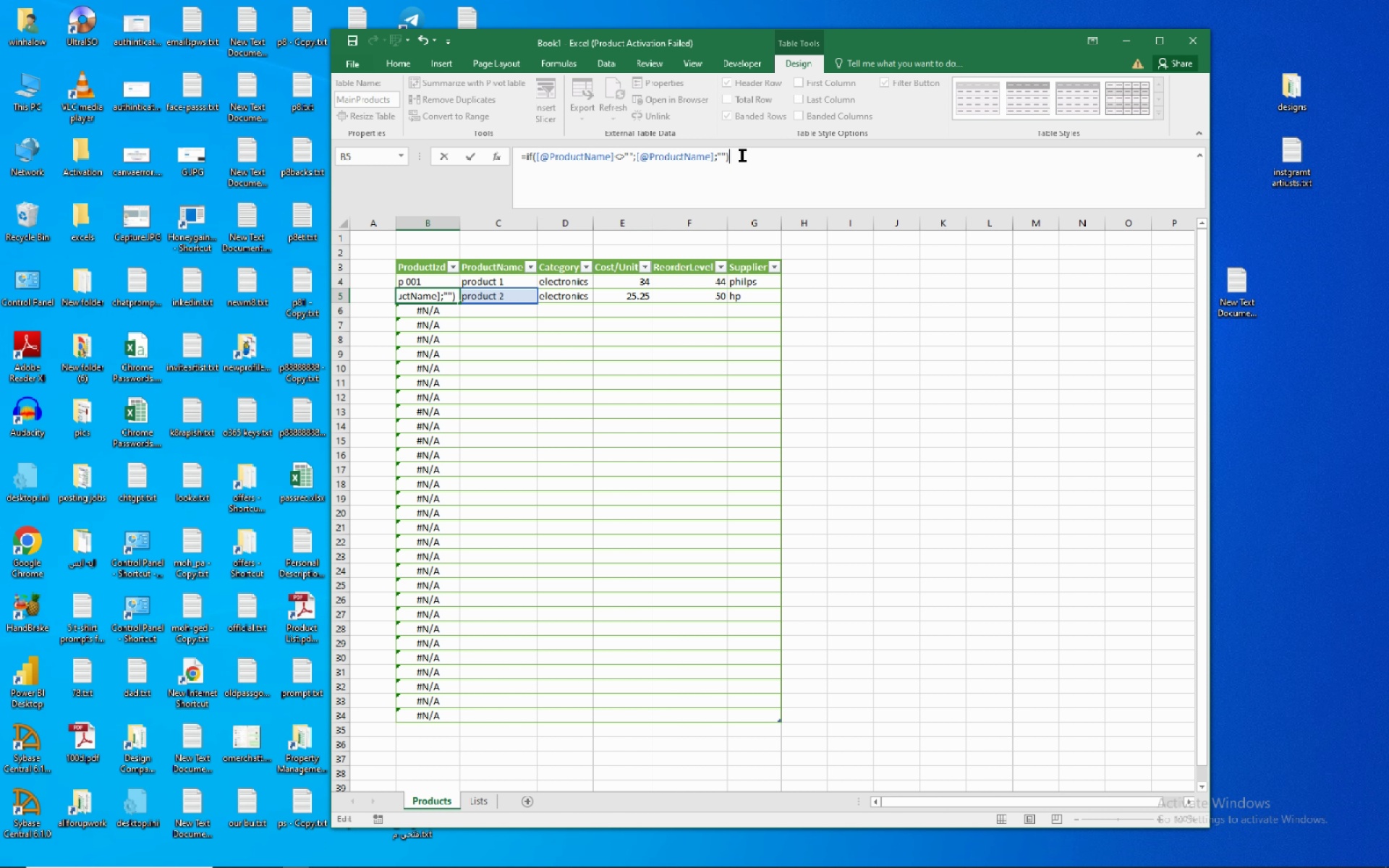 
hold_key(key=0, duration=0.34)
 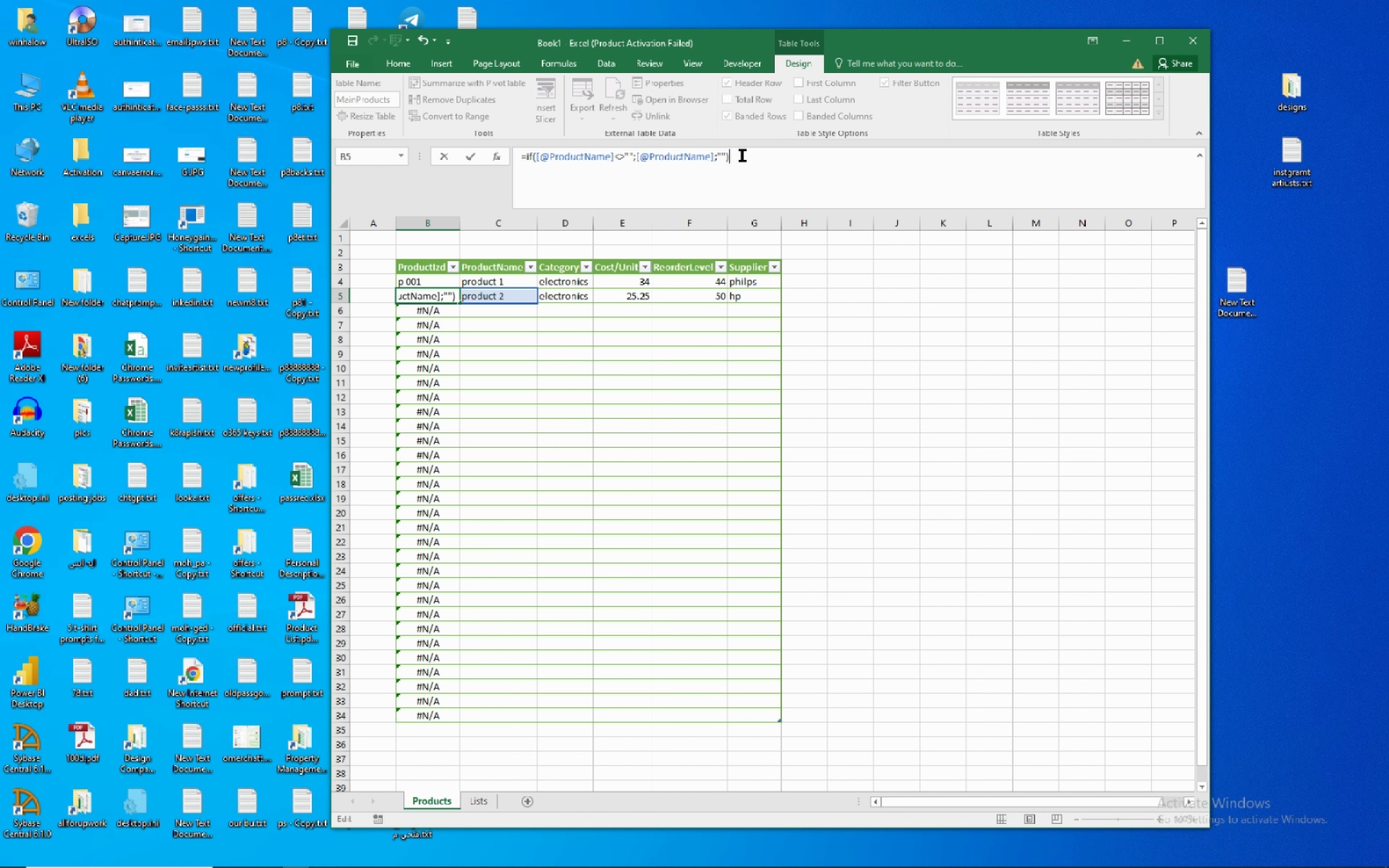 
key(Enter)
 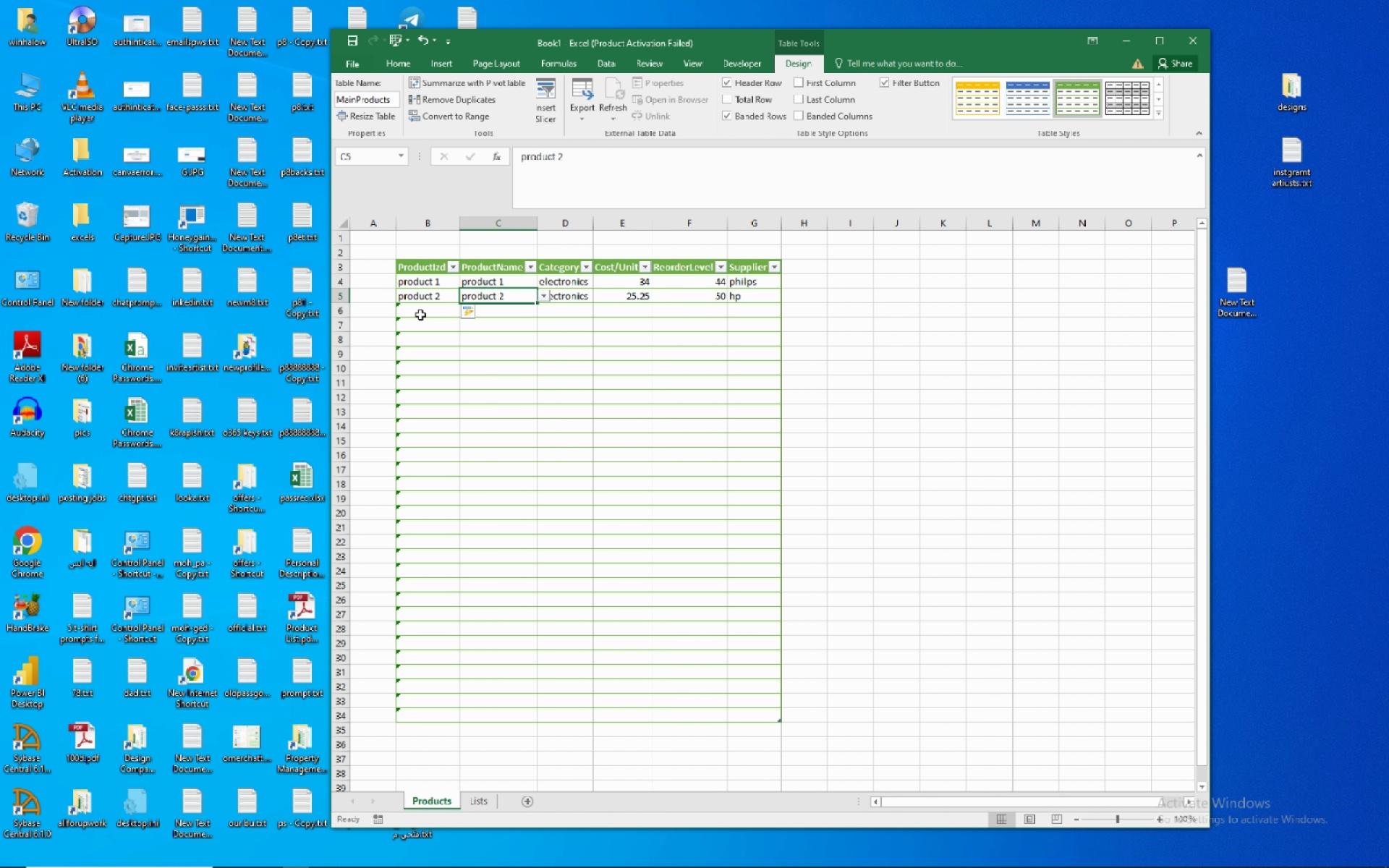 
wait(5.26)
 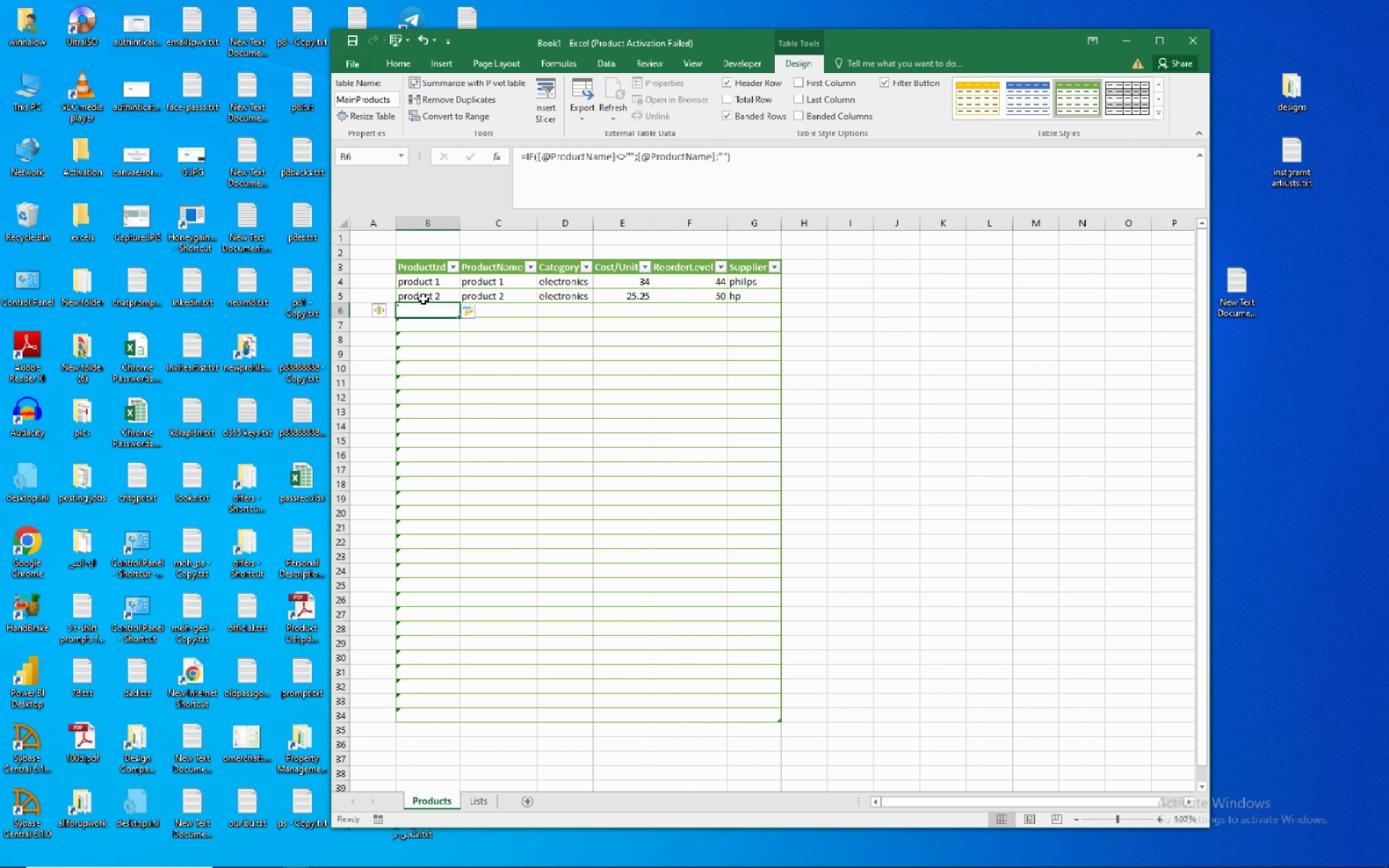 
left_click([431, 285])
 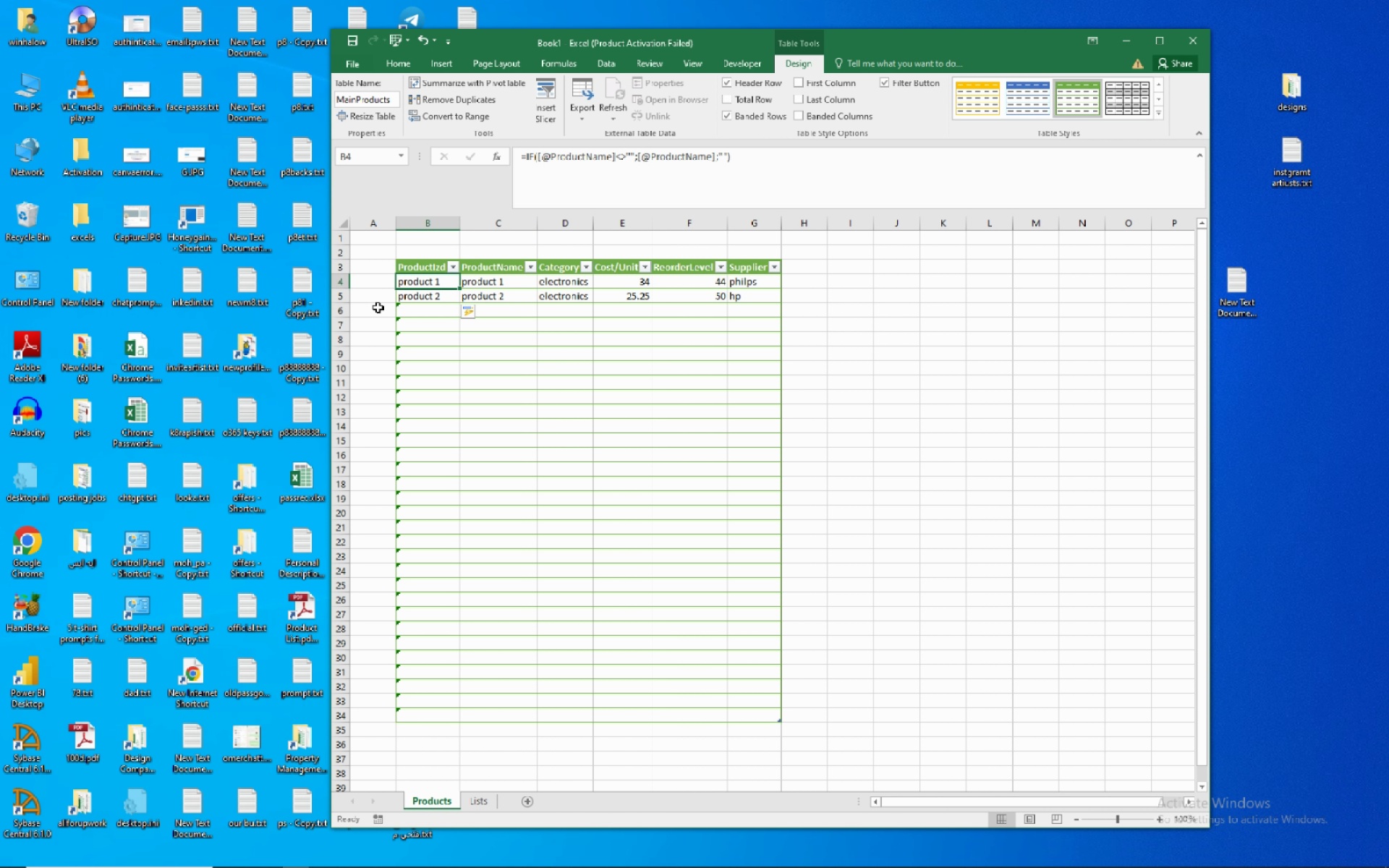 
left_click([370, 296])
 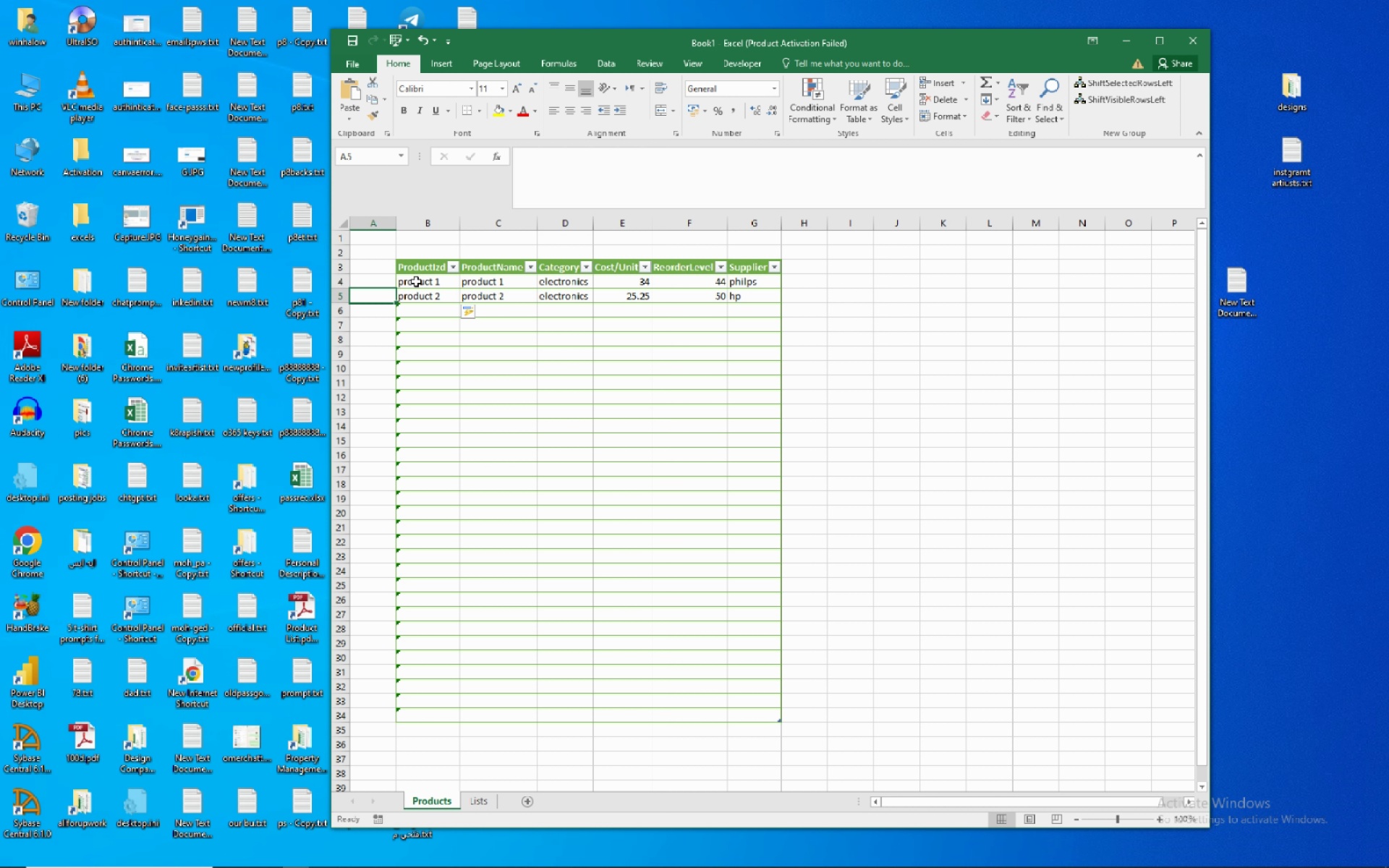 
left_click([430, 281])
 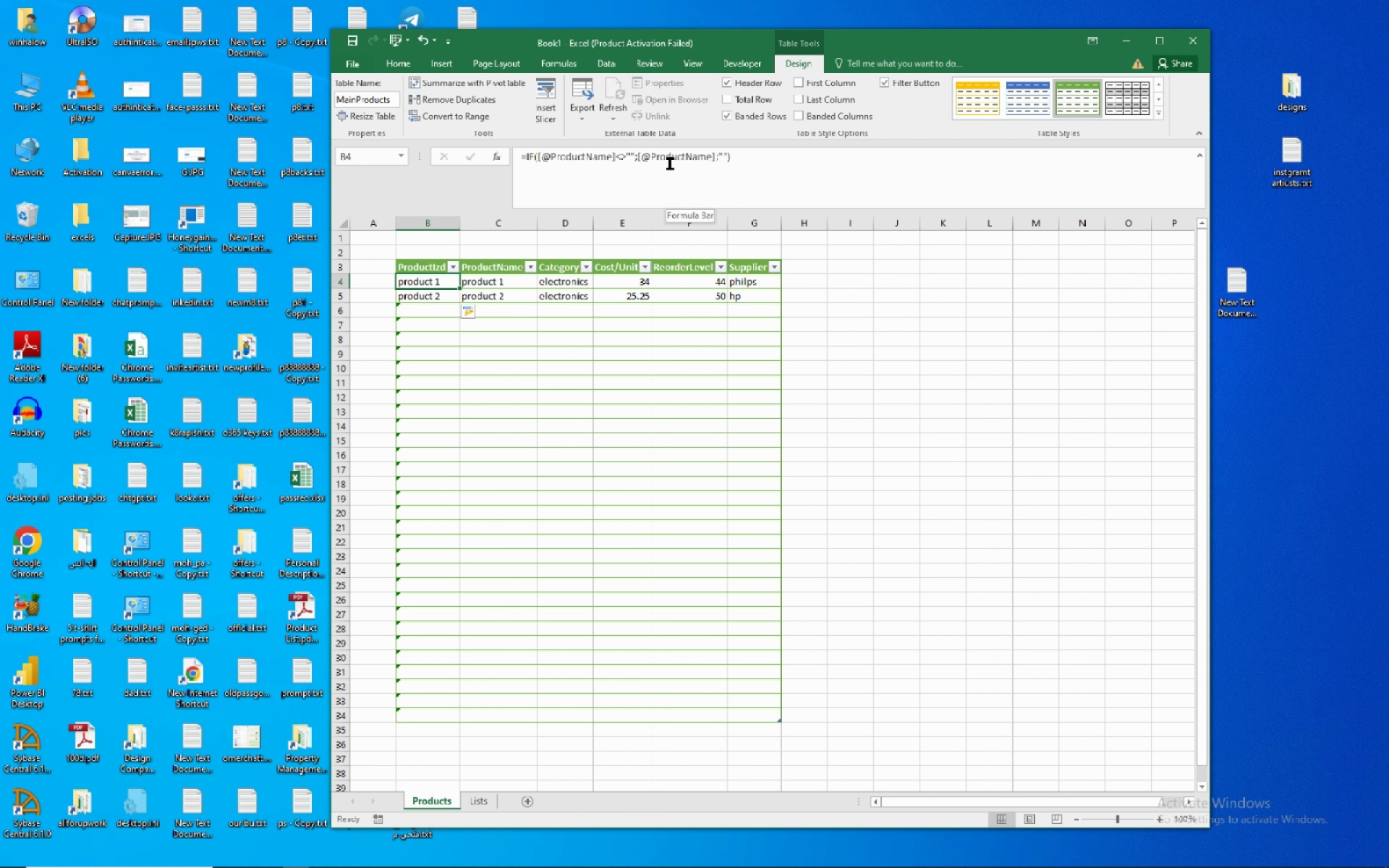 
wait(12.35)
 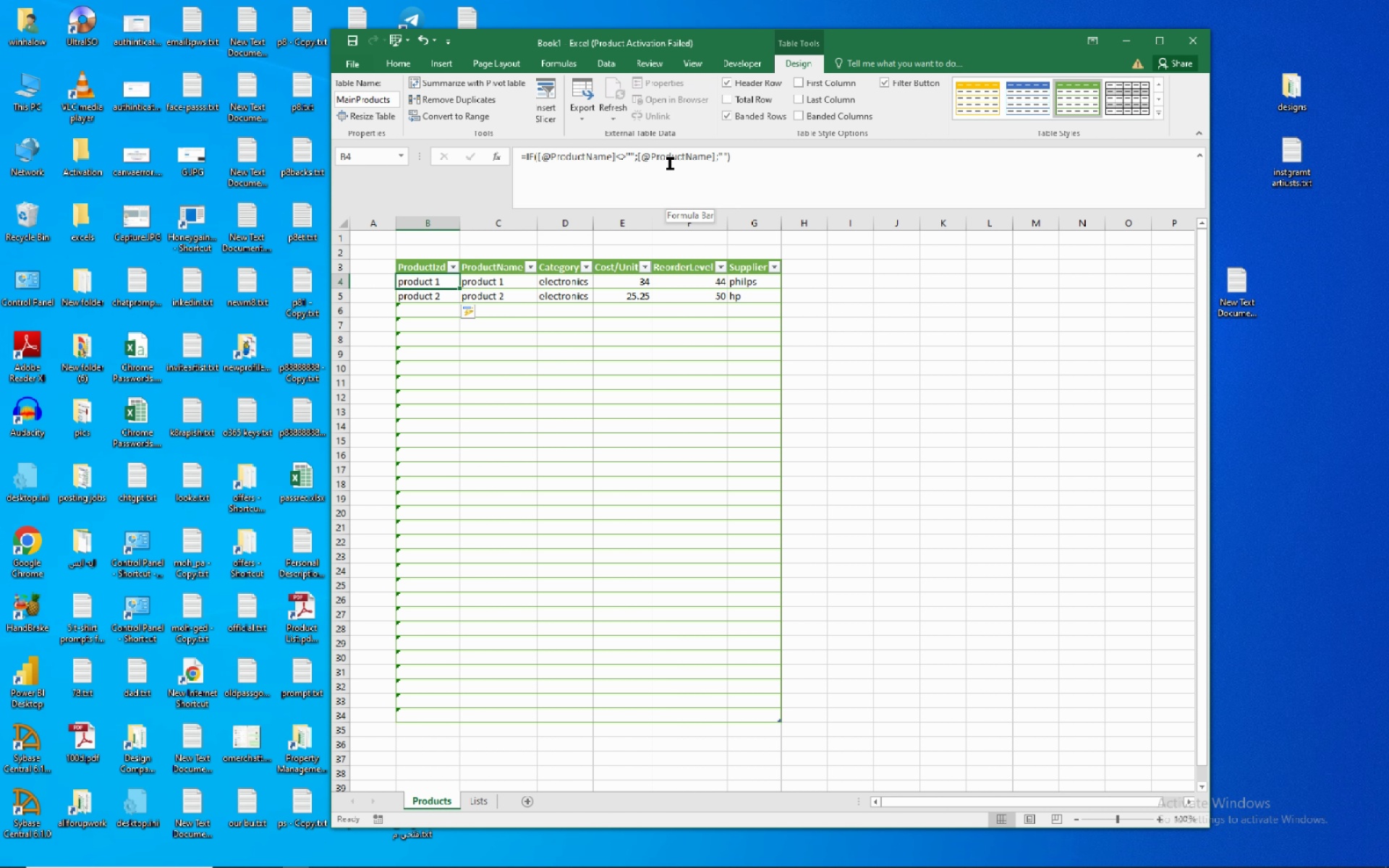 
left_click([637, 158])
 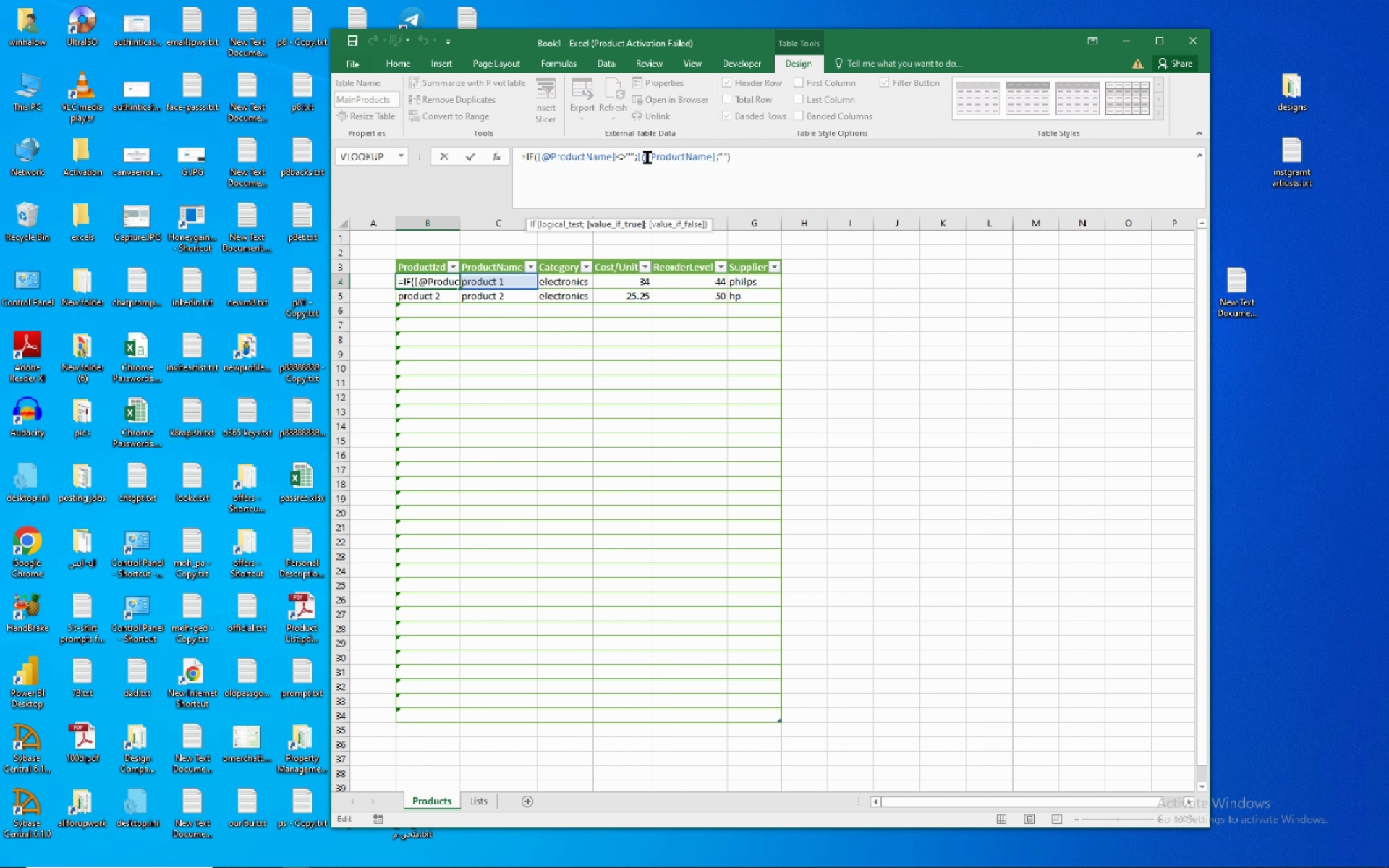 
wait(5.23)
 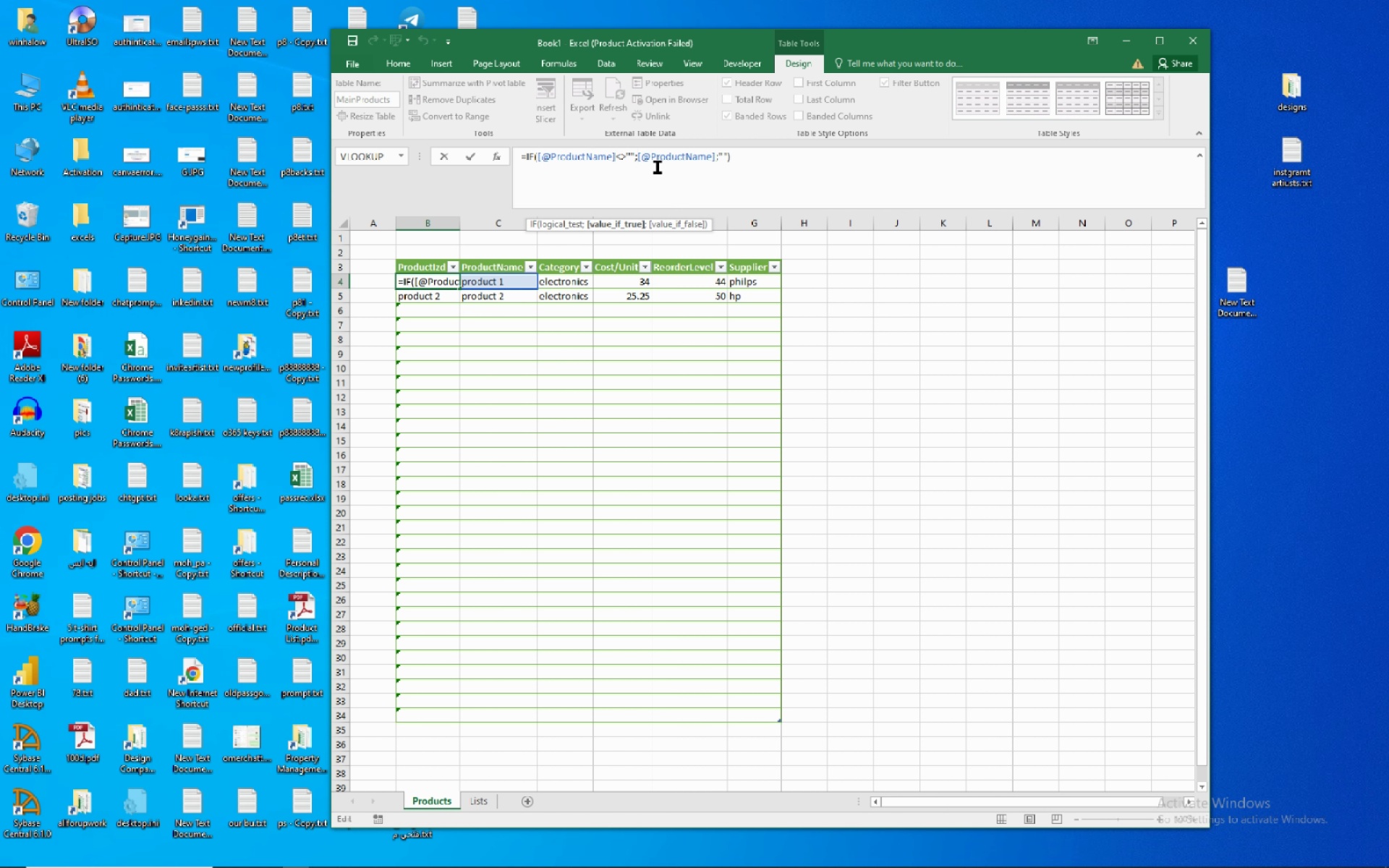 
left_click_drag(start_coordinate=[742, 163], to_coordinate=[641, 159])
 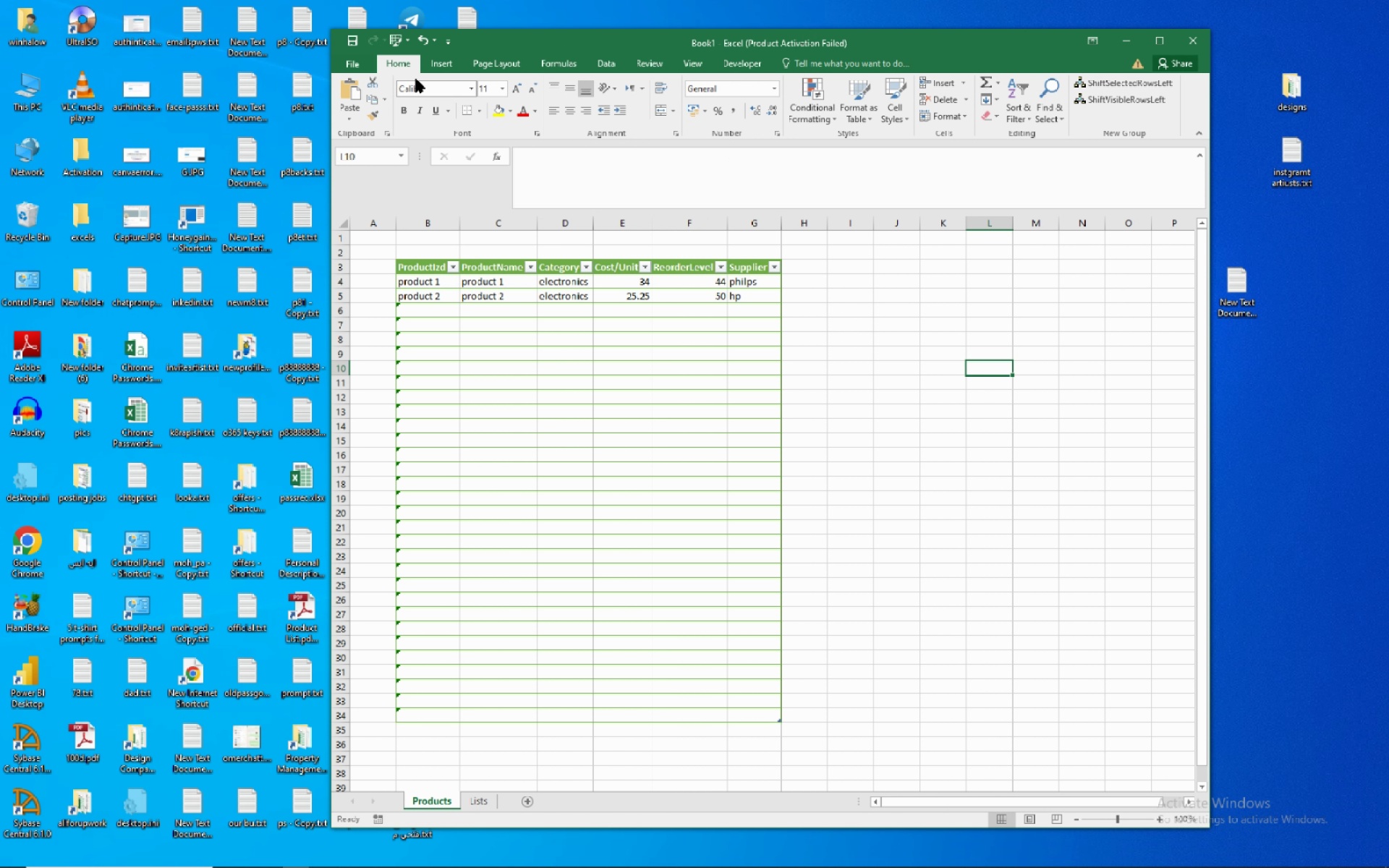 
wait(5.11)
 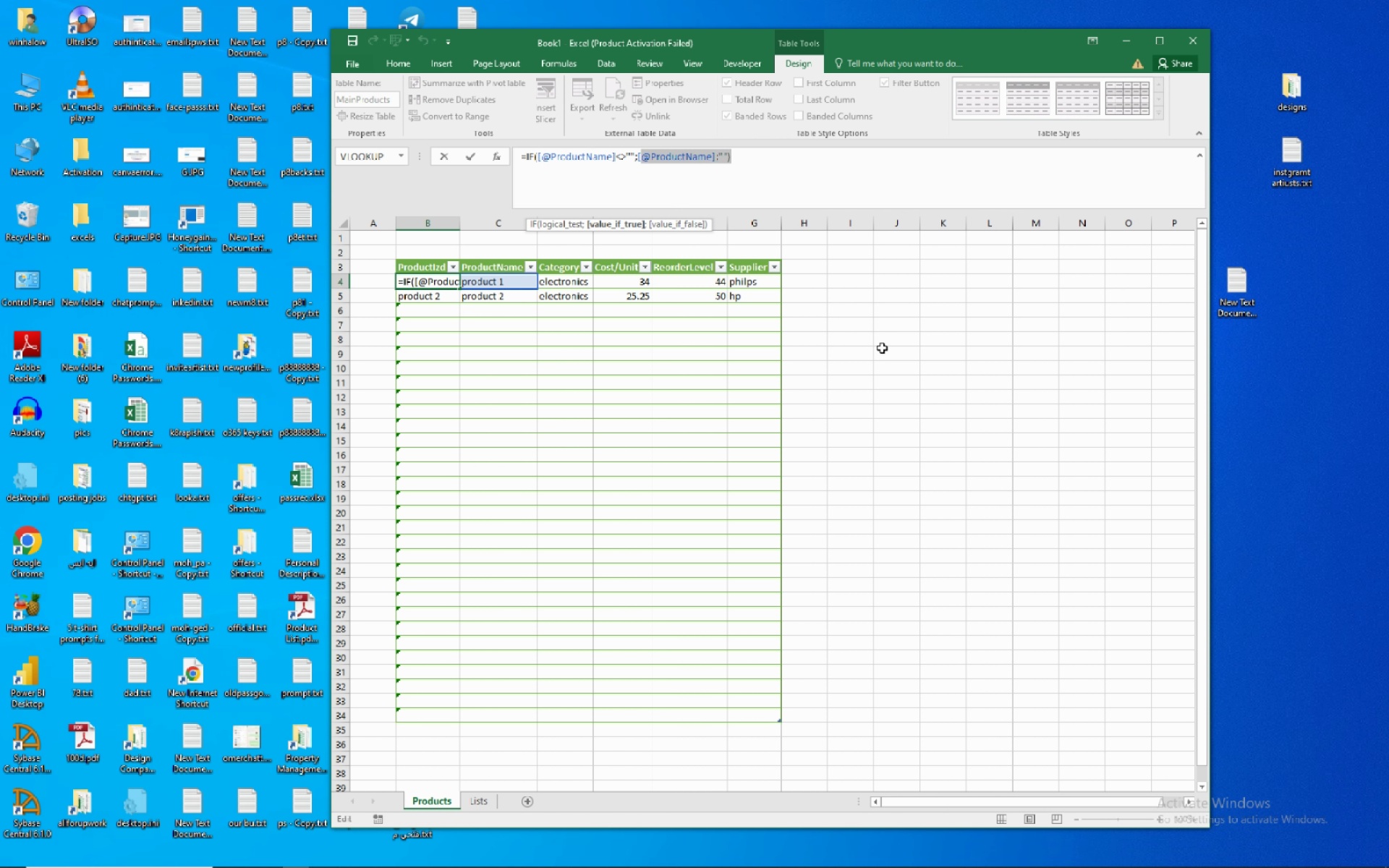 
left_click([425, 40])
 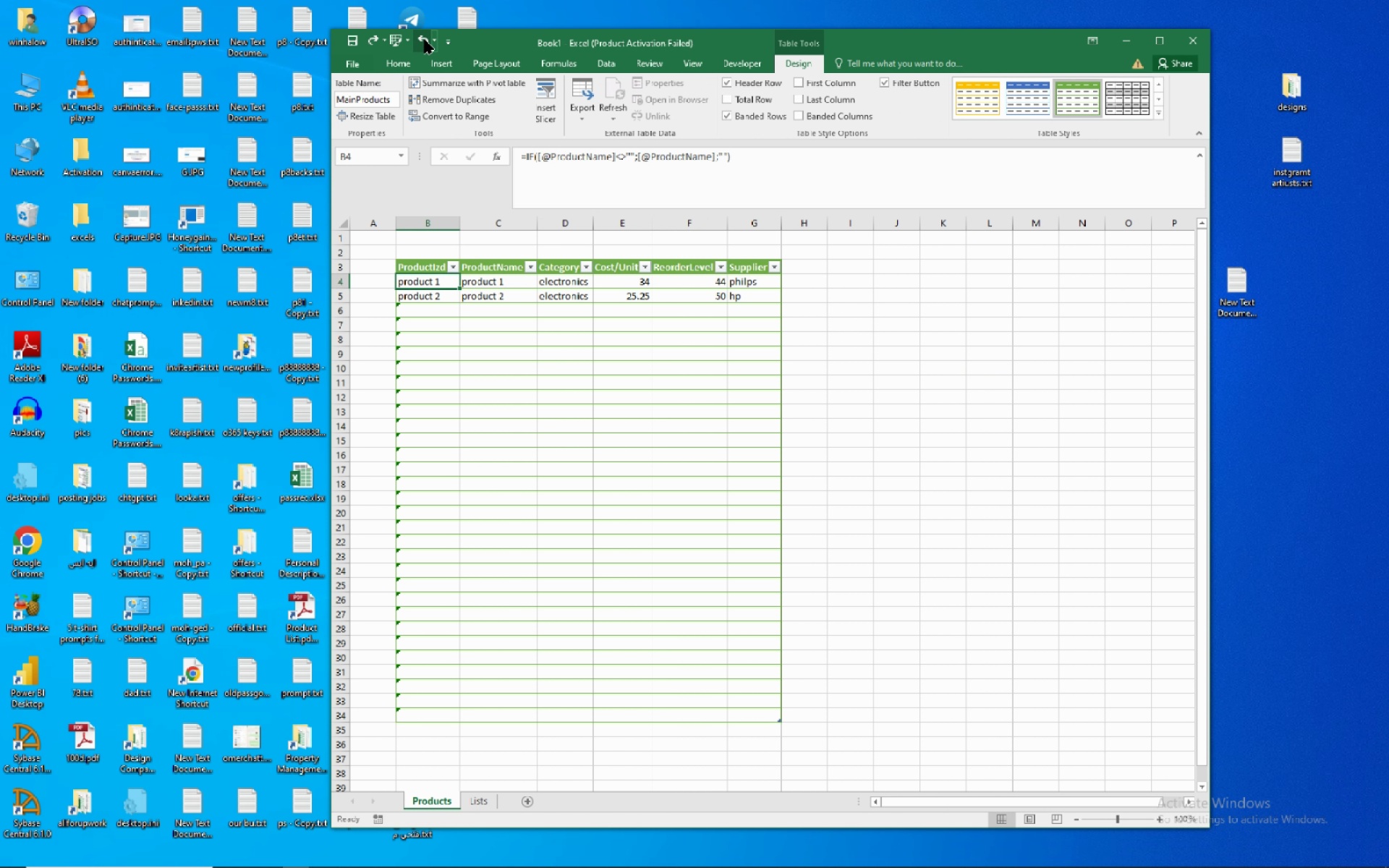 
left_click([425, 40])
 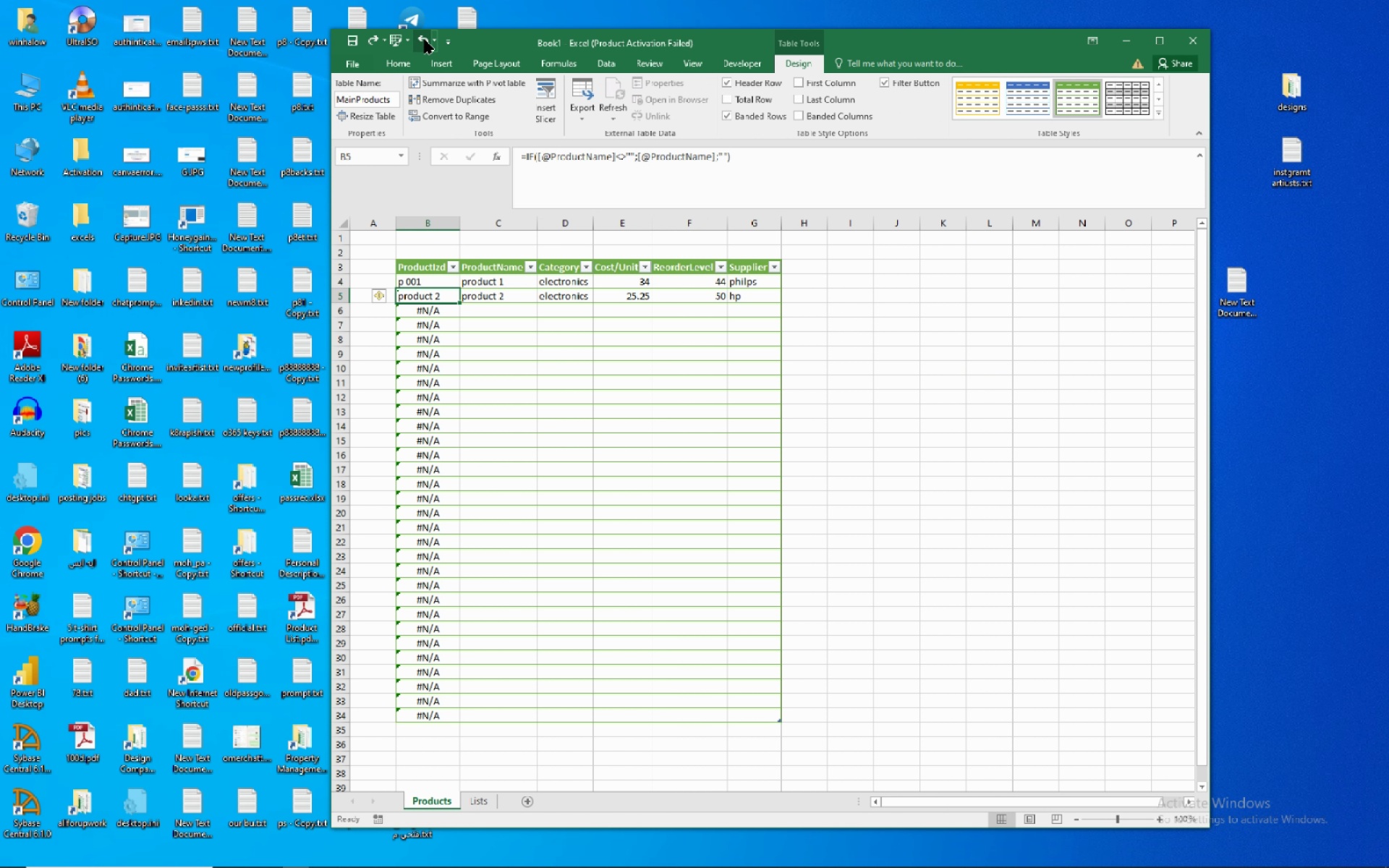 
left_click([425, 40])
 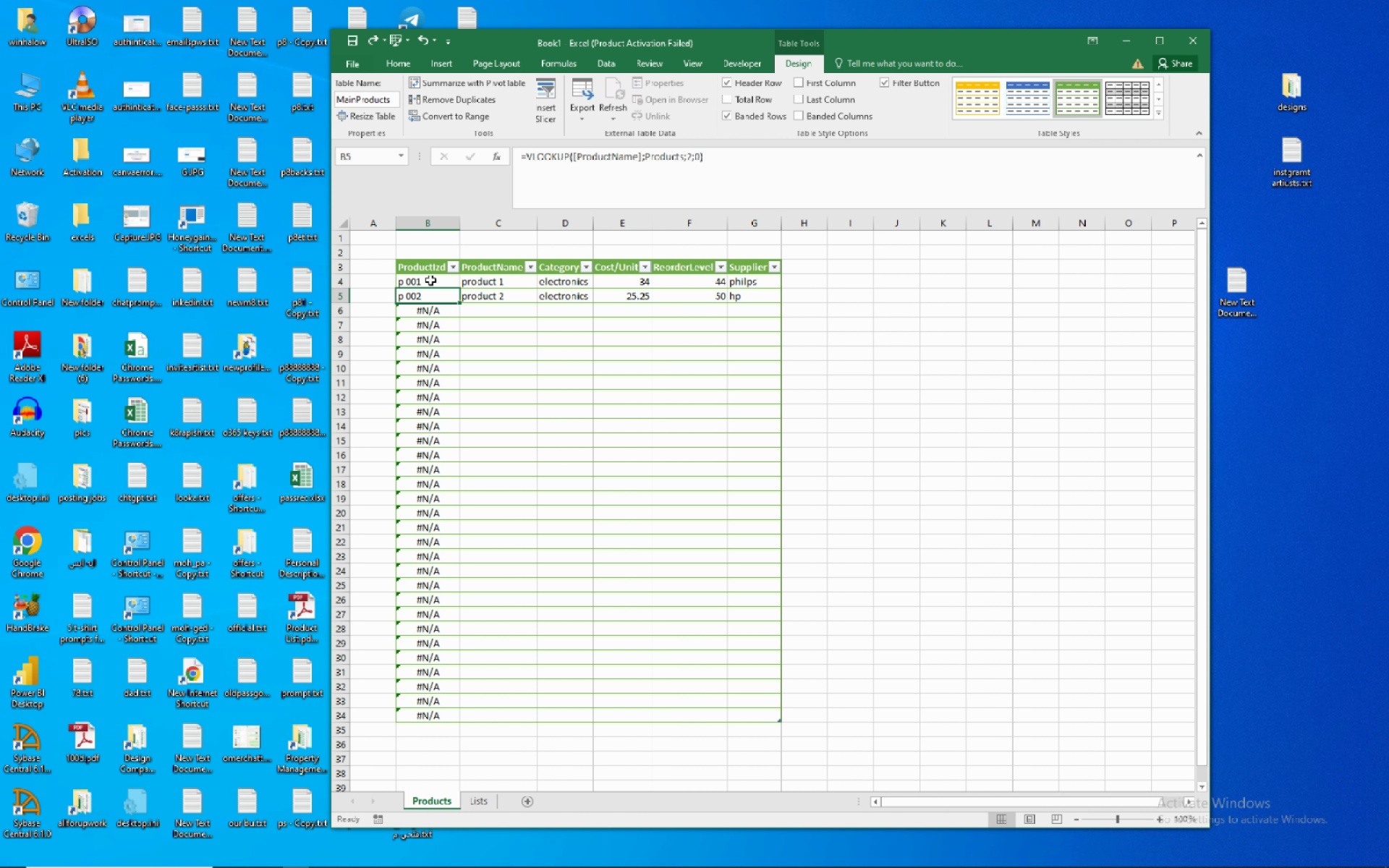 
wait(6.65)
 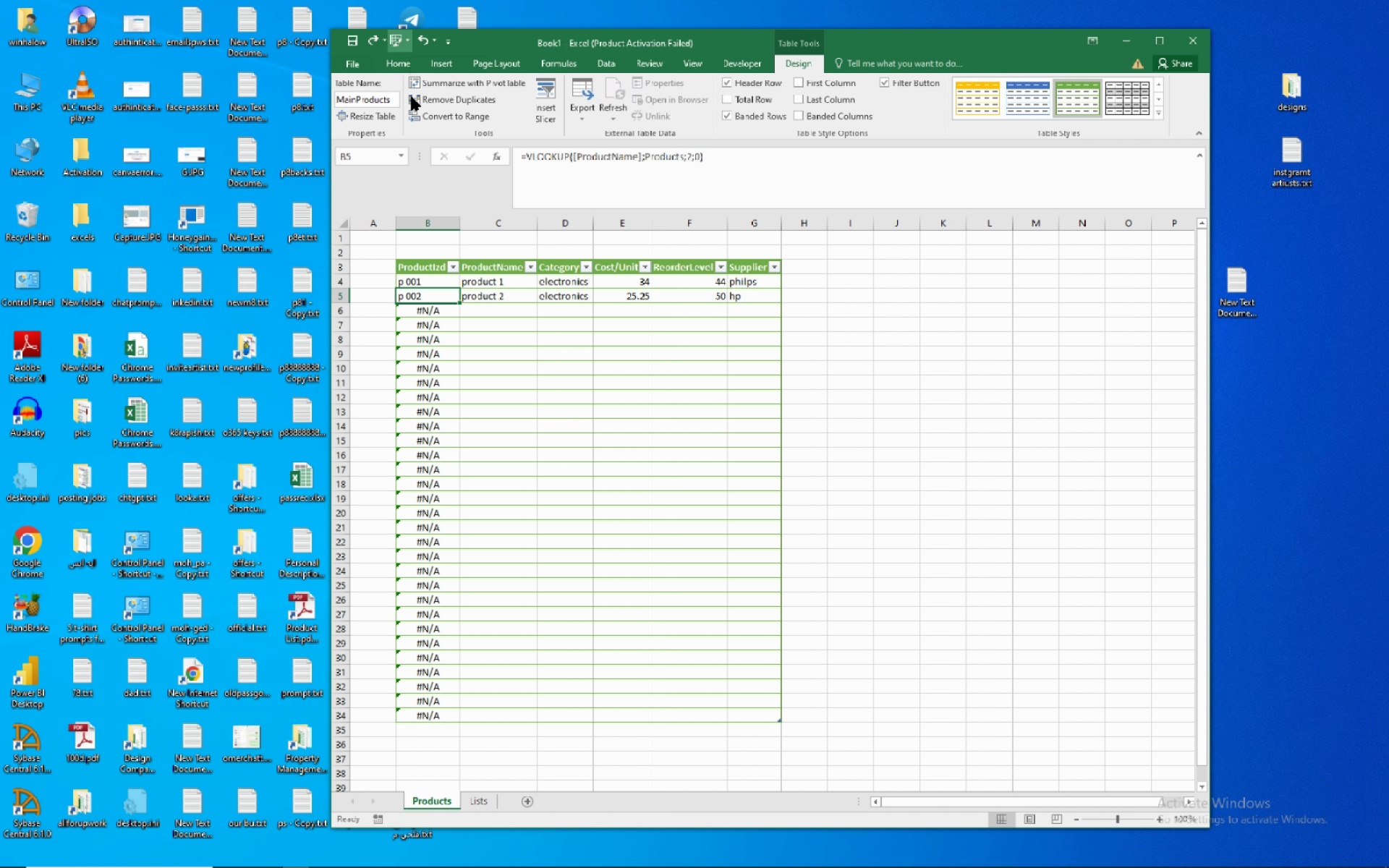 
left_click([427, 284])
 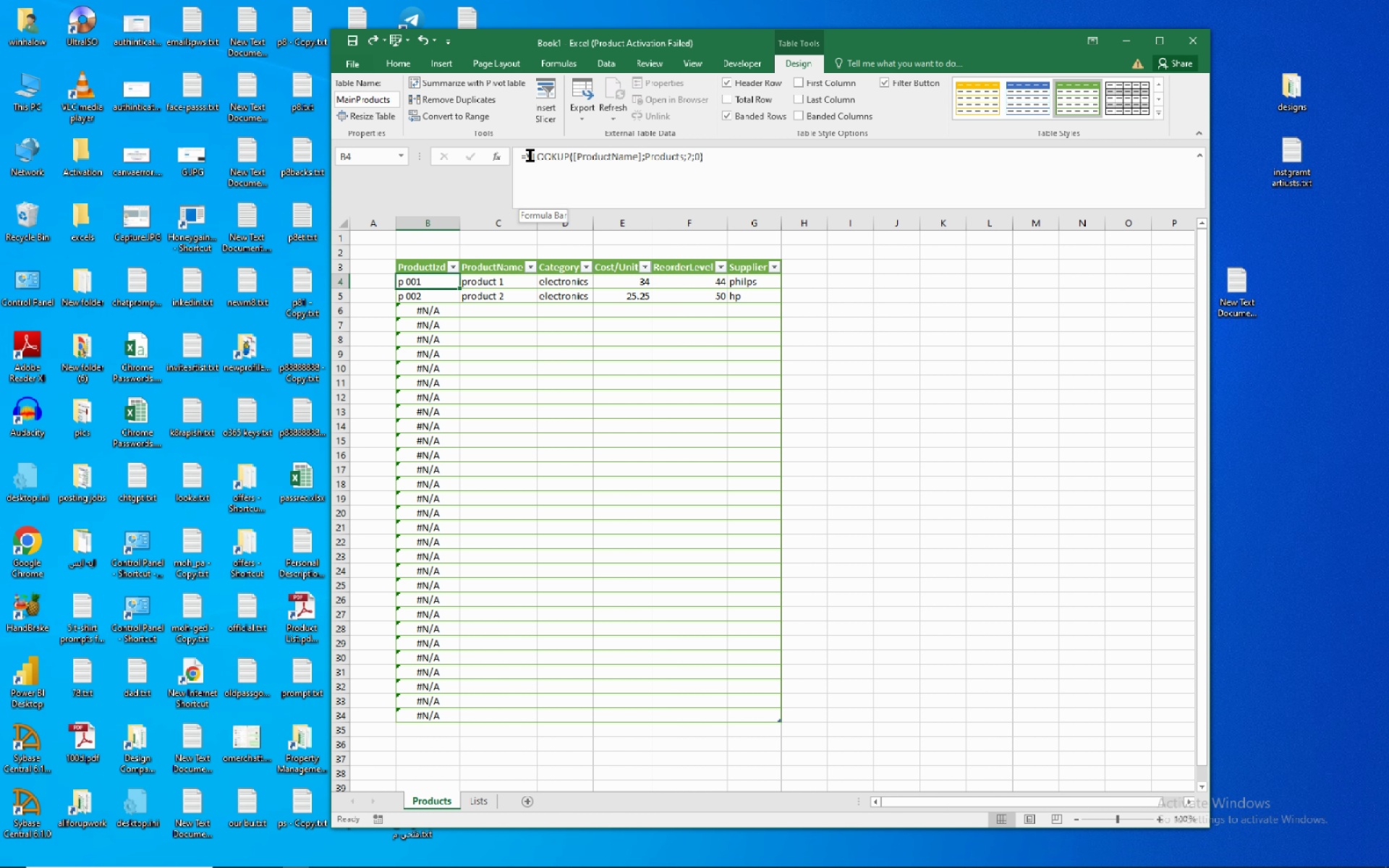 
left_click([530, 156])
 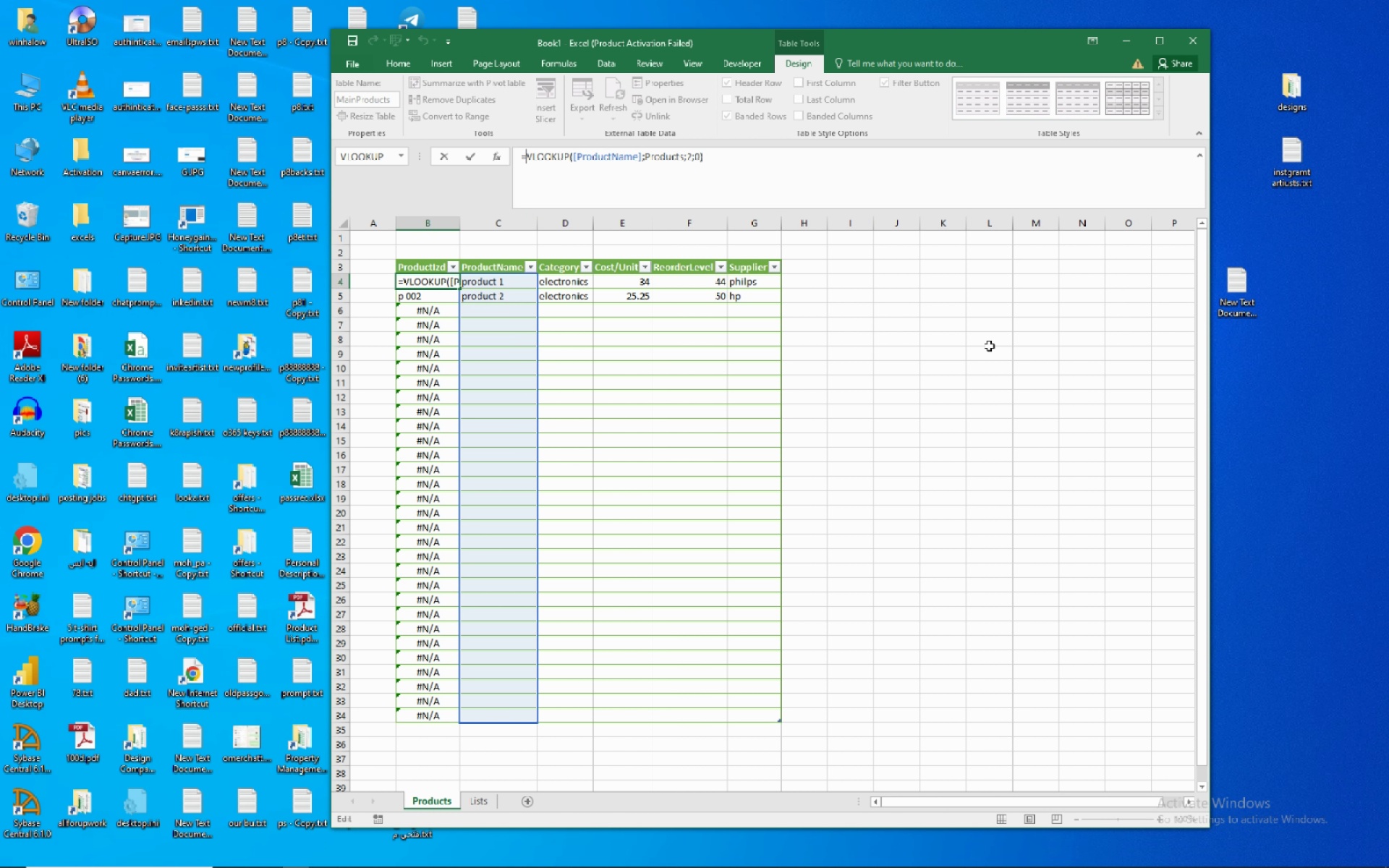 
type(if)
 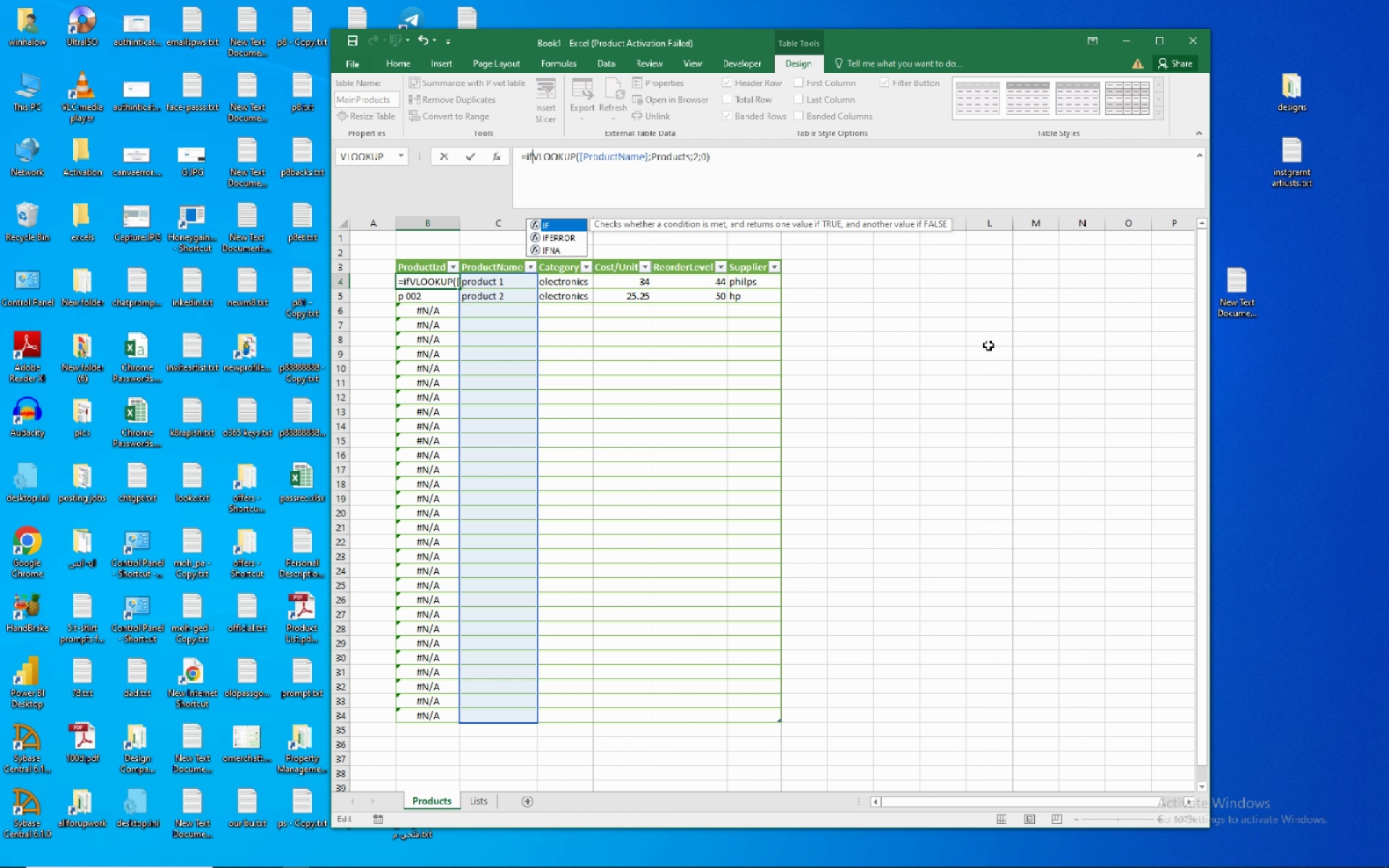 
key(Shift+9)
 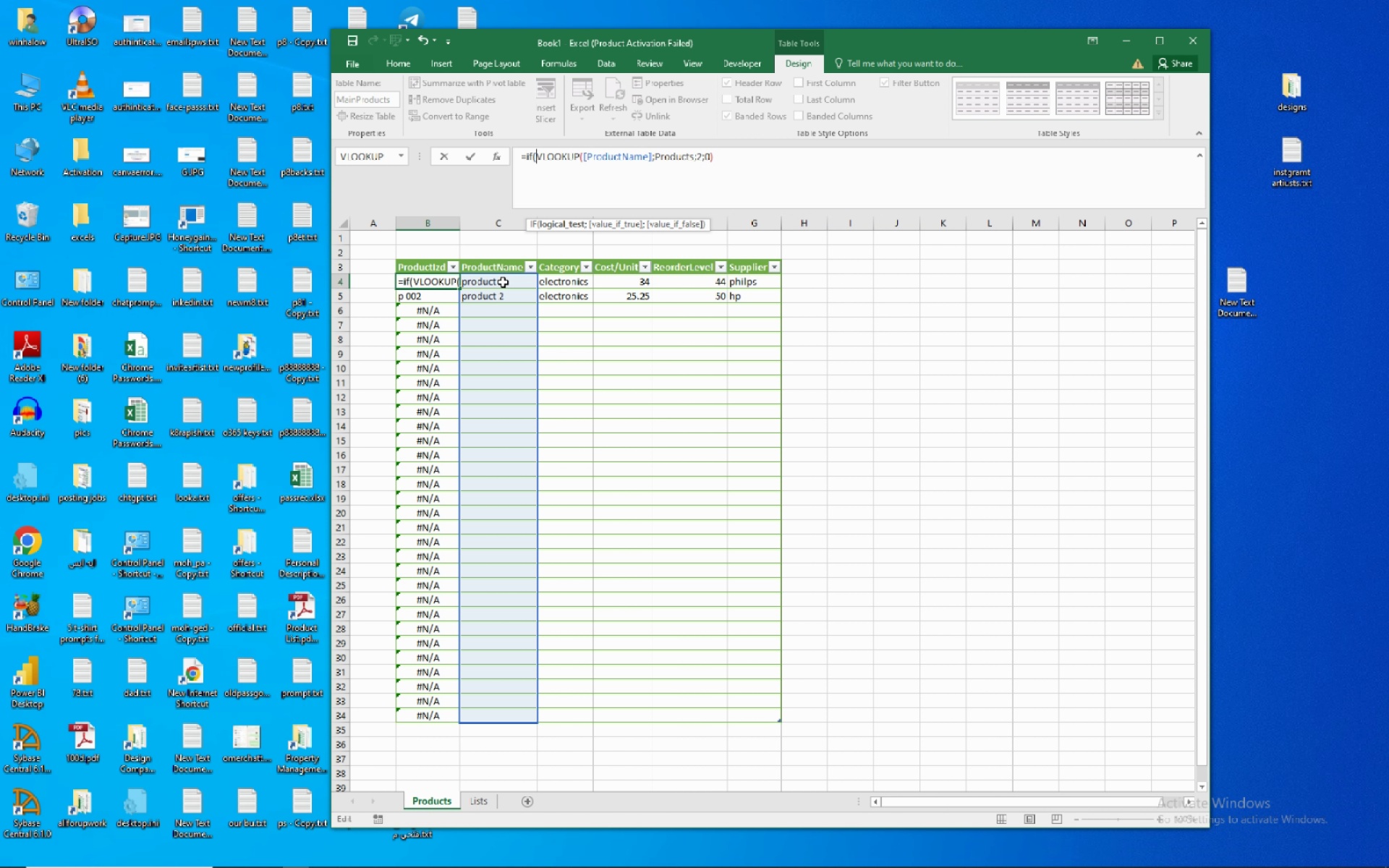 
left_click([503, 282])
 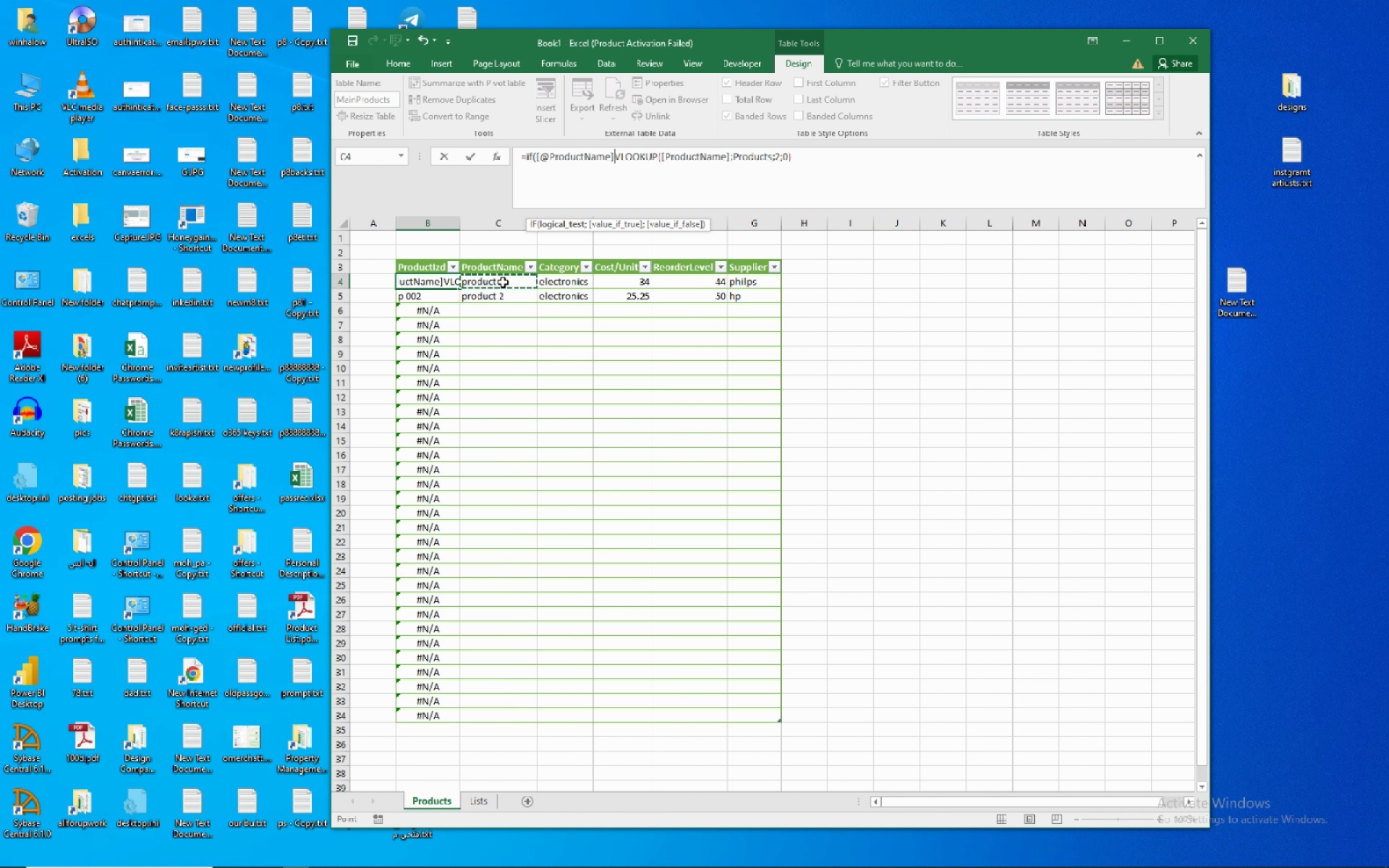 
key(Shift+Comma)
 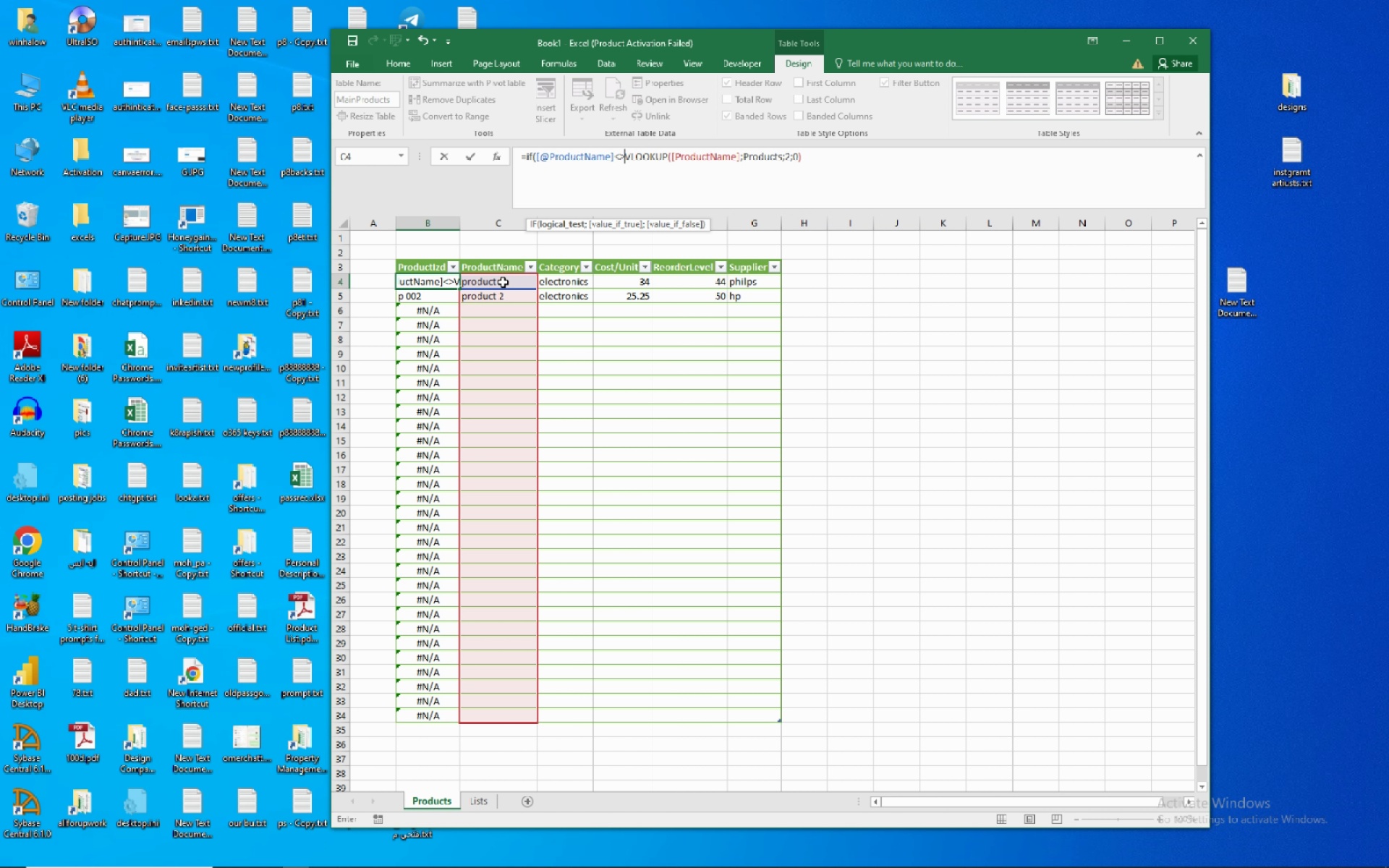 
key(Shift+Period)
 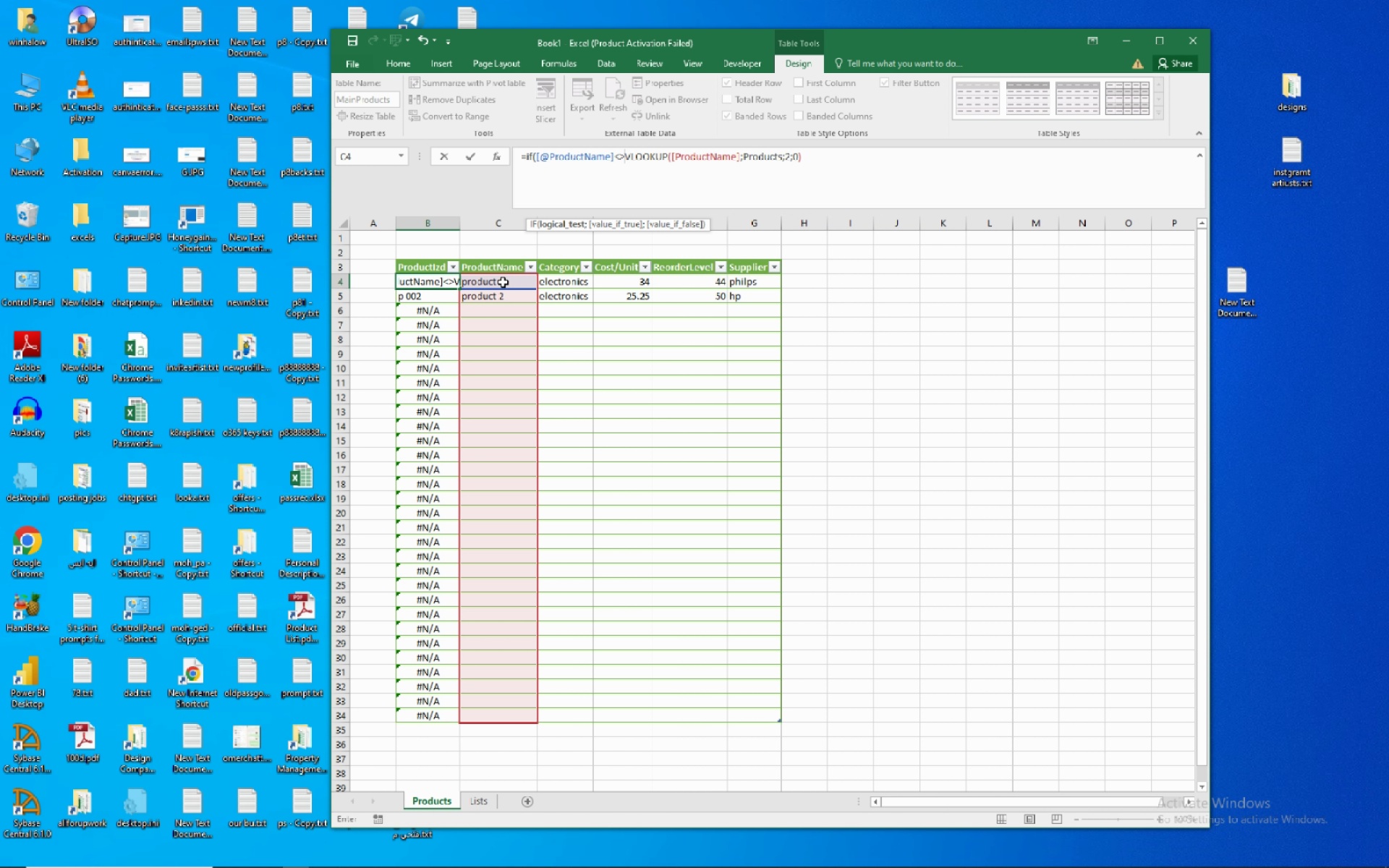 
key(Shift+Quote)
 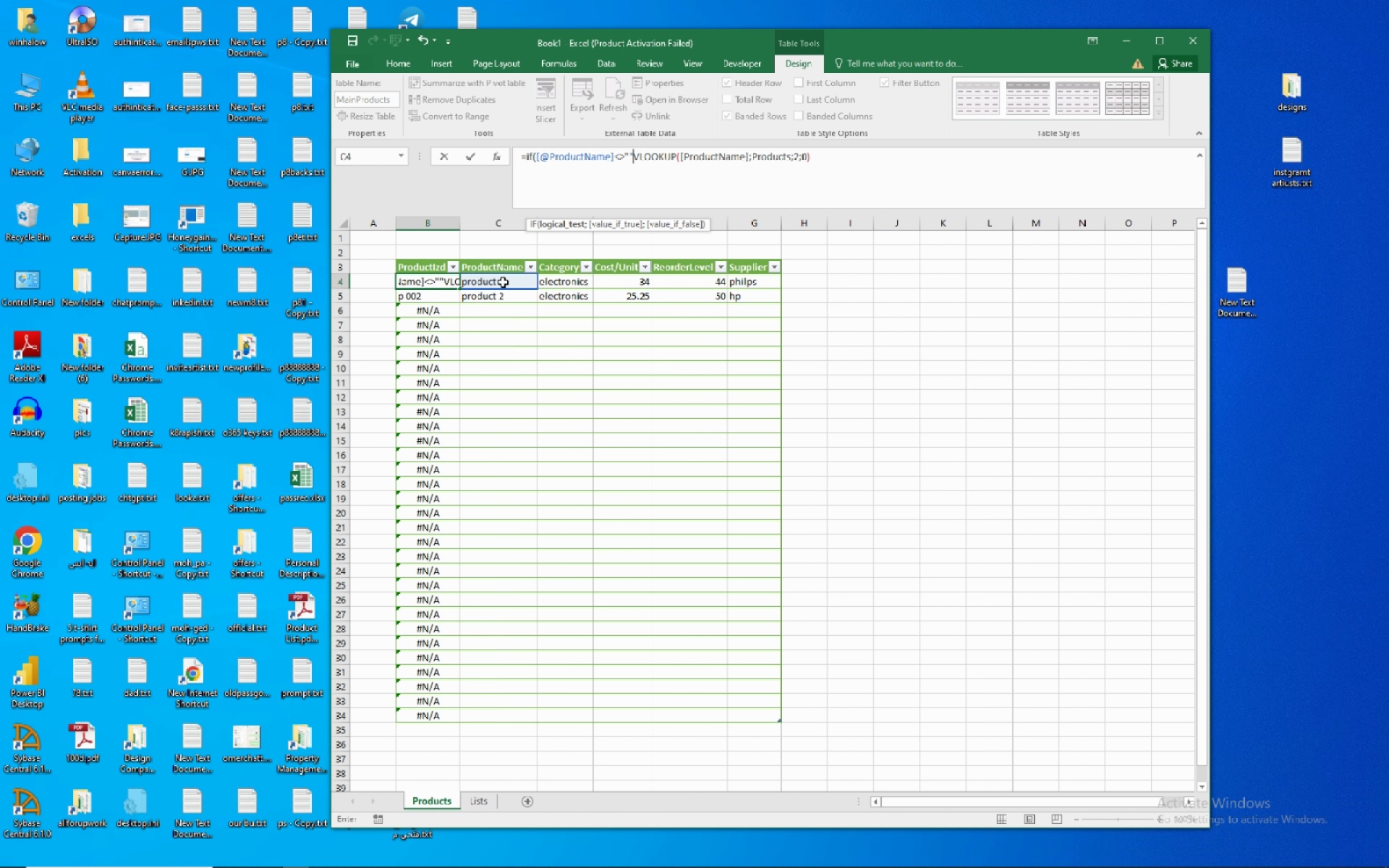 
key(Shift+Quote)
 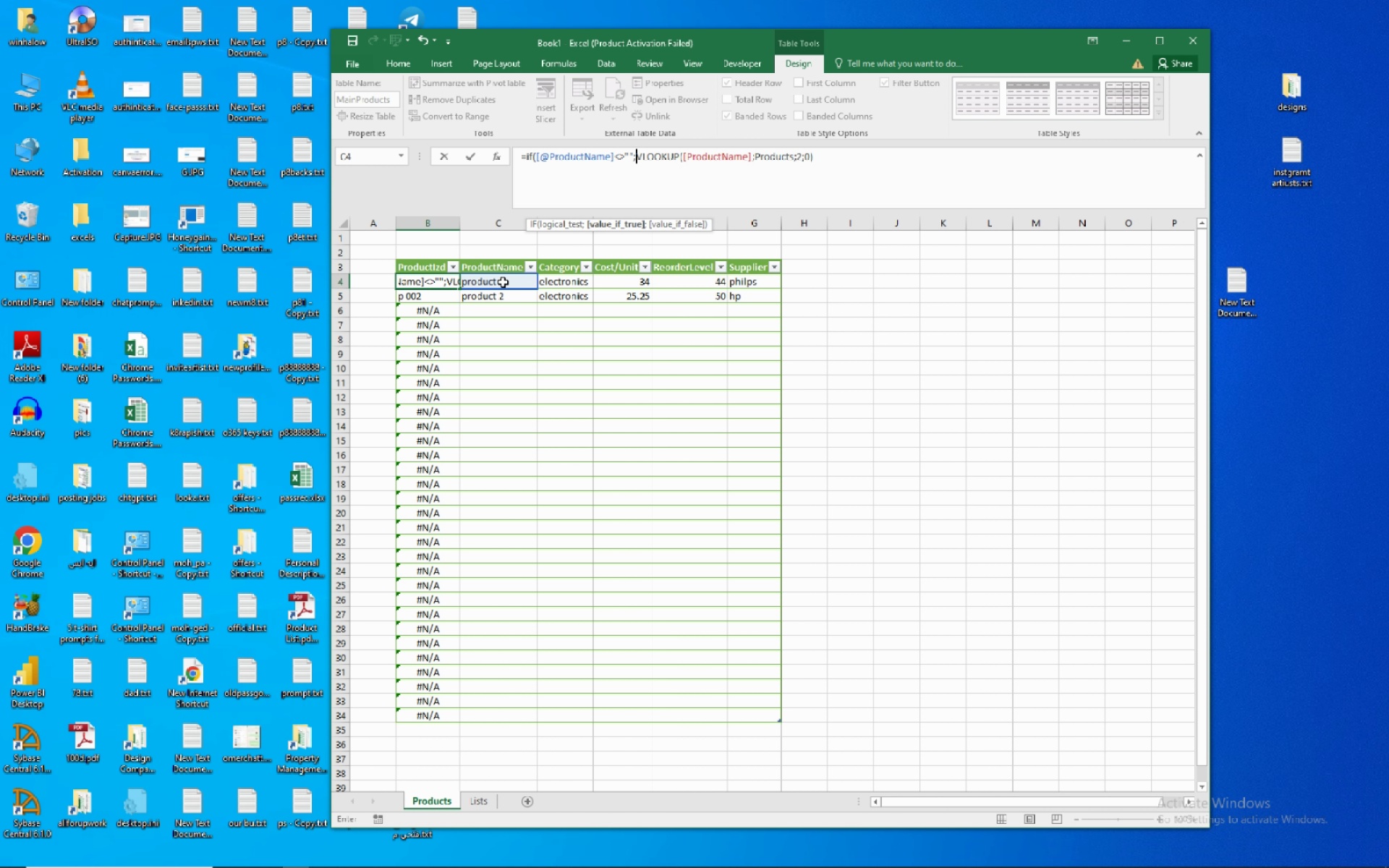 
key(Semicolon)
 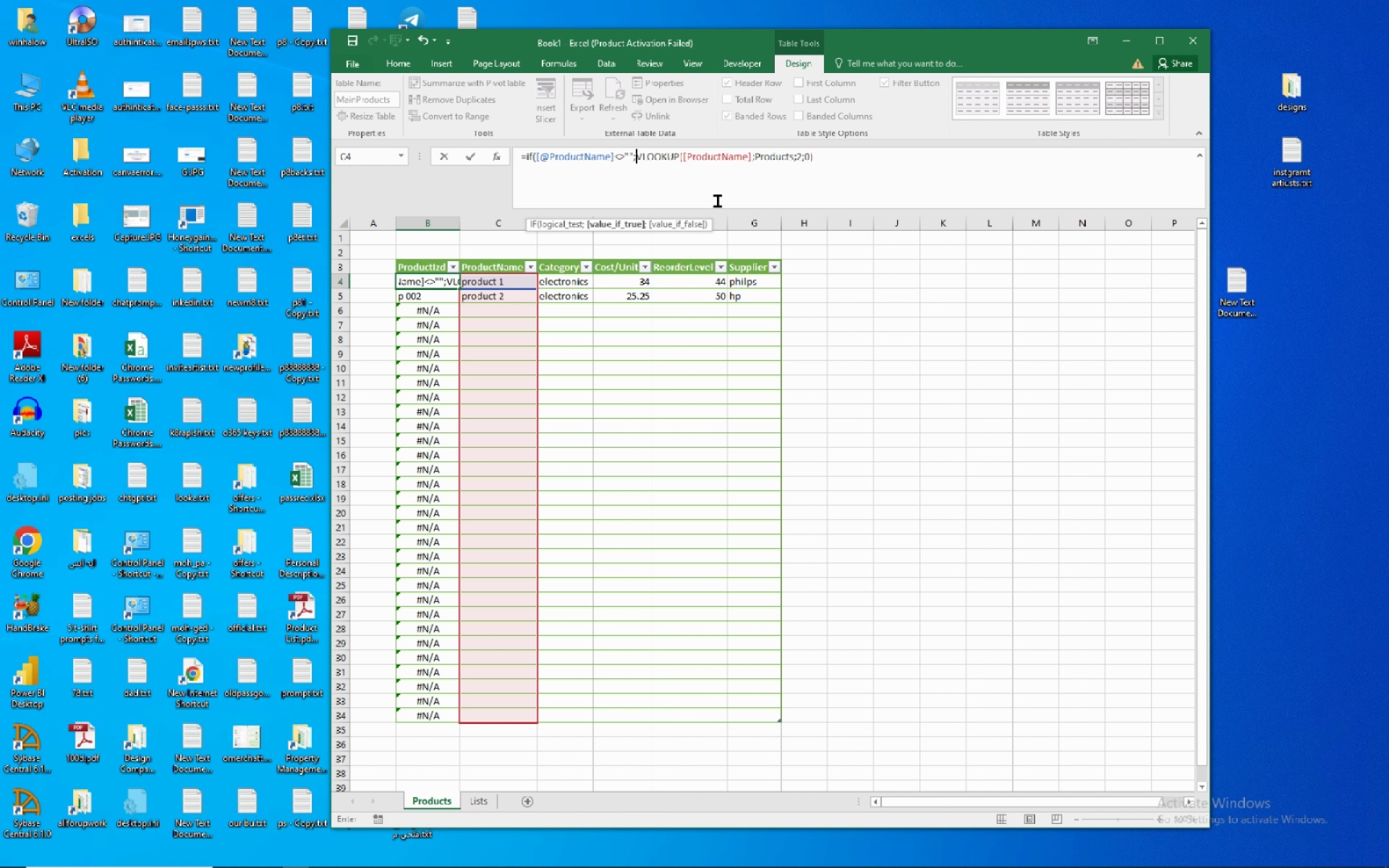 
left_click([855, 157])
 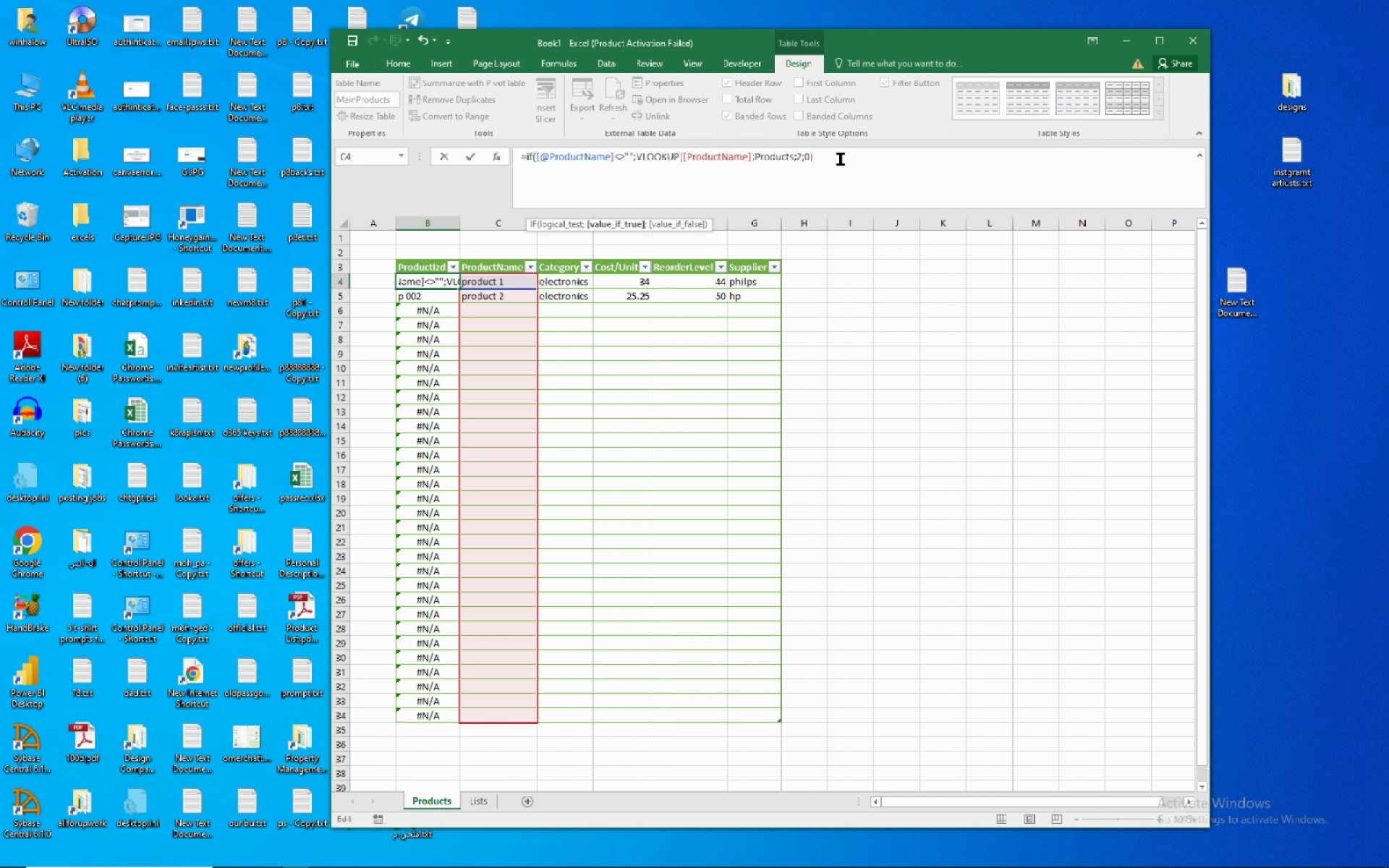 
key(Semicolon)
 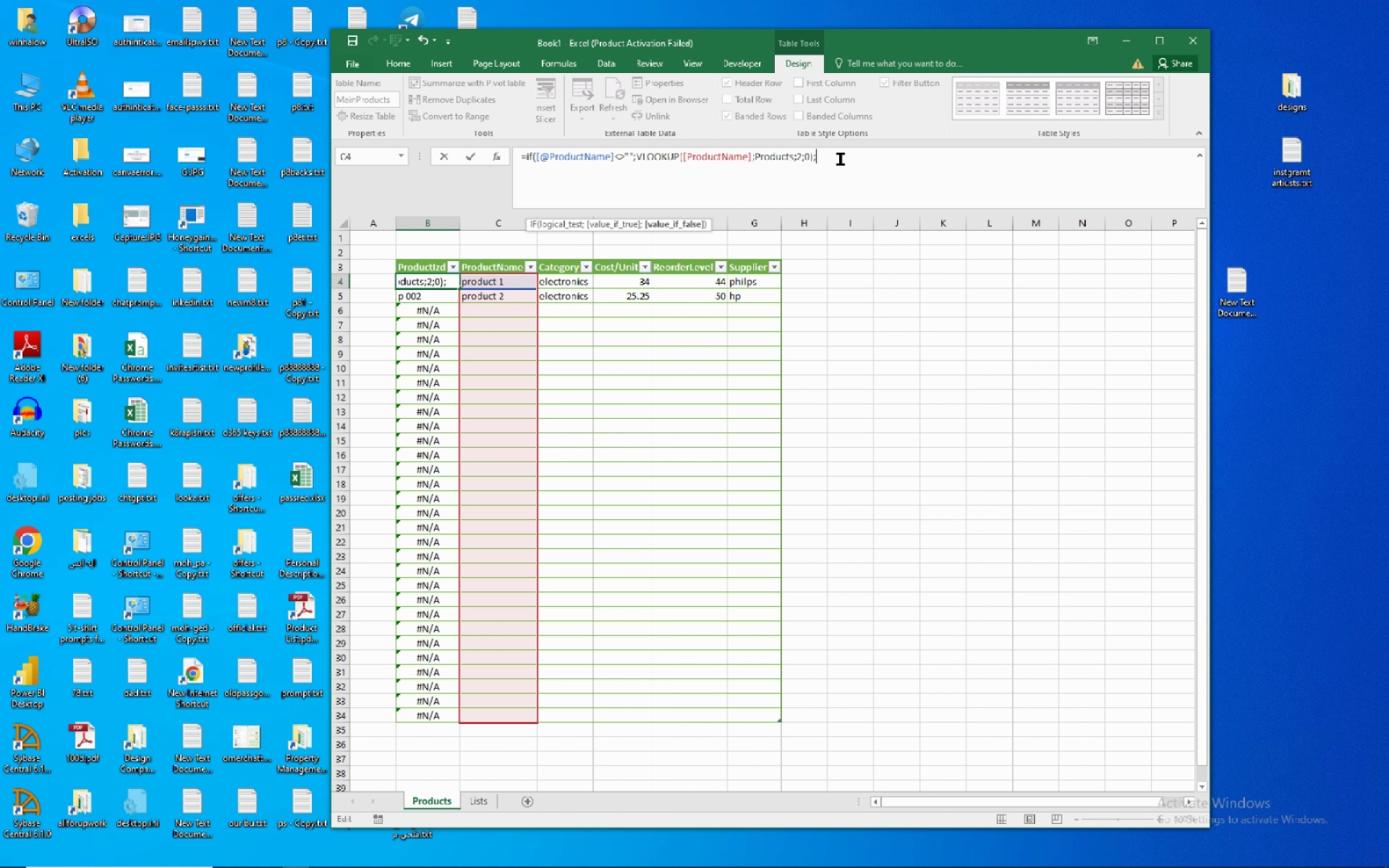 
key(Shift+Quote)
 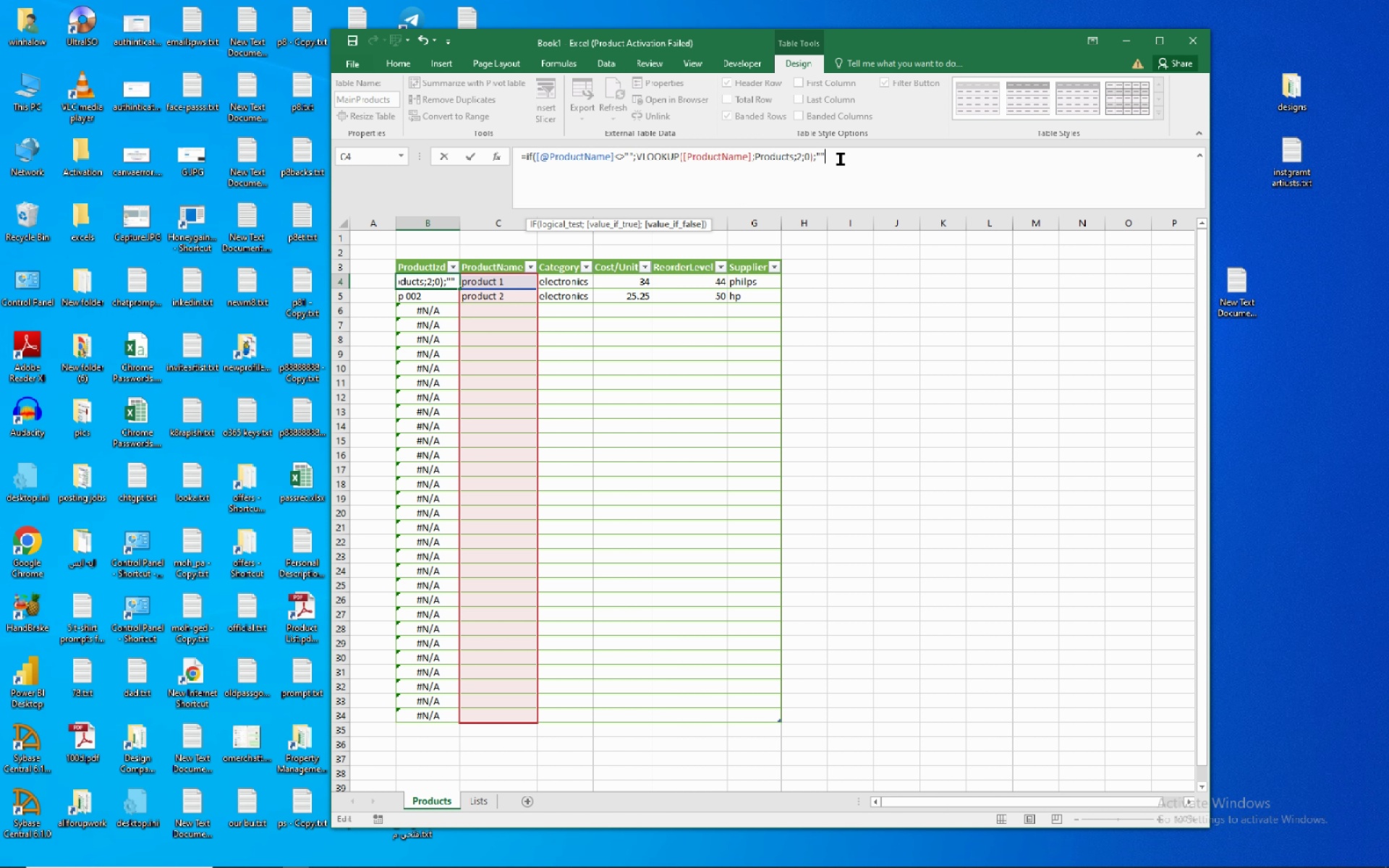 
key(Shift+Quote)
 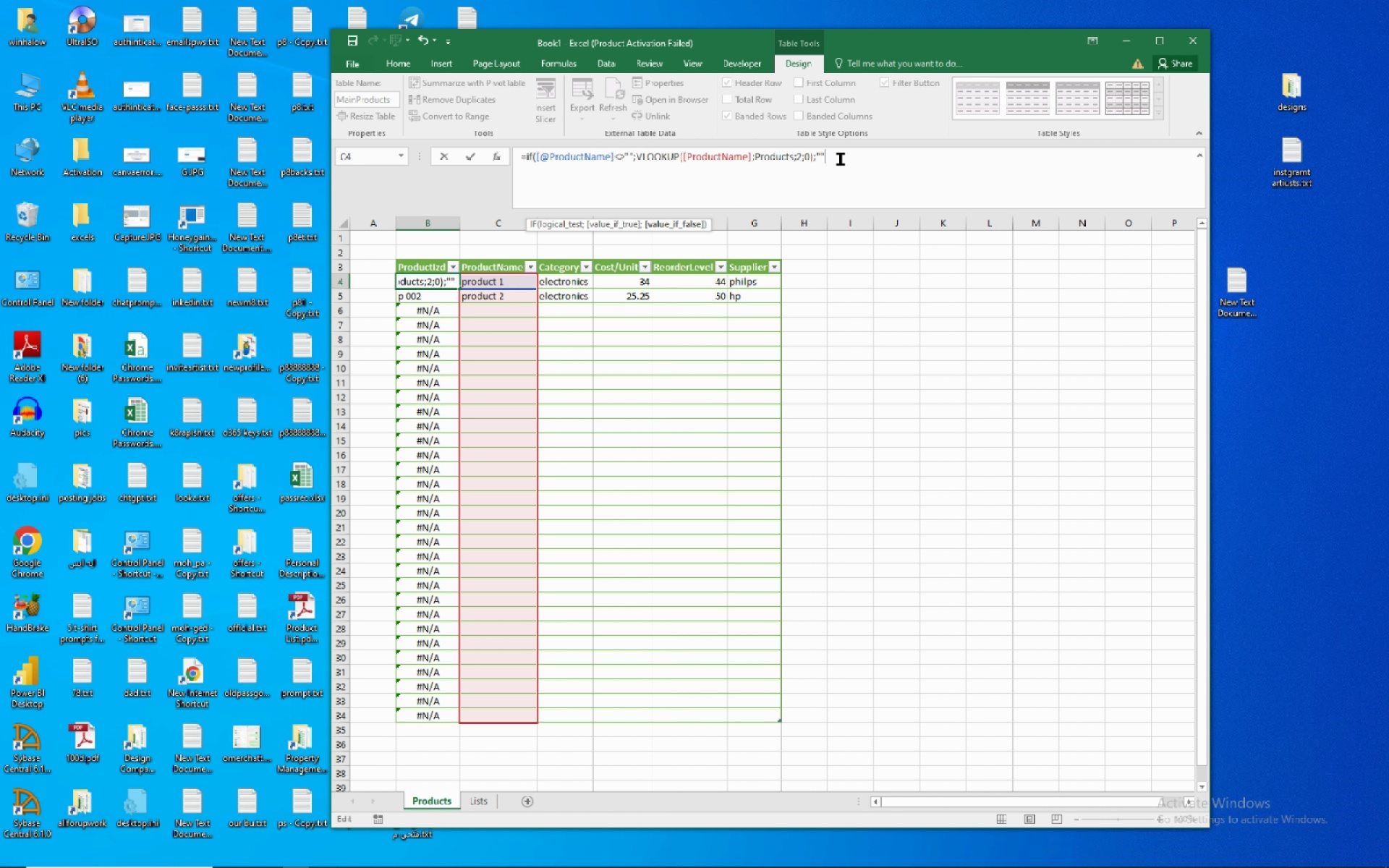 
key(Shift+0)
 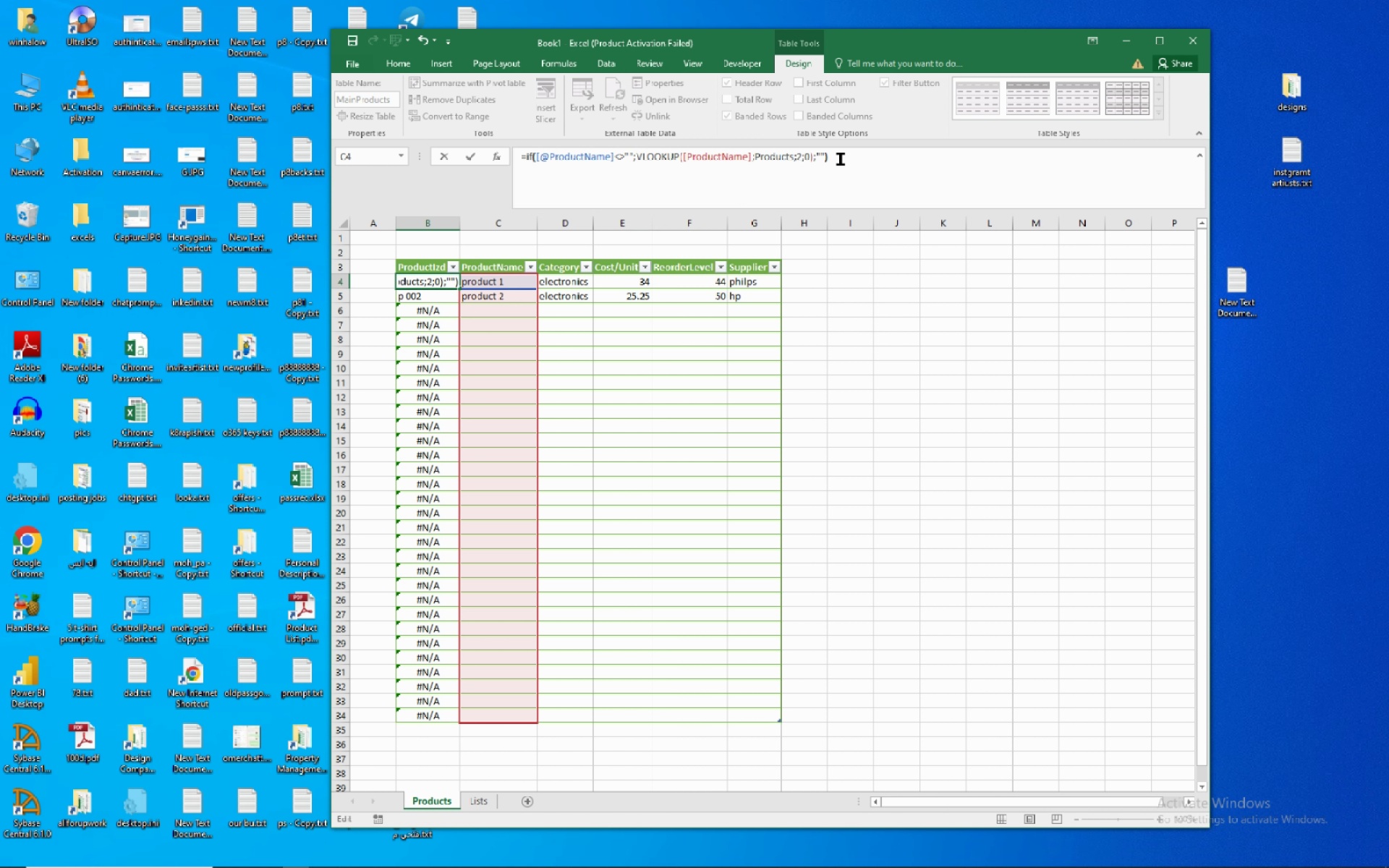 
key(Enter)
 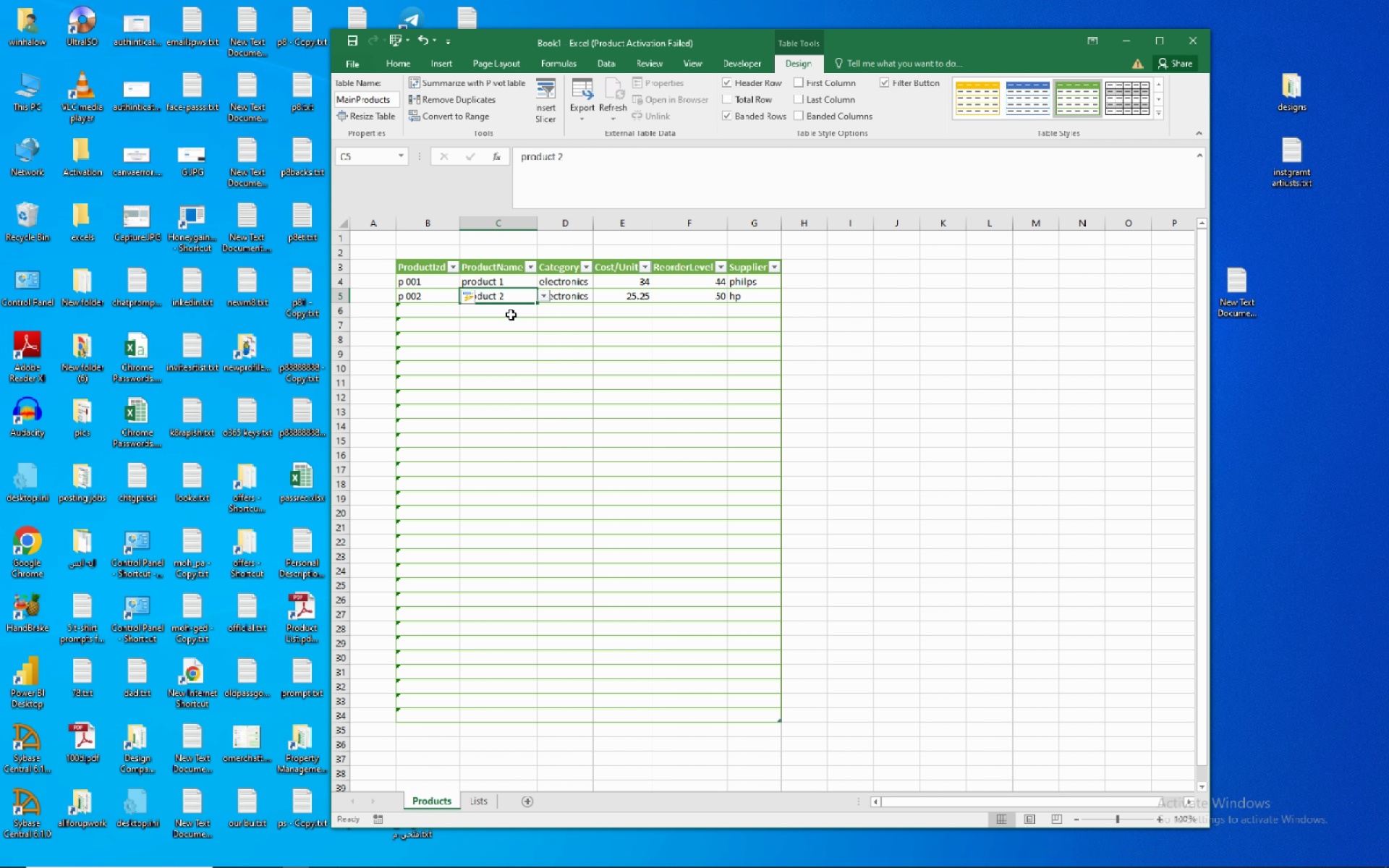 
wait(5.42)
 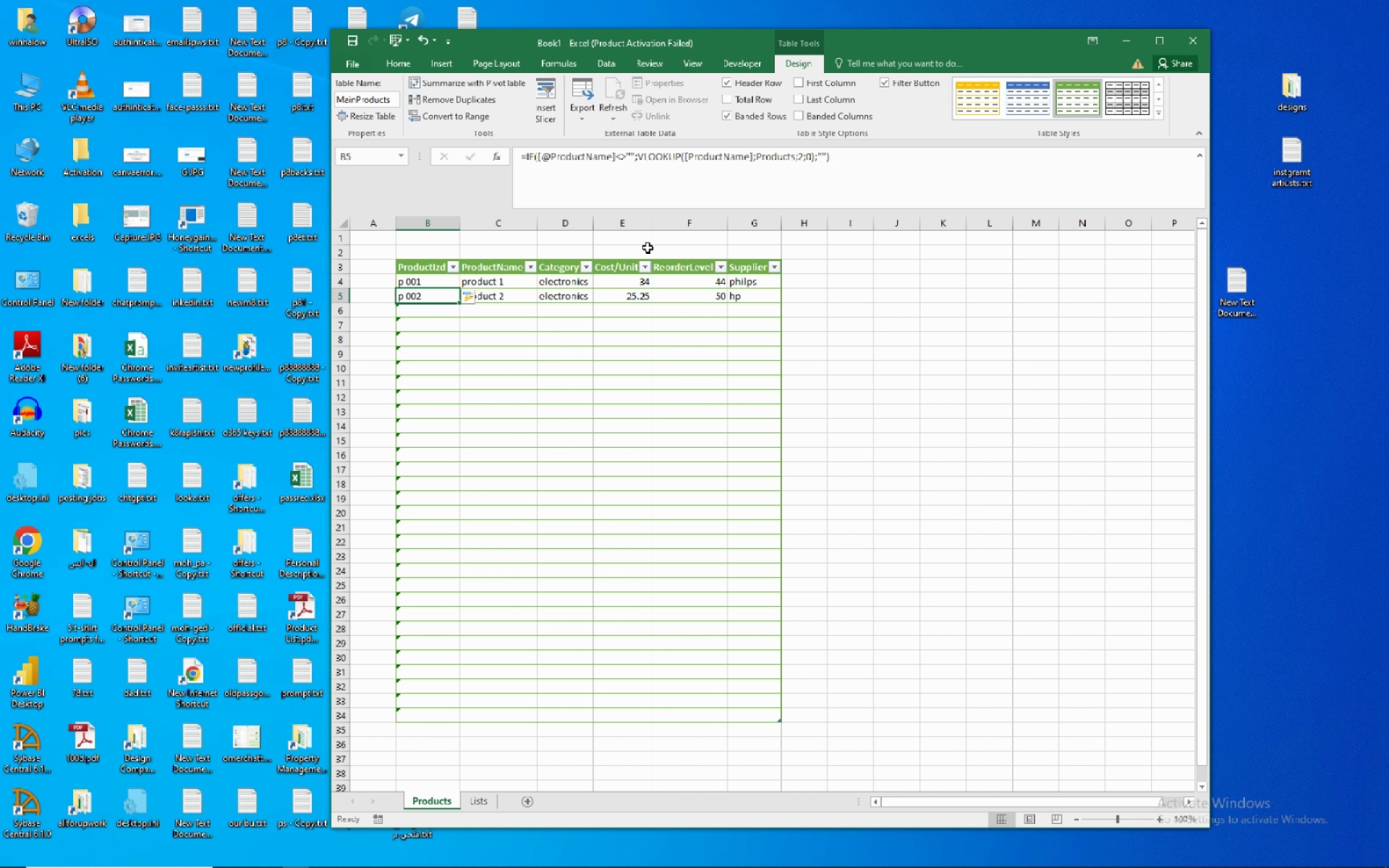 
left_click([567, 294])
 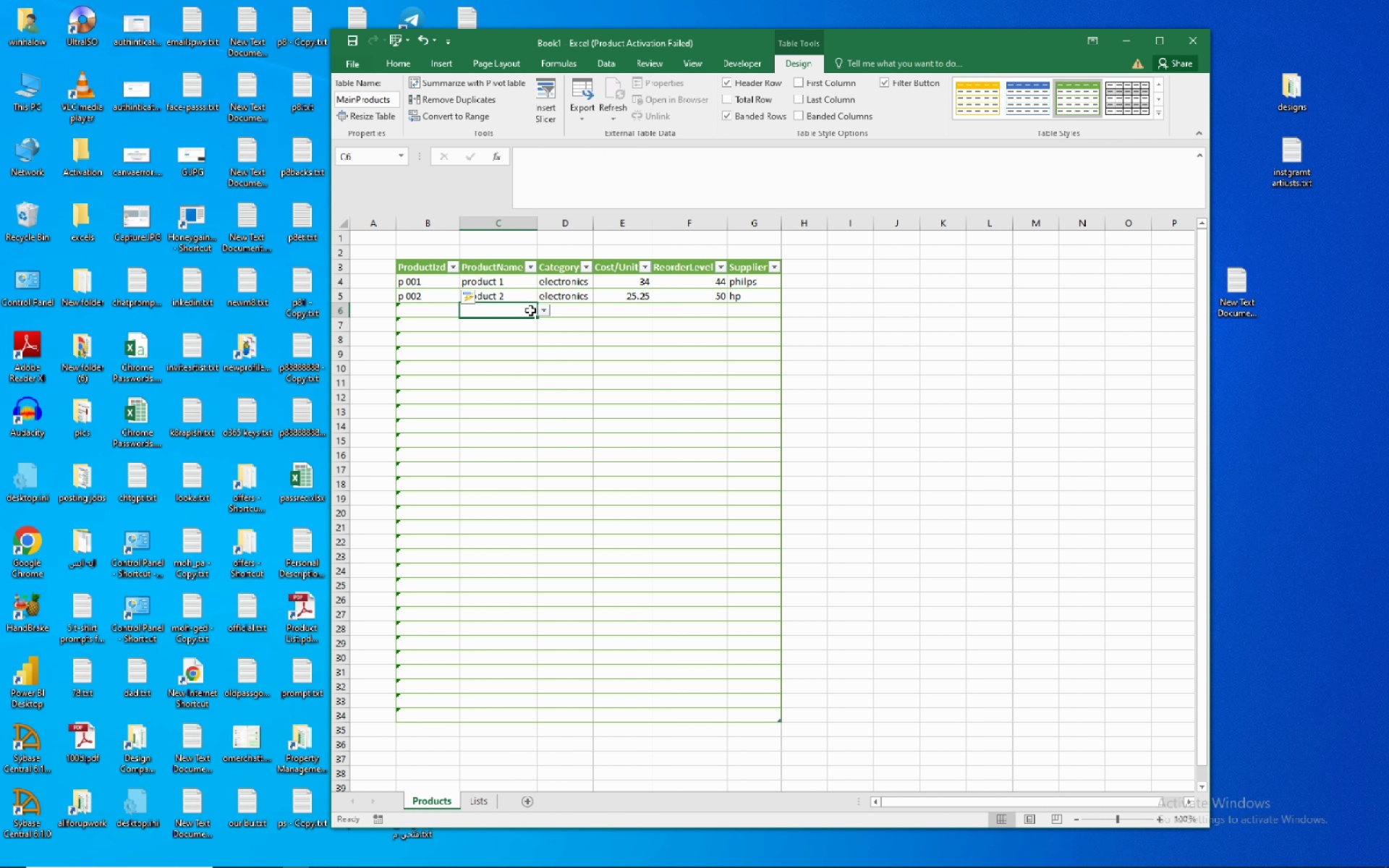 
left_click([530, 310])
 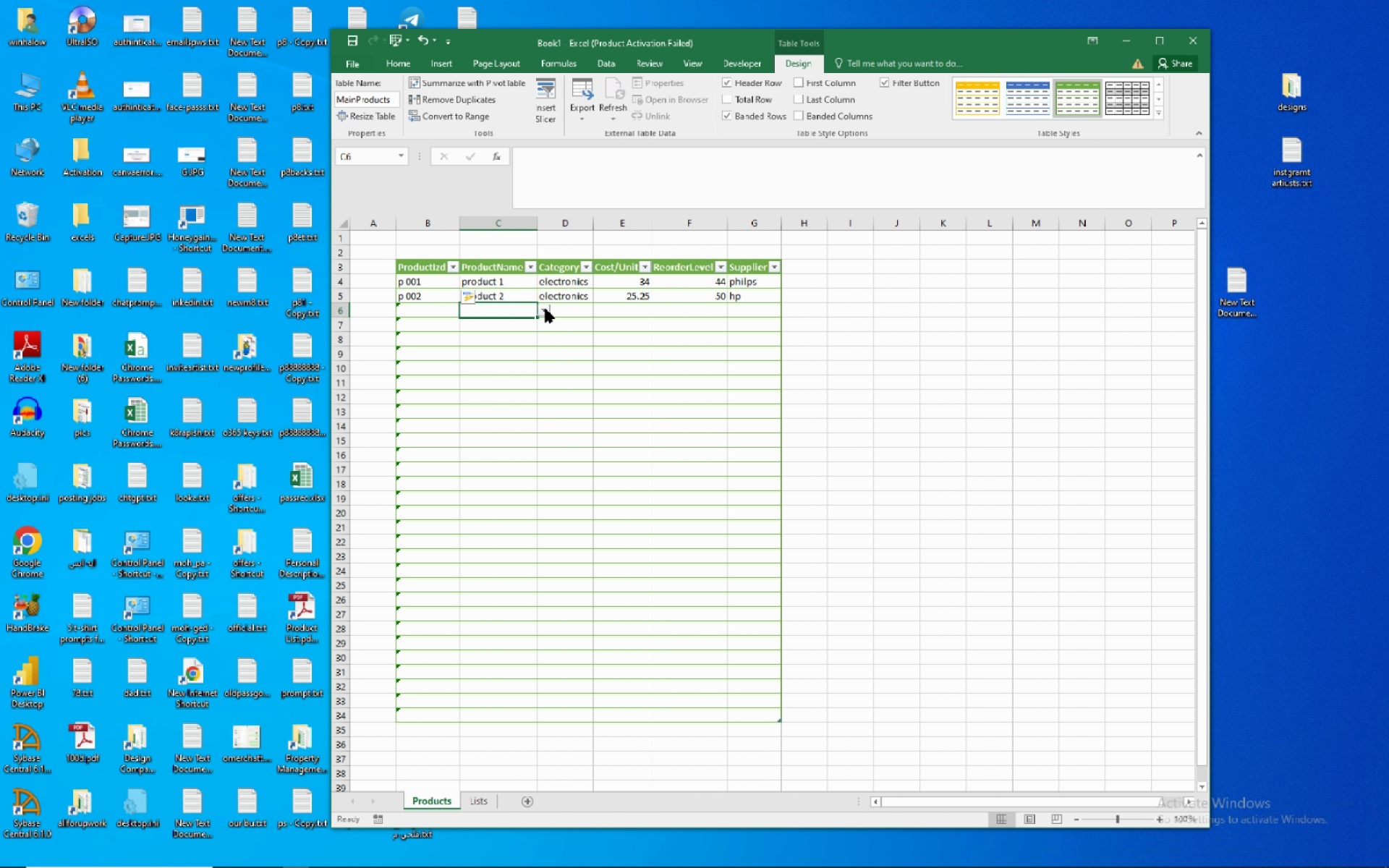 
left_click([545, 309])
 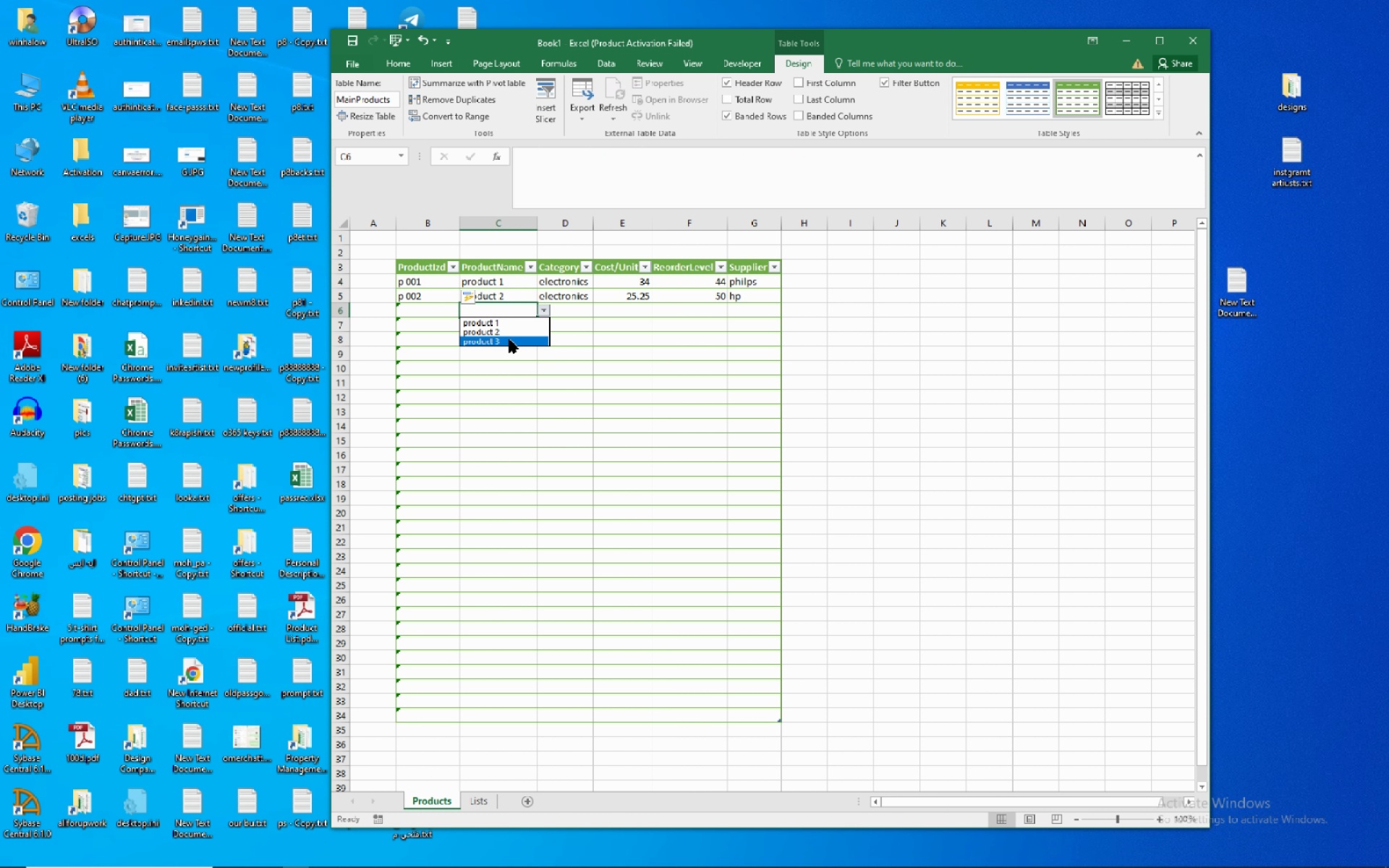 
left_click_drag(start_coordinate=[509, 339], to_coordinate=[513, 338])
 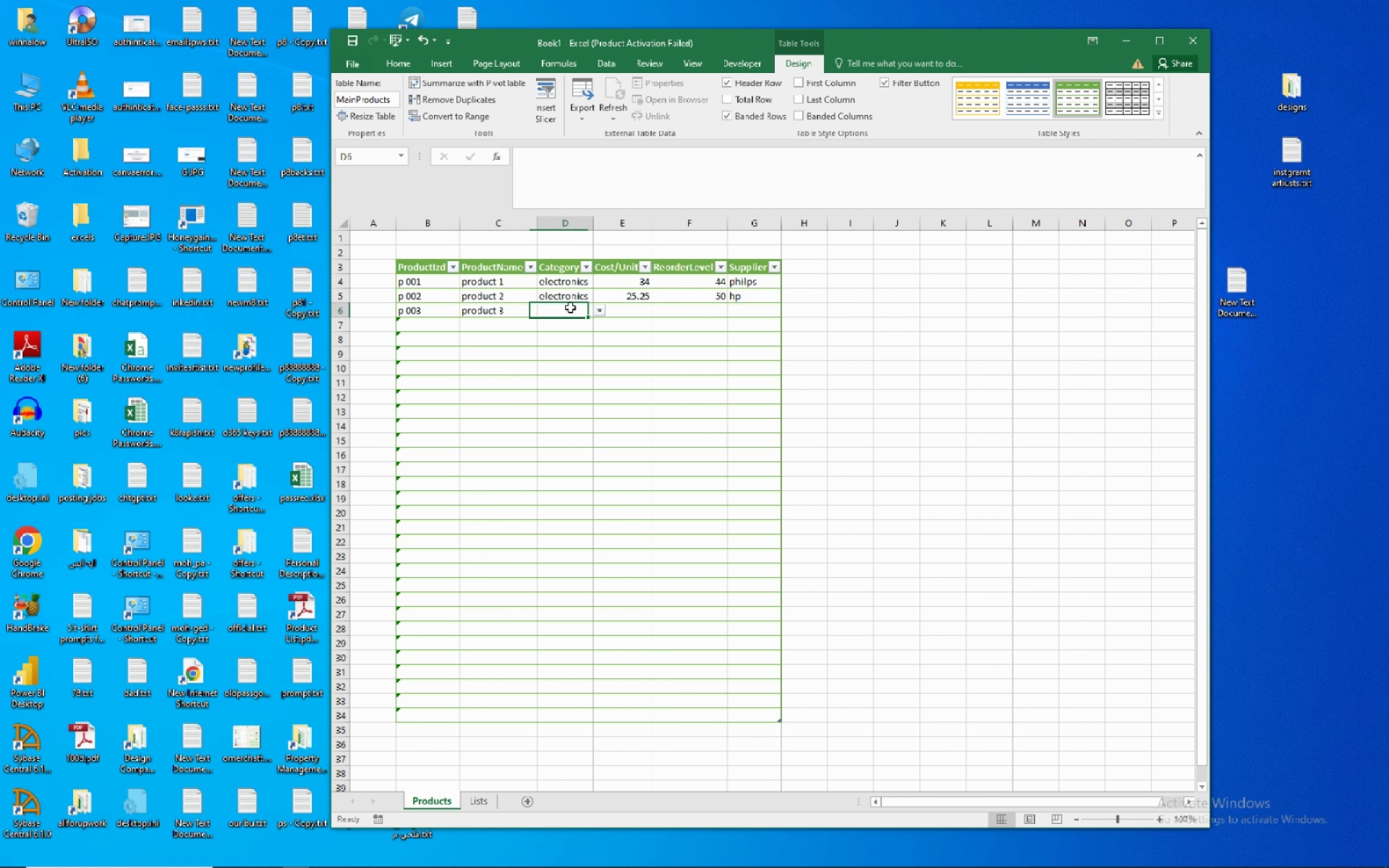 
left_click([570, 307])
 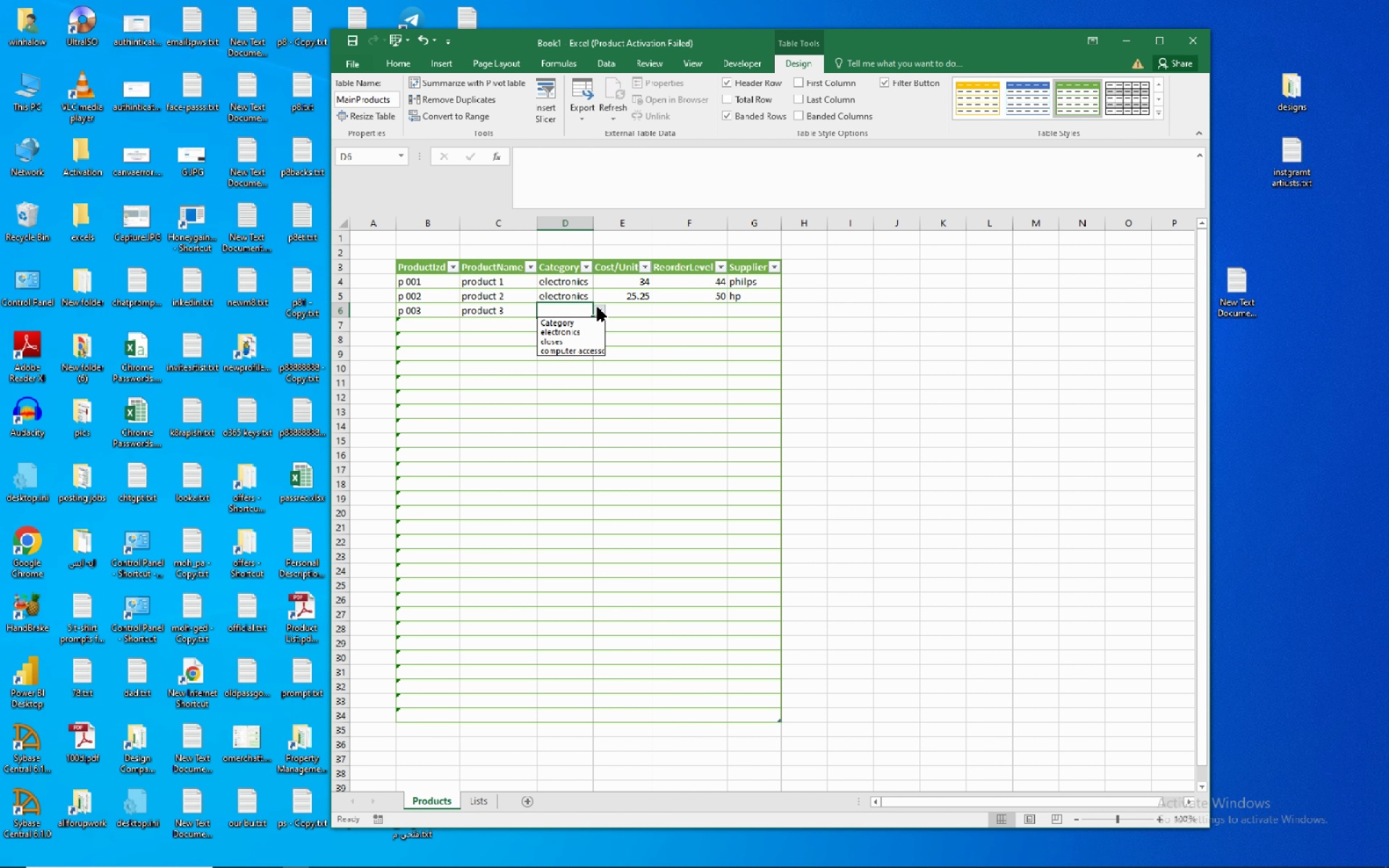 
left_click([598, 307])
 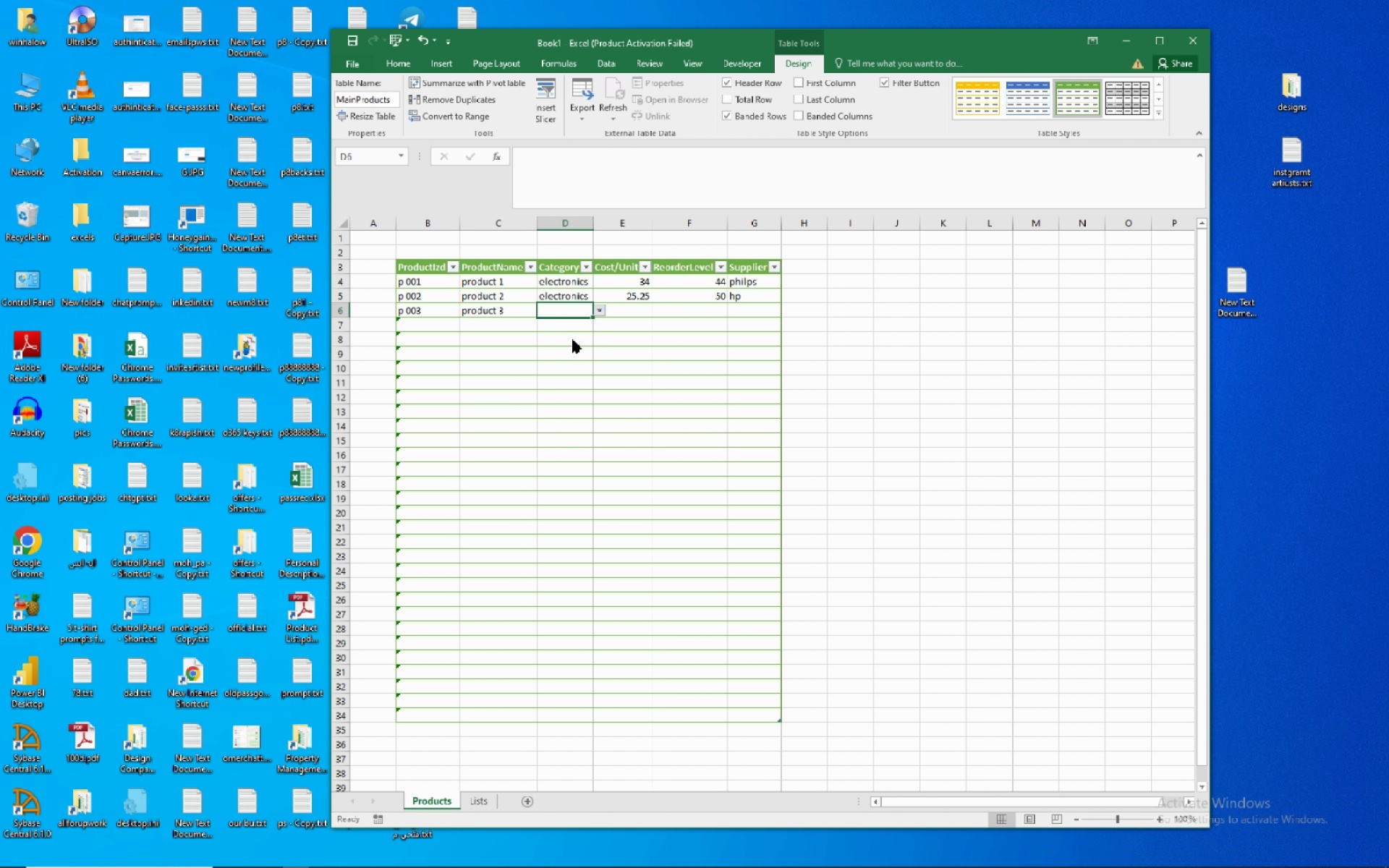 
left_click([572, 339])
 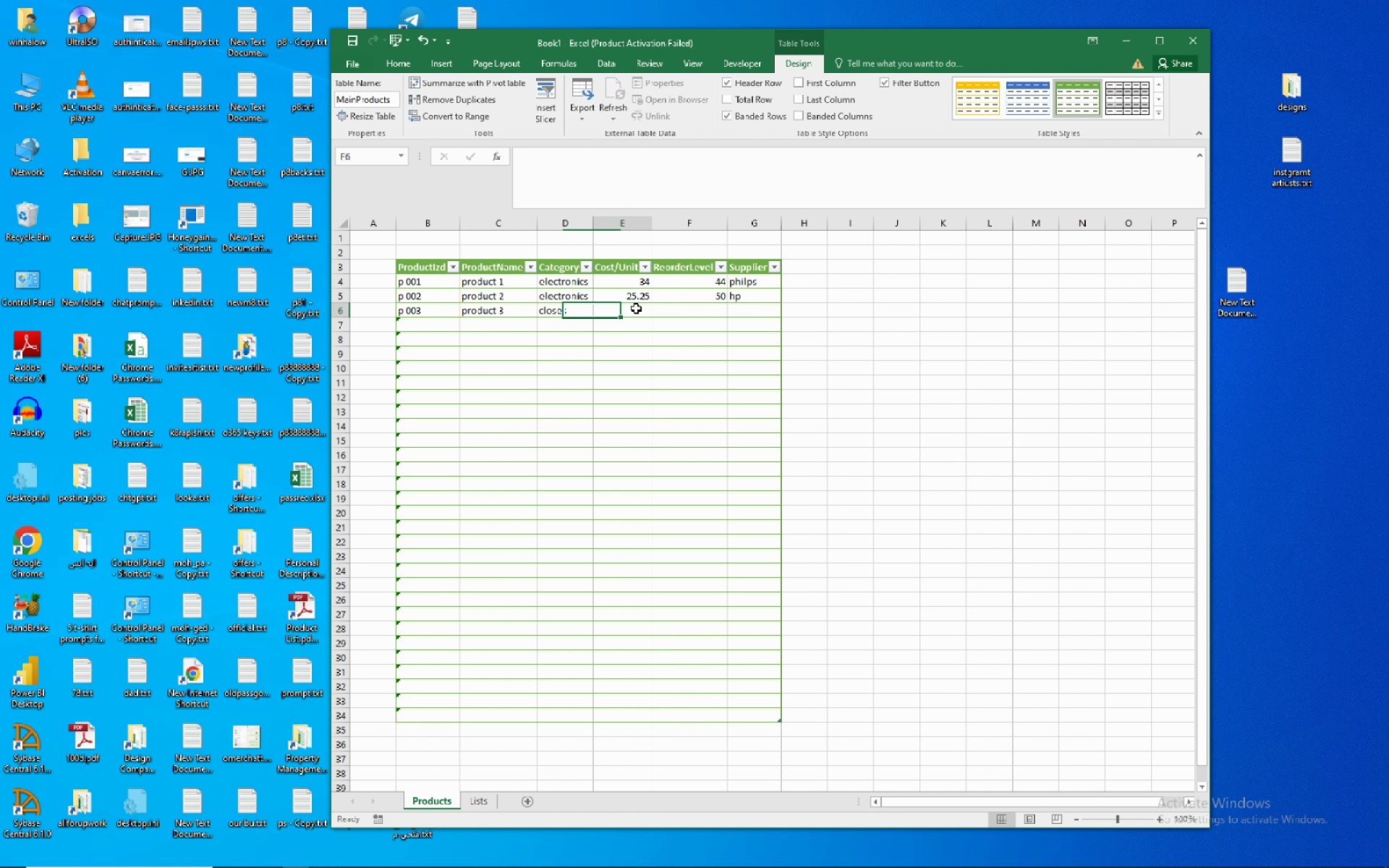 
left_click([636, 308])
 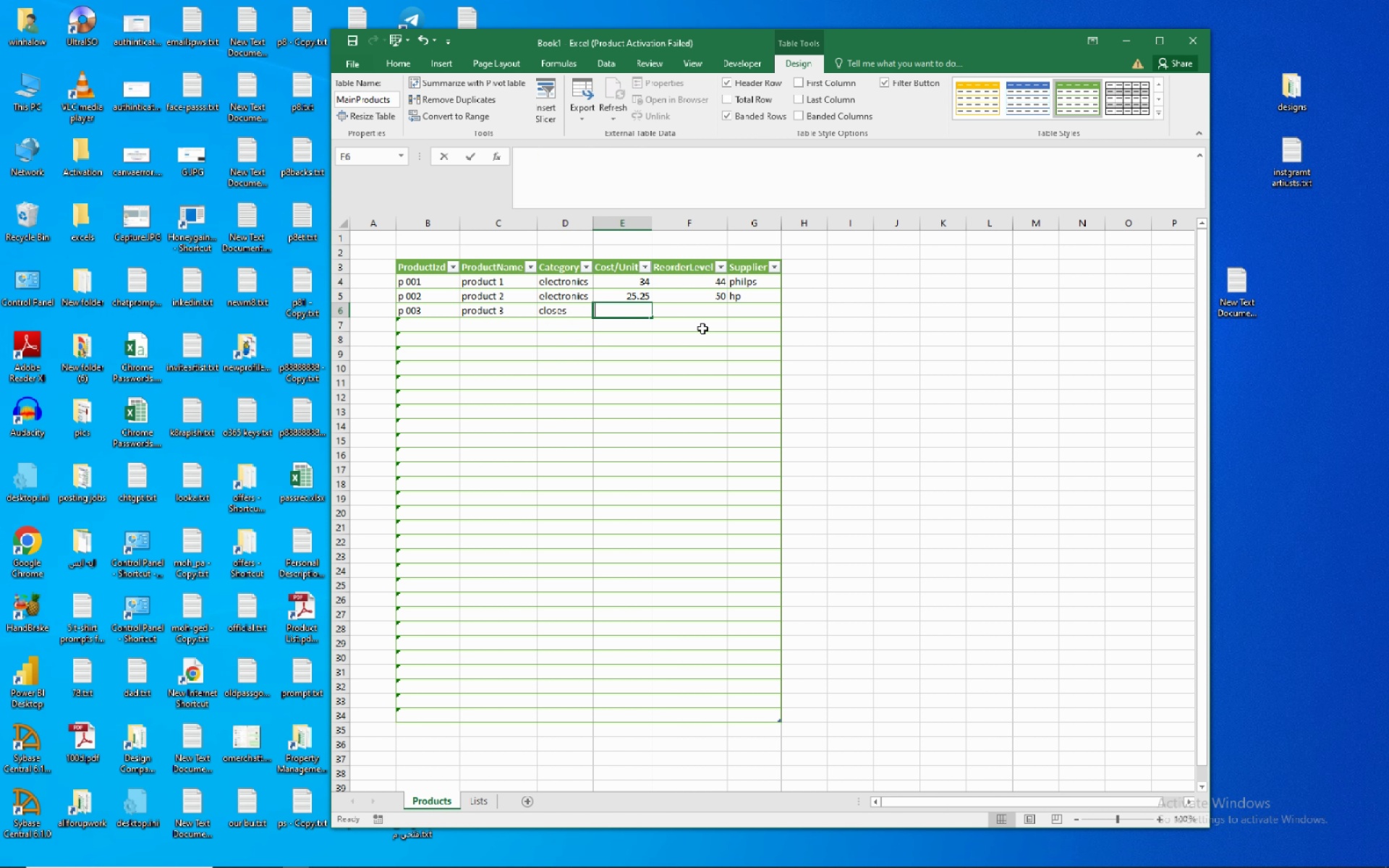 
key(Numpad2)
 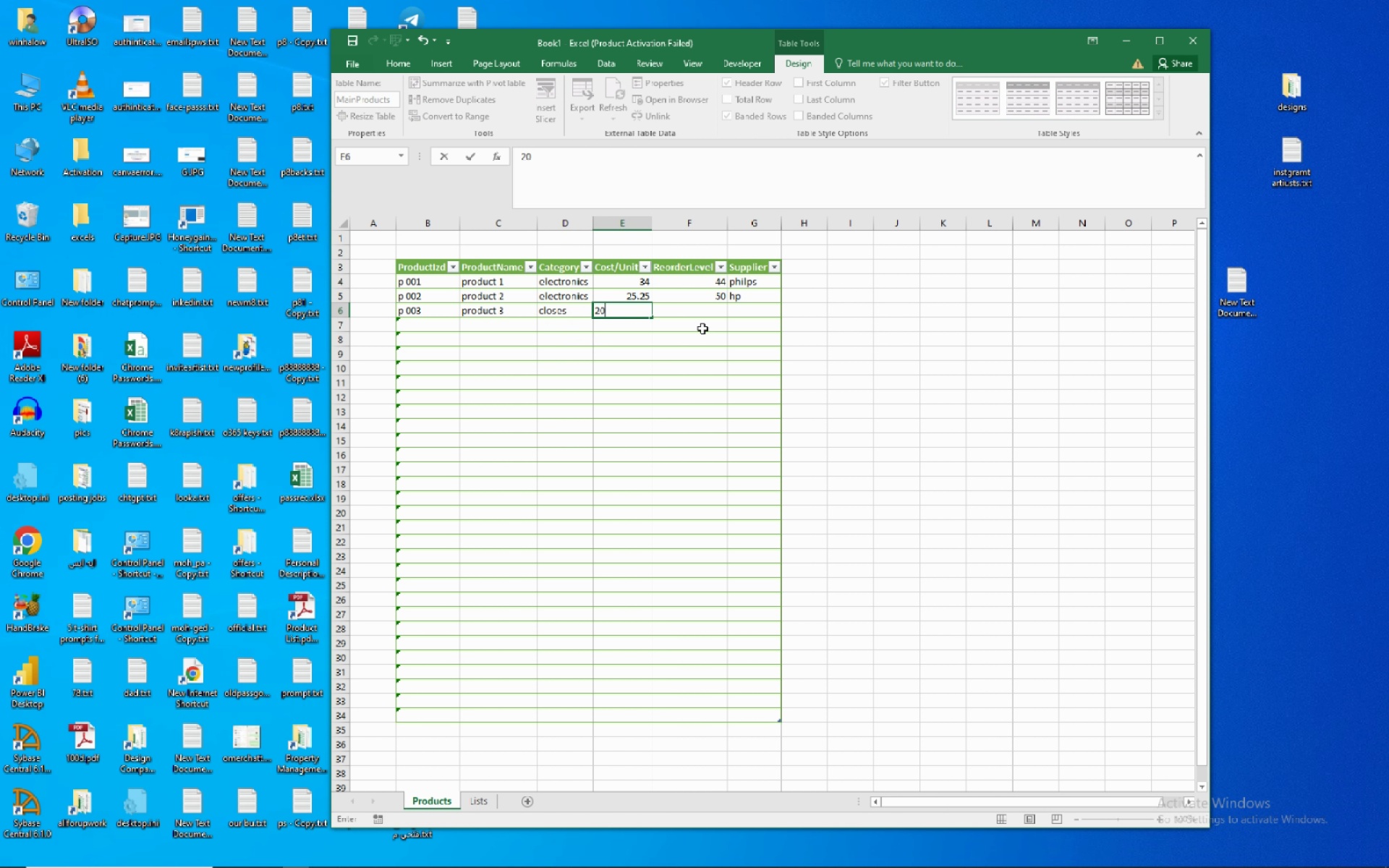 
key(Numpad0)
 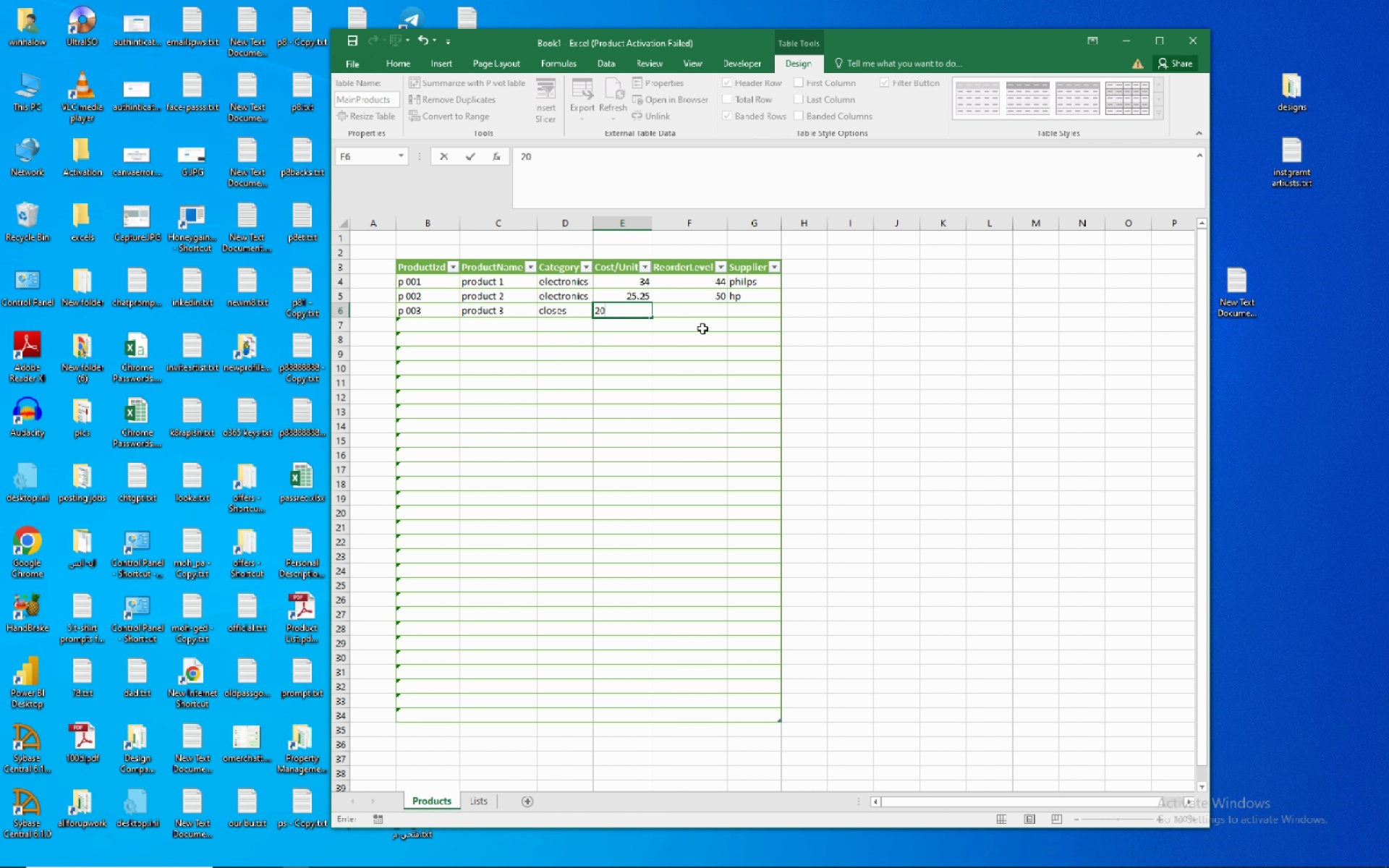 
key(Numpad5)
 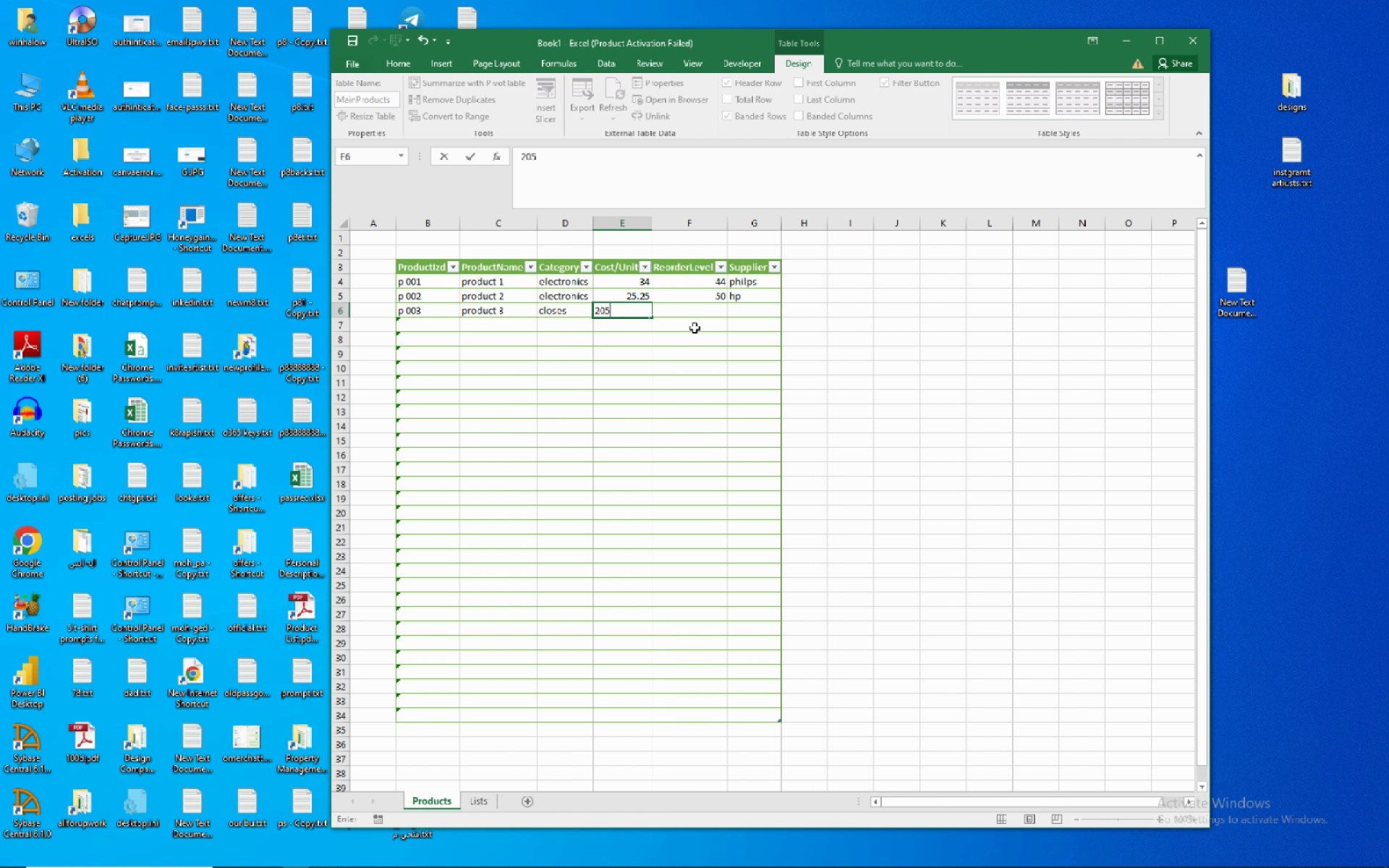 
key(Backspace)
 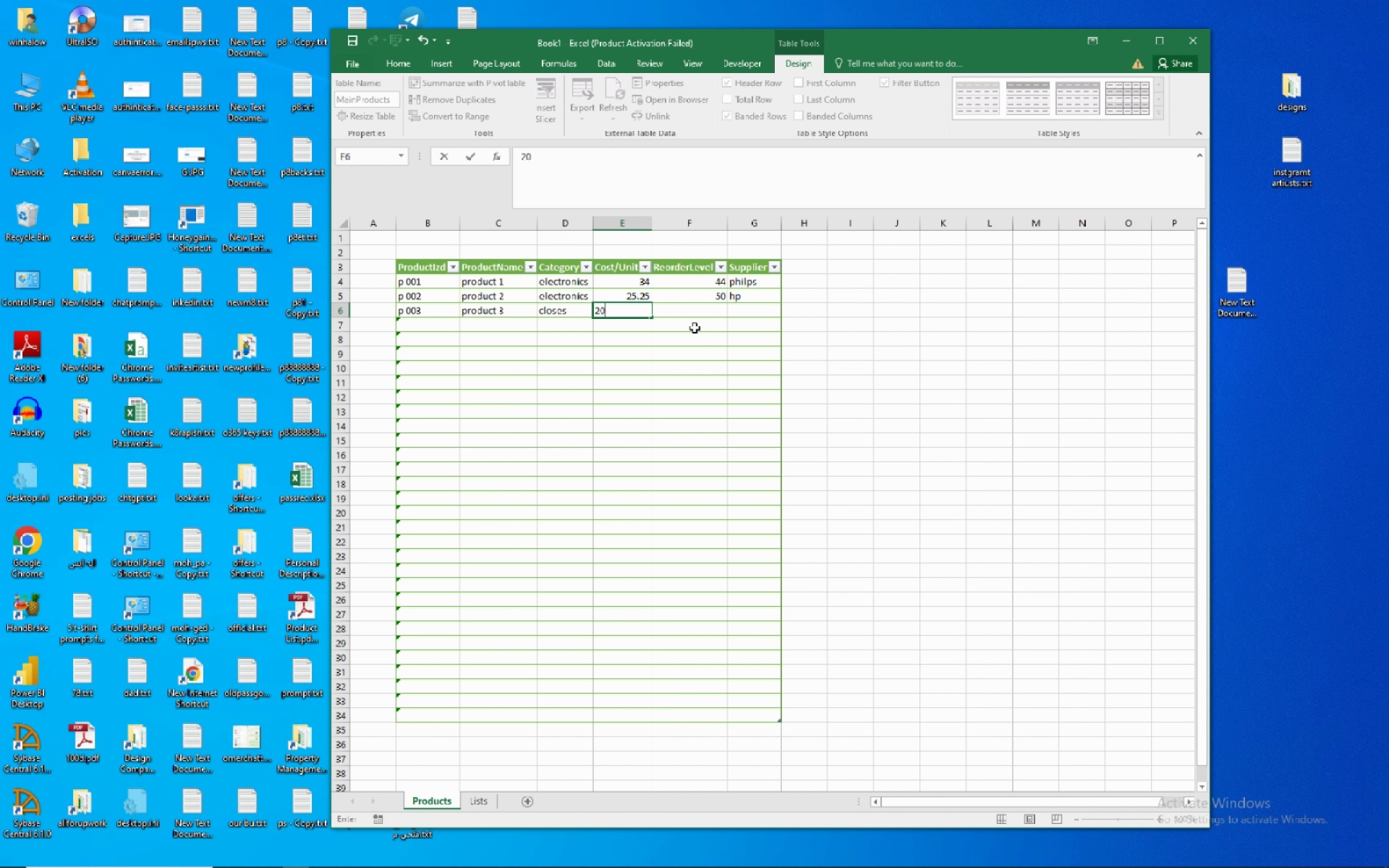 
key(Numpad0)
 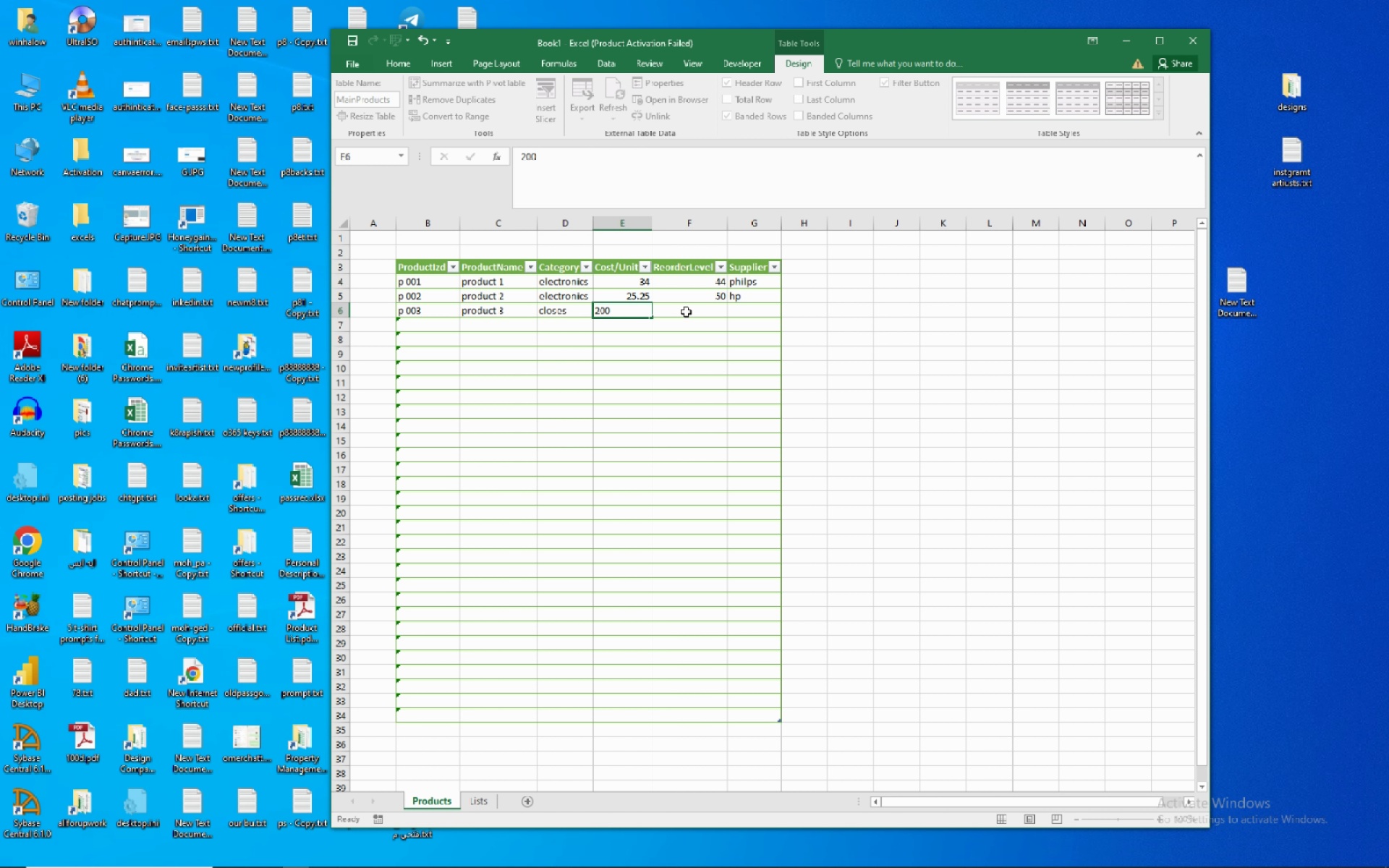 
left_click([686, 312])
 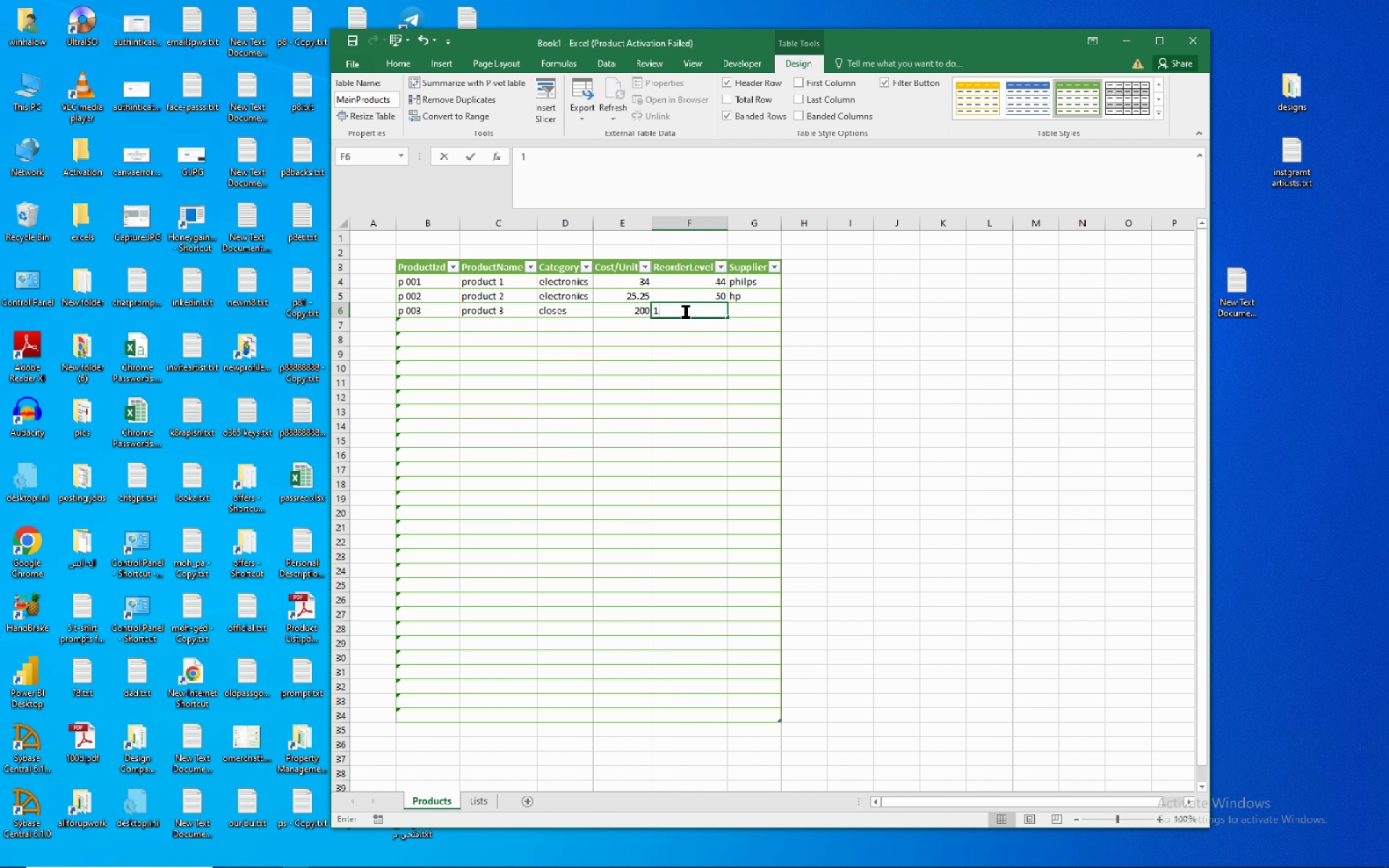 
key(Numpad1)
 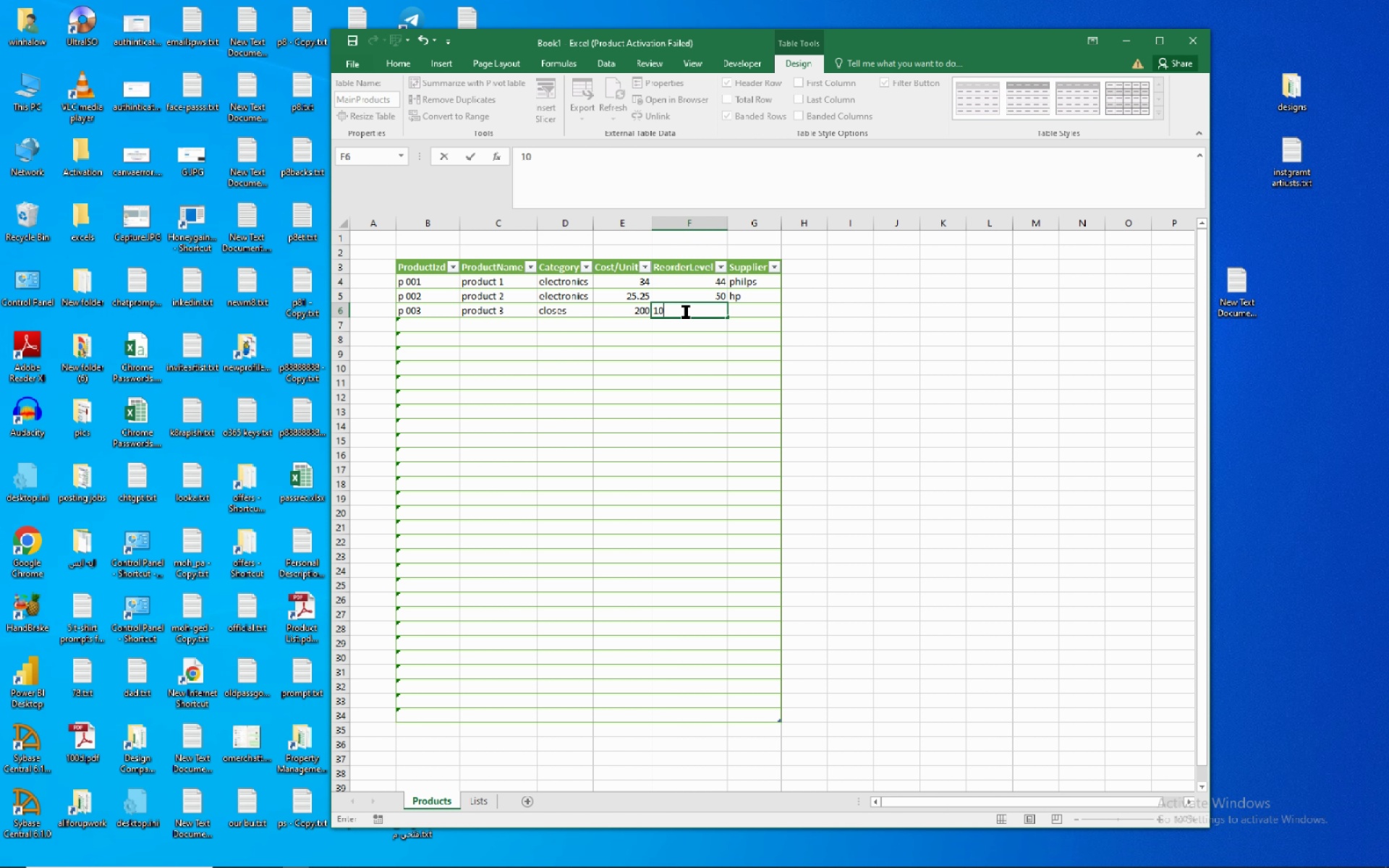 
key(Numpad0)
 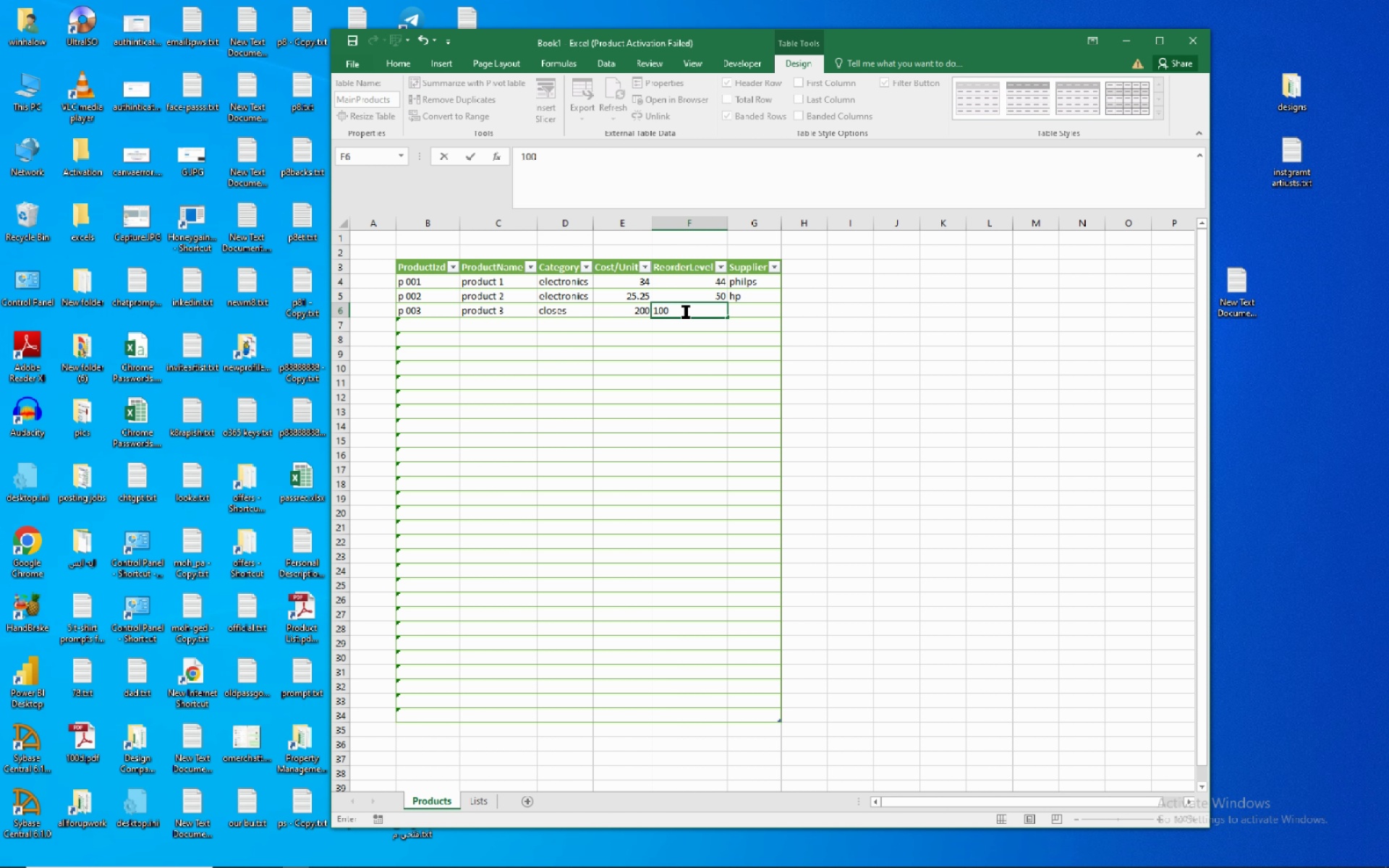 
key(Numpad0)
 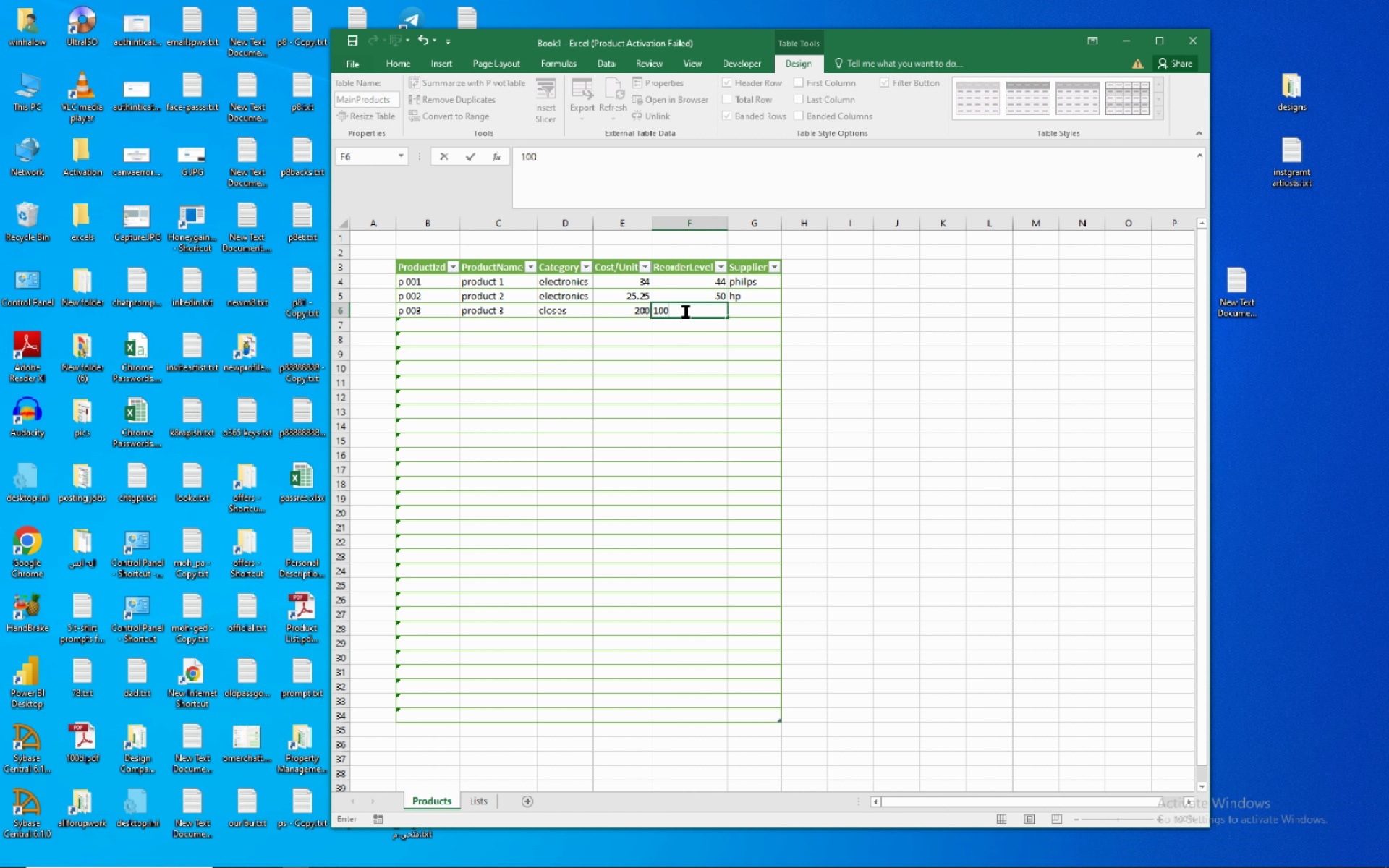 
key(Numpad0)
 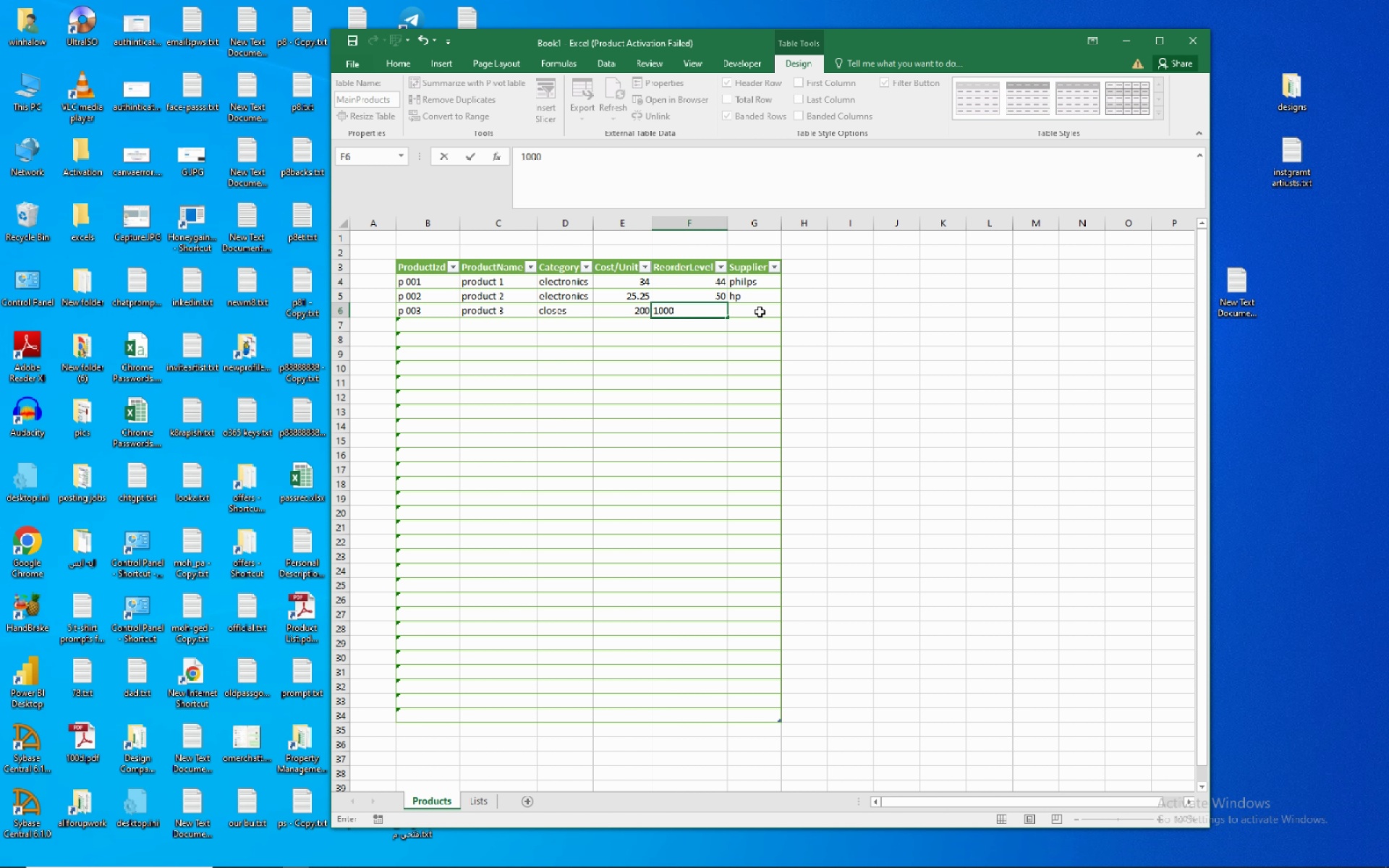 
left_click([760, 312])
 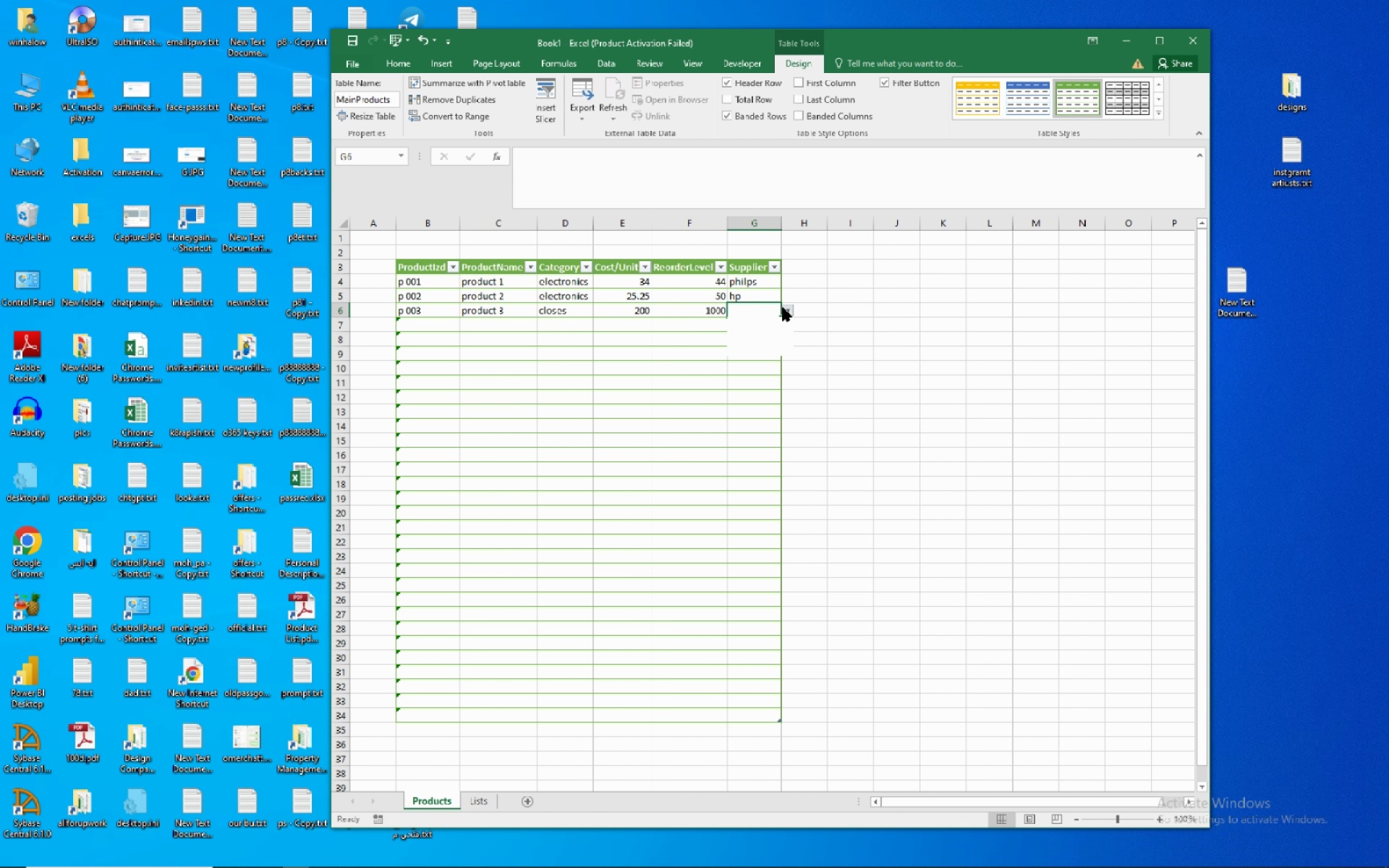 
left_click([783, 307])
 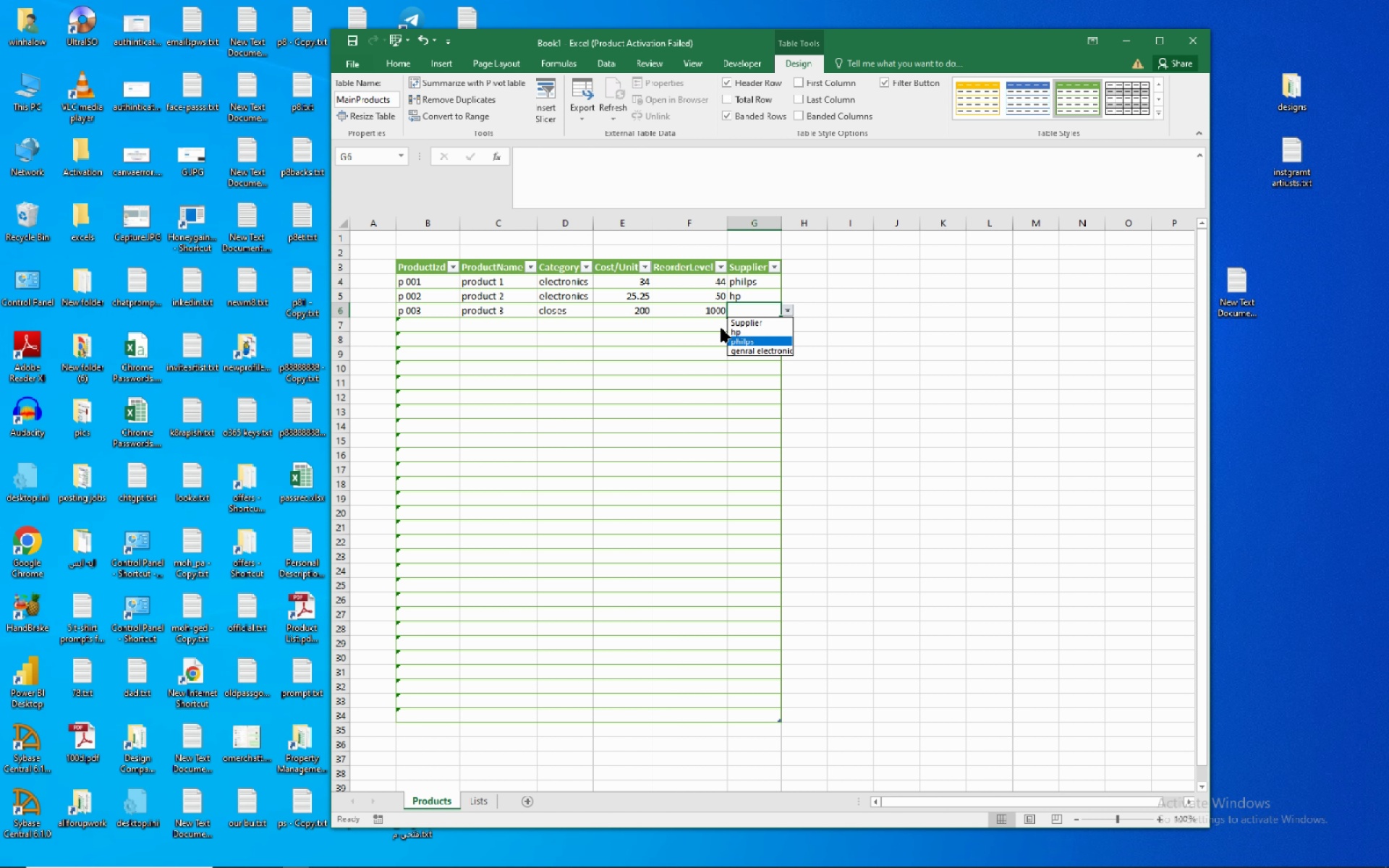 
wait(5.51)
 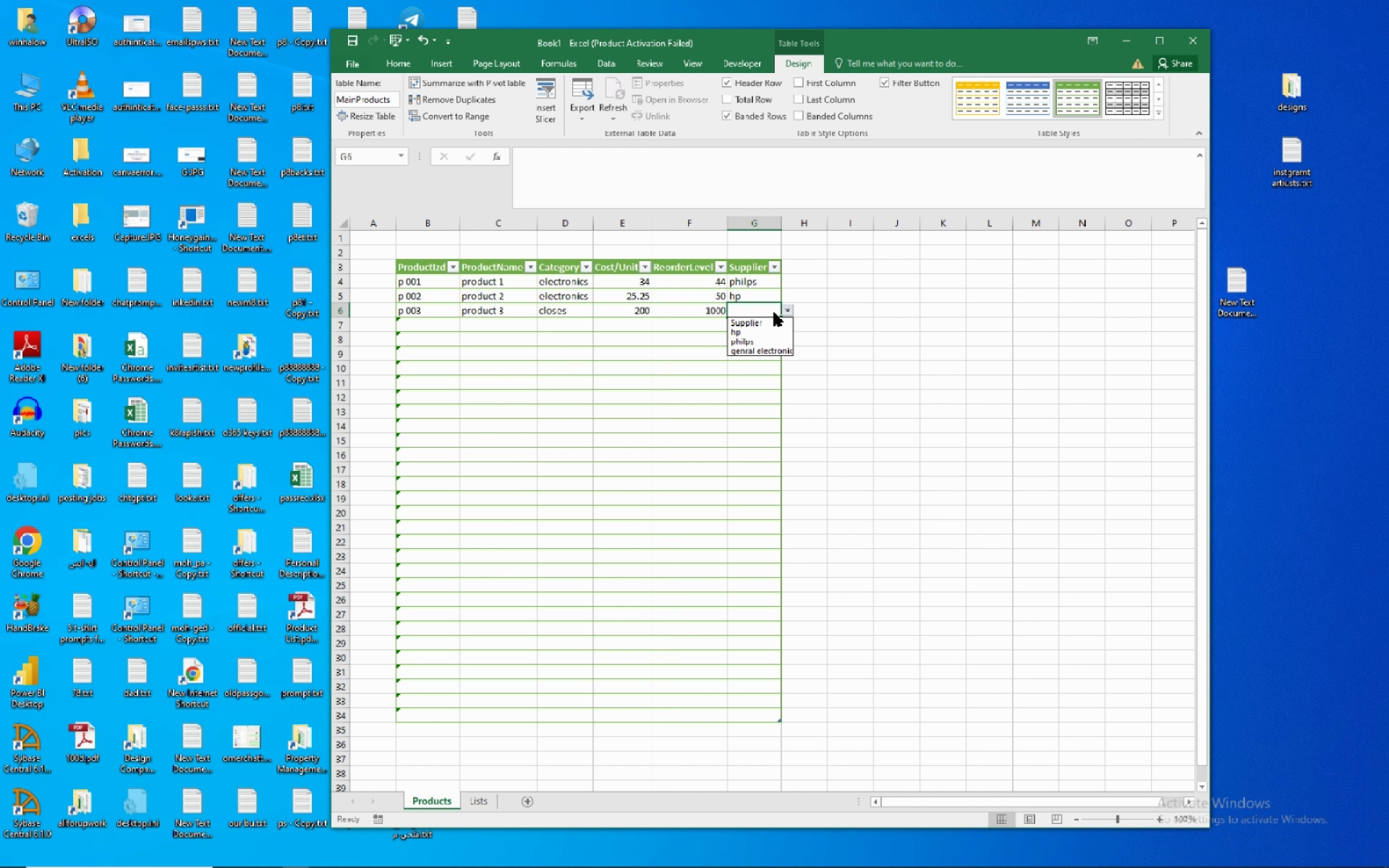 
left_click([691, 299])
 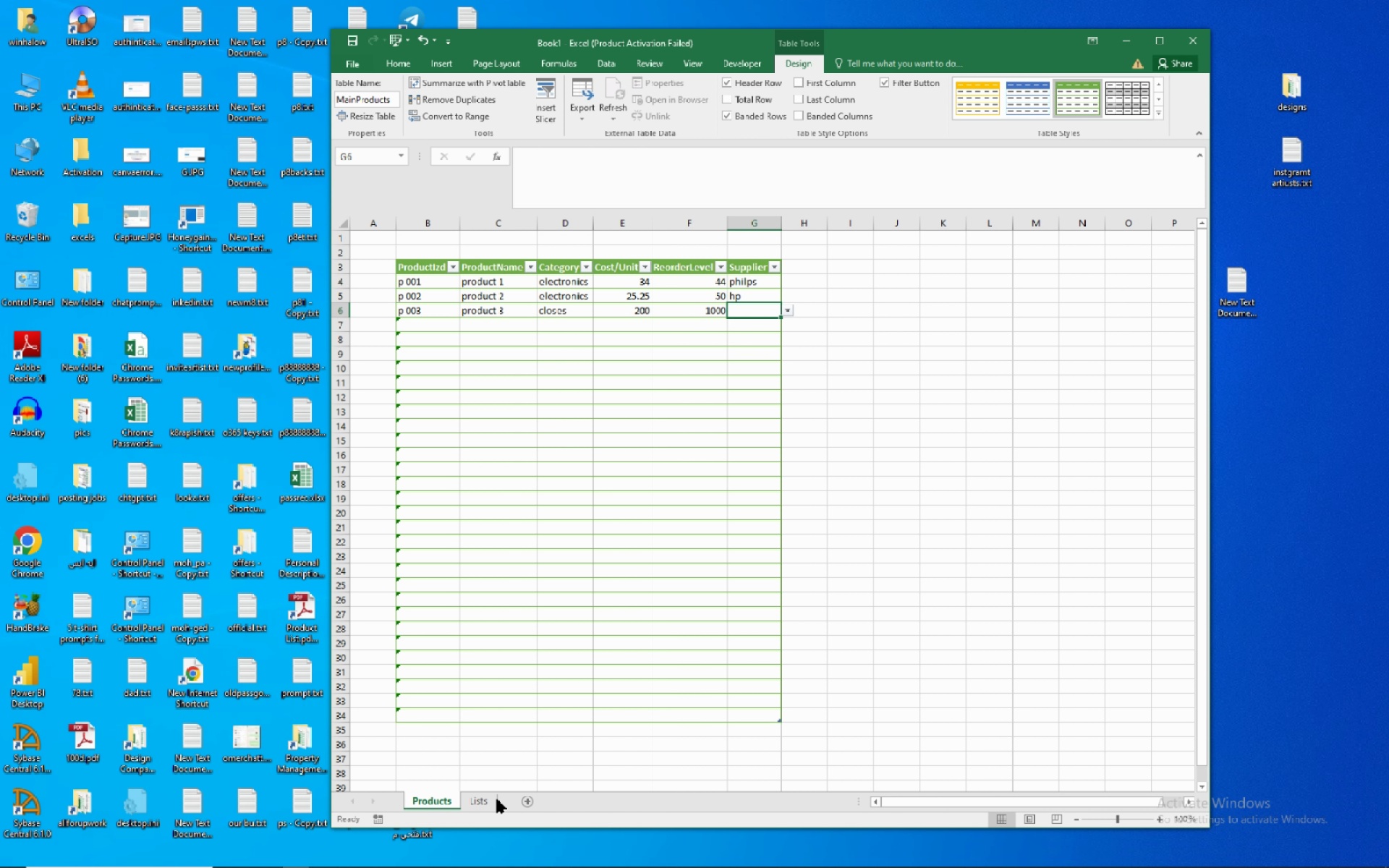 
left_click_drag(start_coordinate=[476, 799], to_coordinate=[480, 798])
 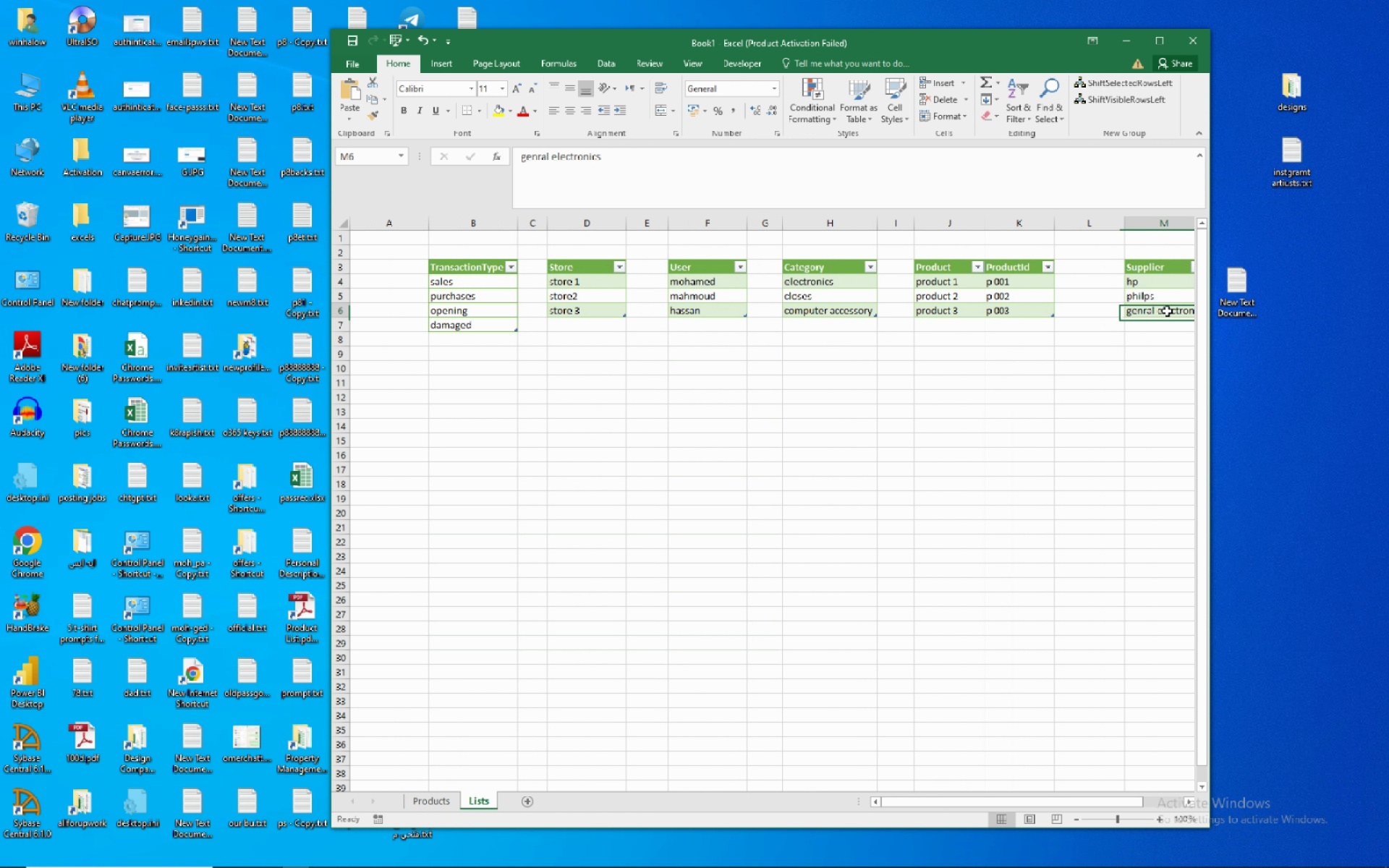 
left_click([1161, 326])
 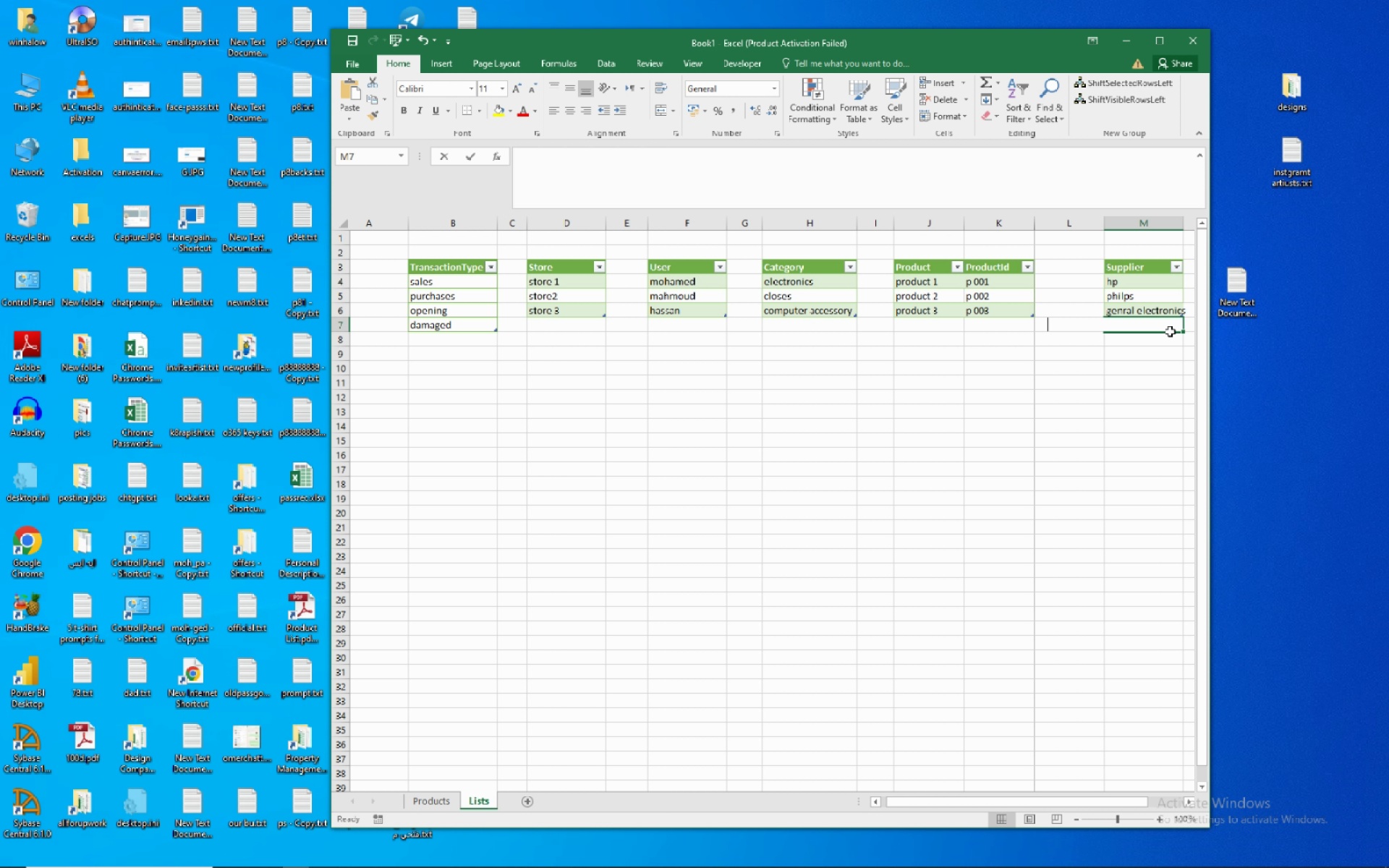 
wait(6.96)
 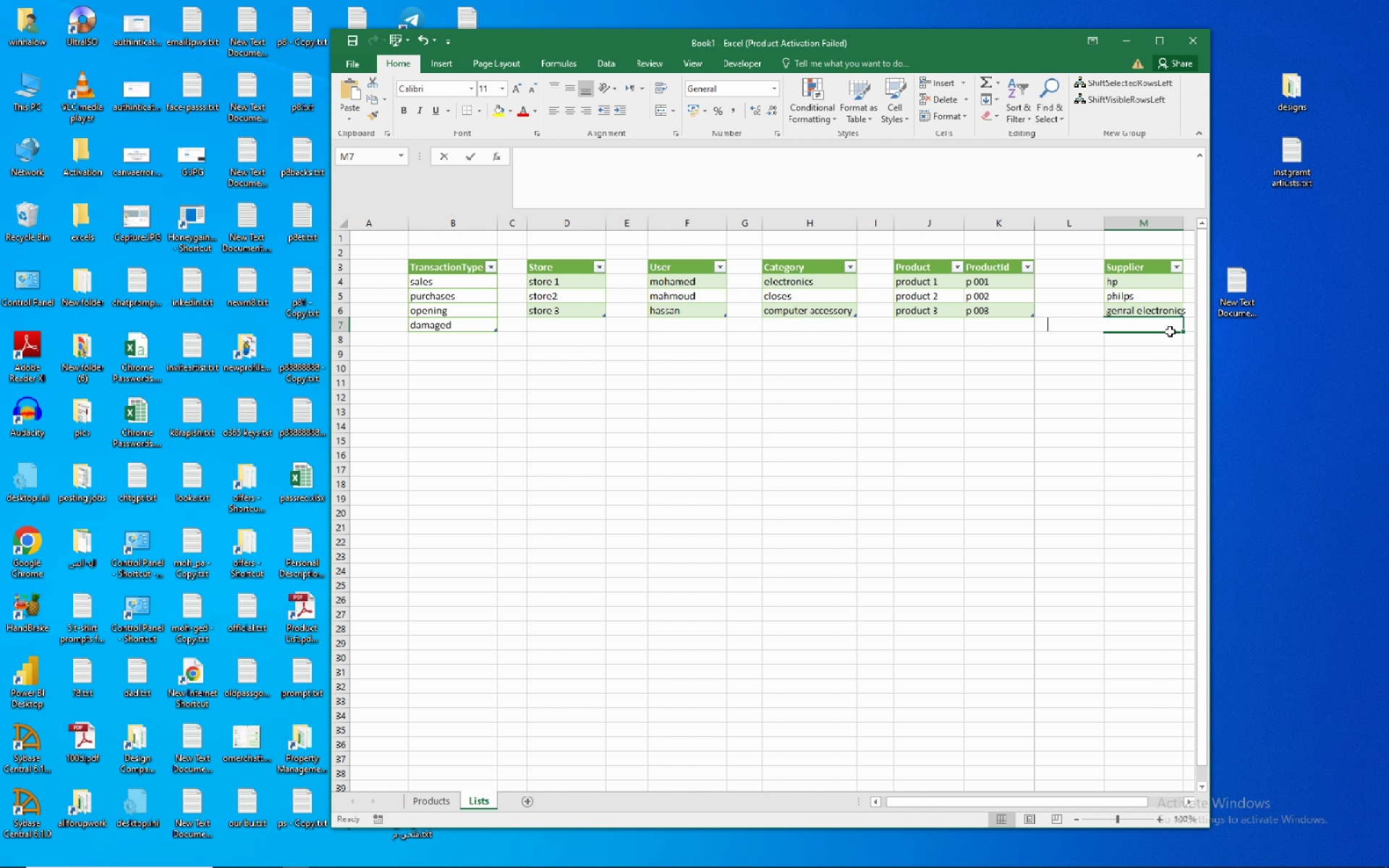 
type(benzaion)
 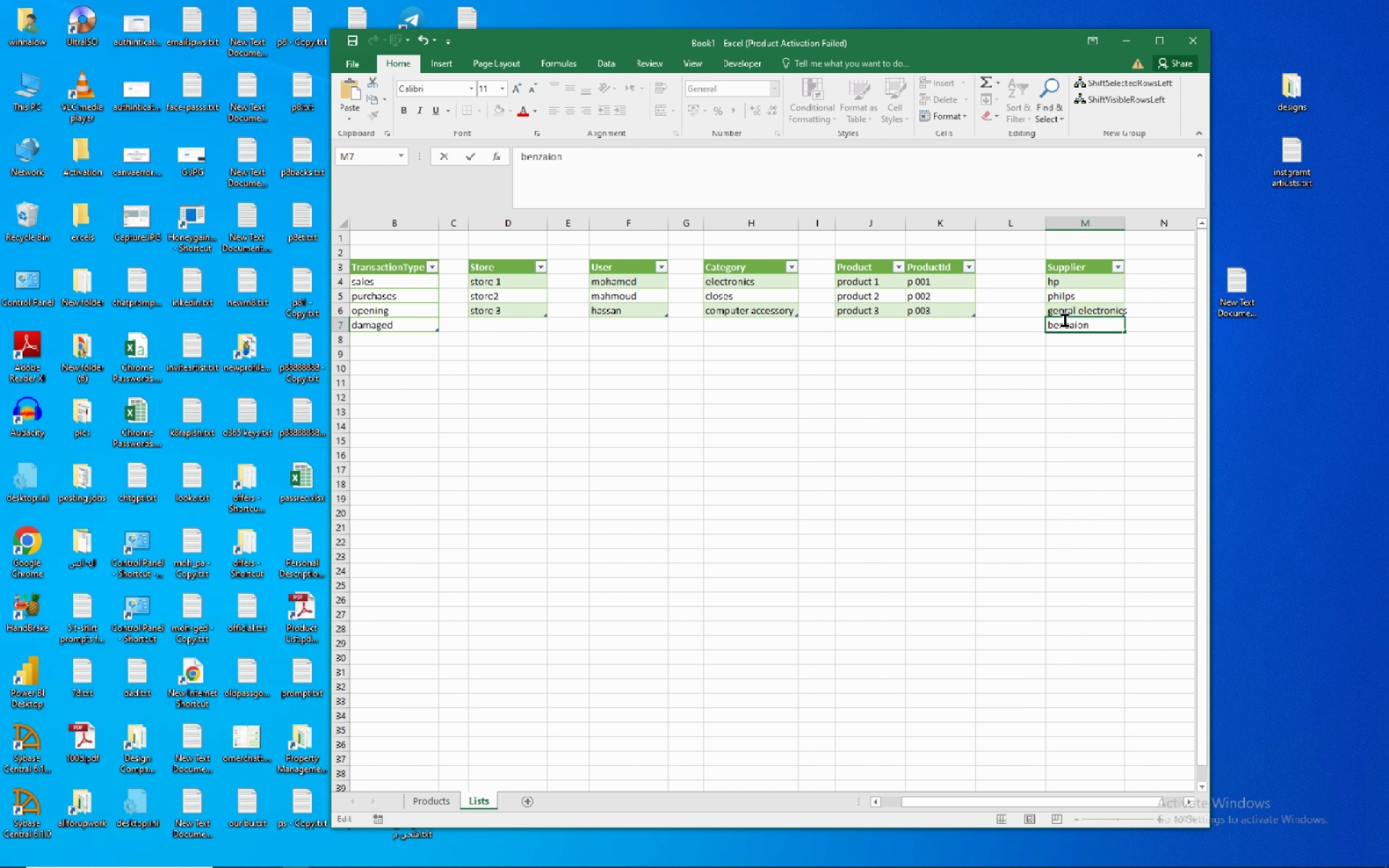 
wait(5.56)
 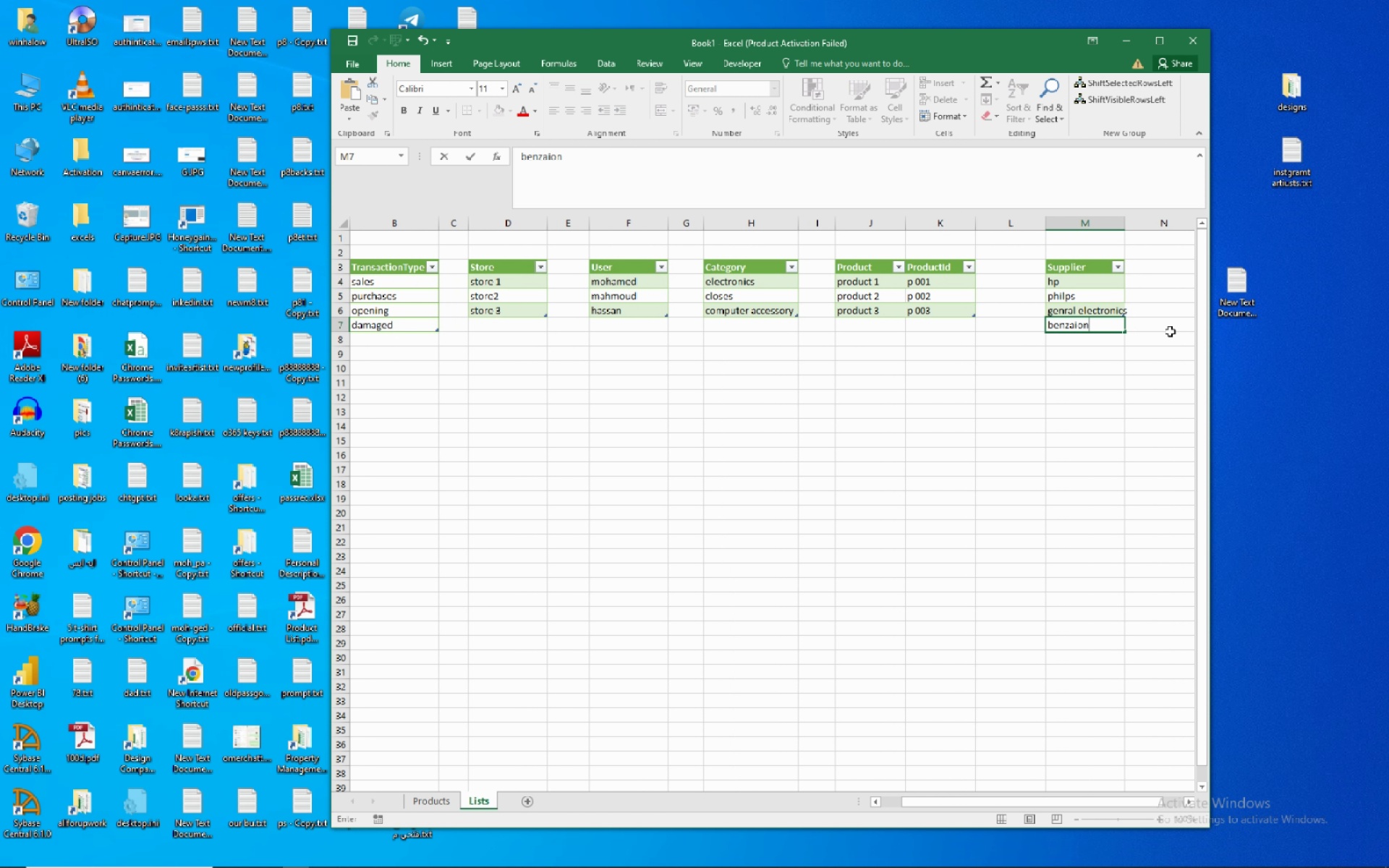 
key(Delete)
 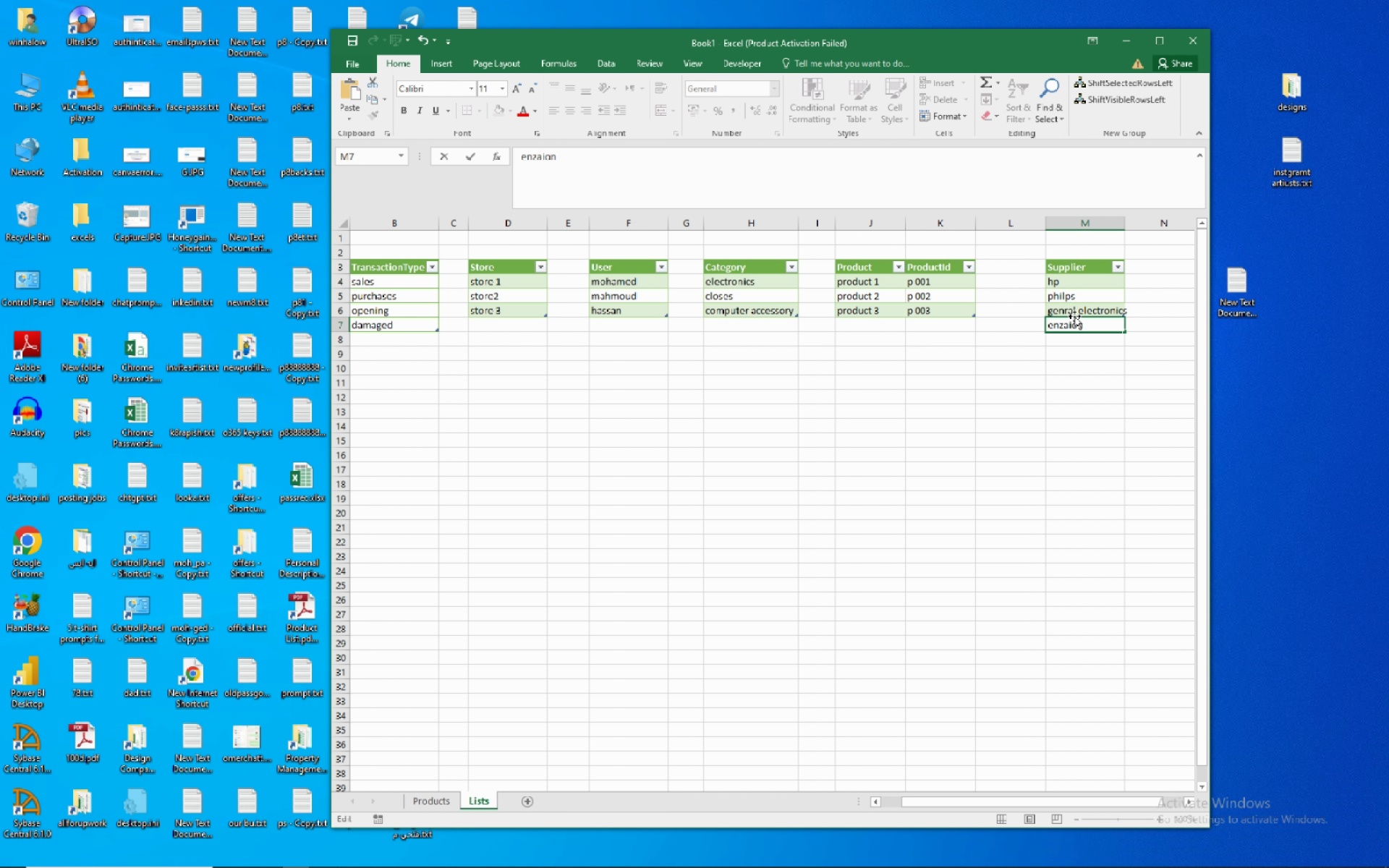 
key(Shift+B)
 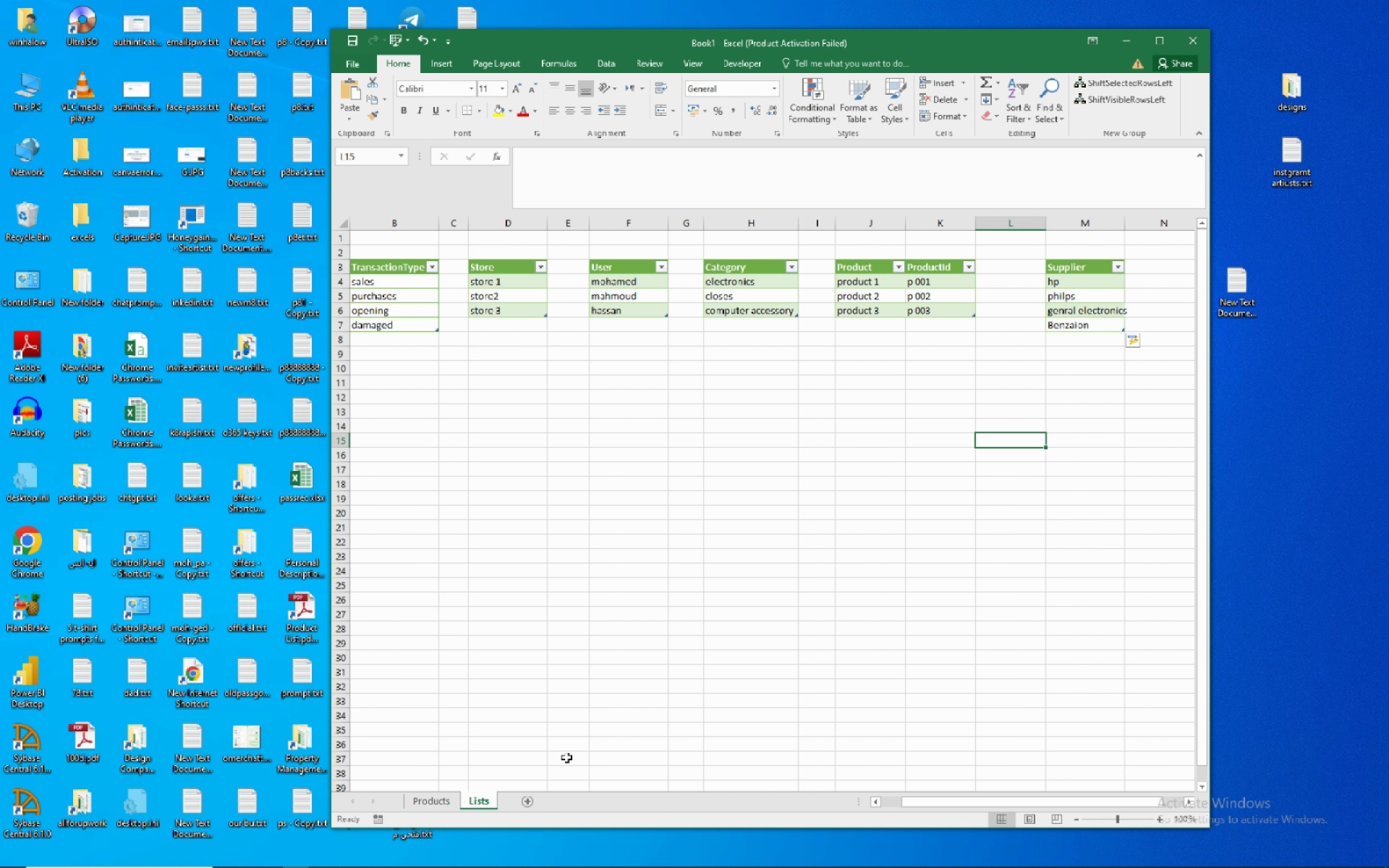 
left_click([436, 800])
 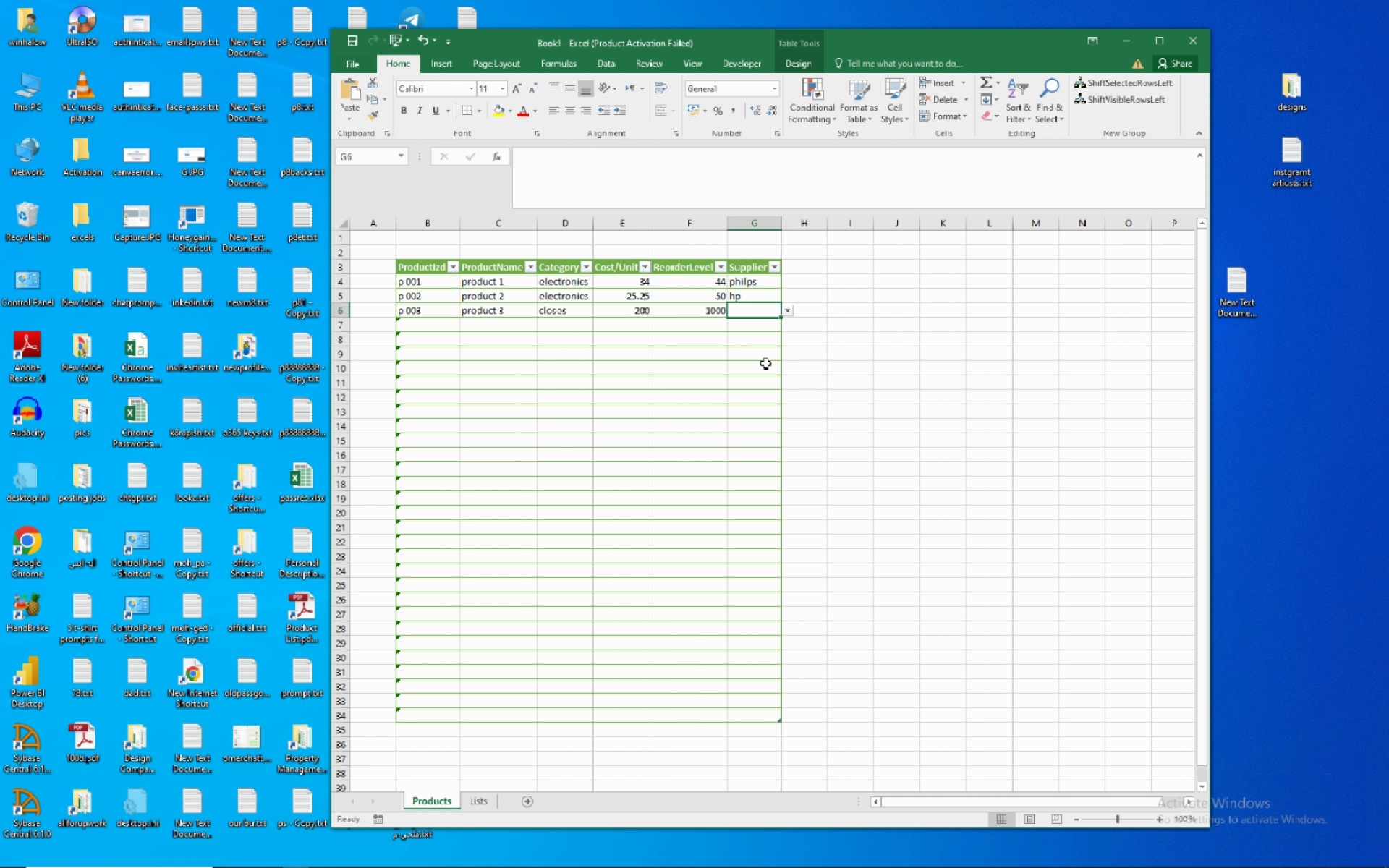 
left_click([765, 363])
 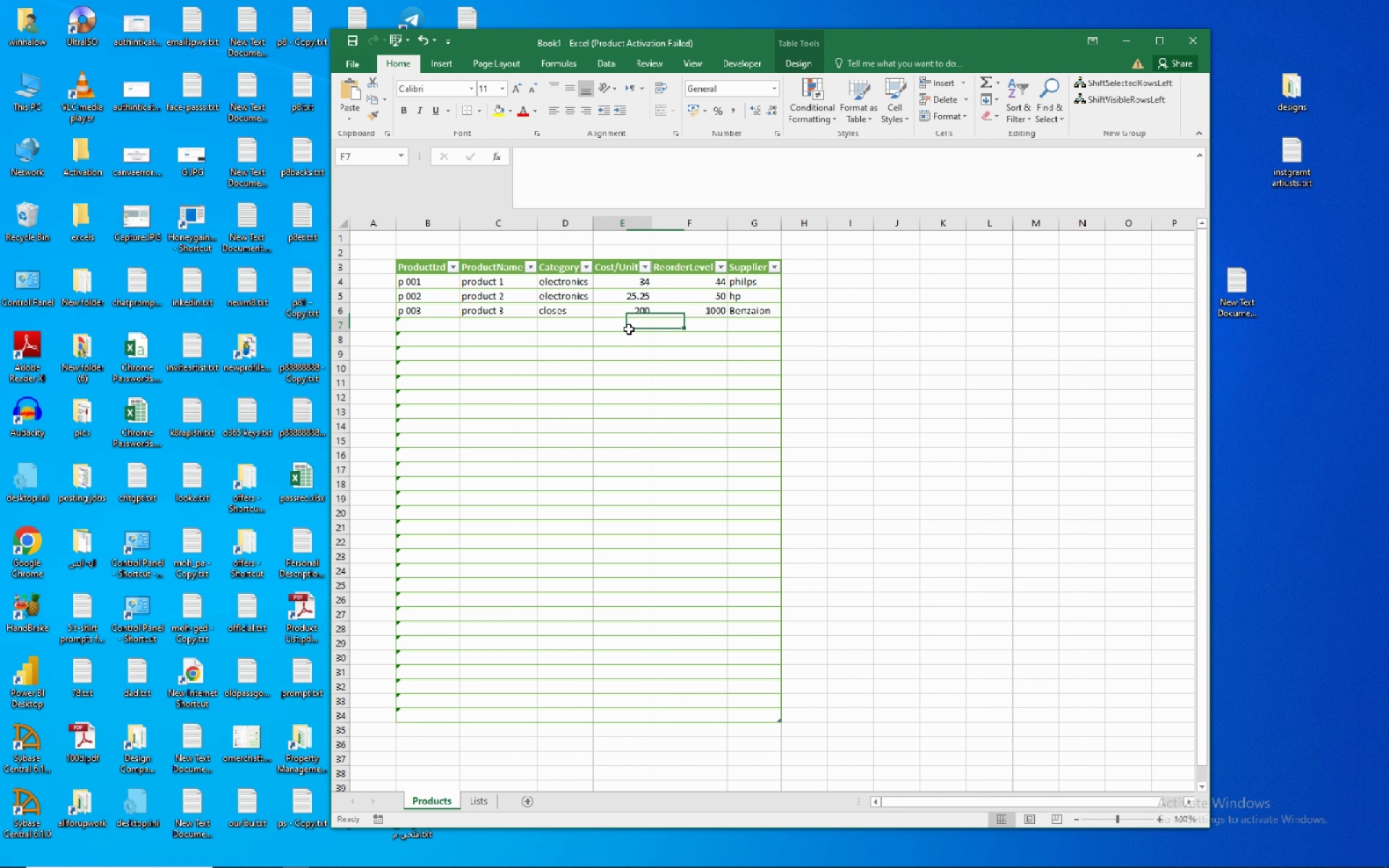 
left_click([629, 329])
 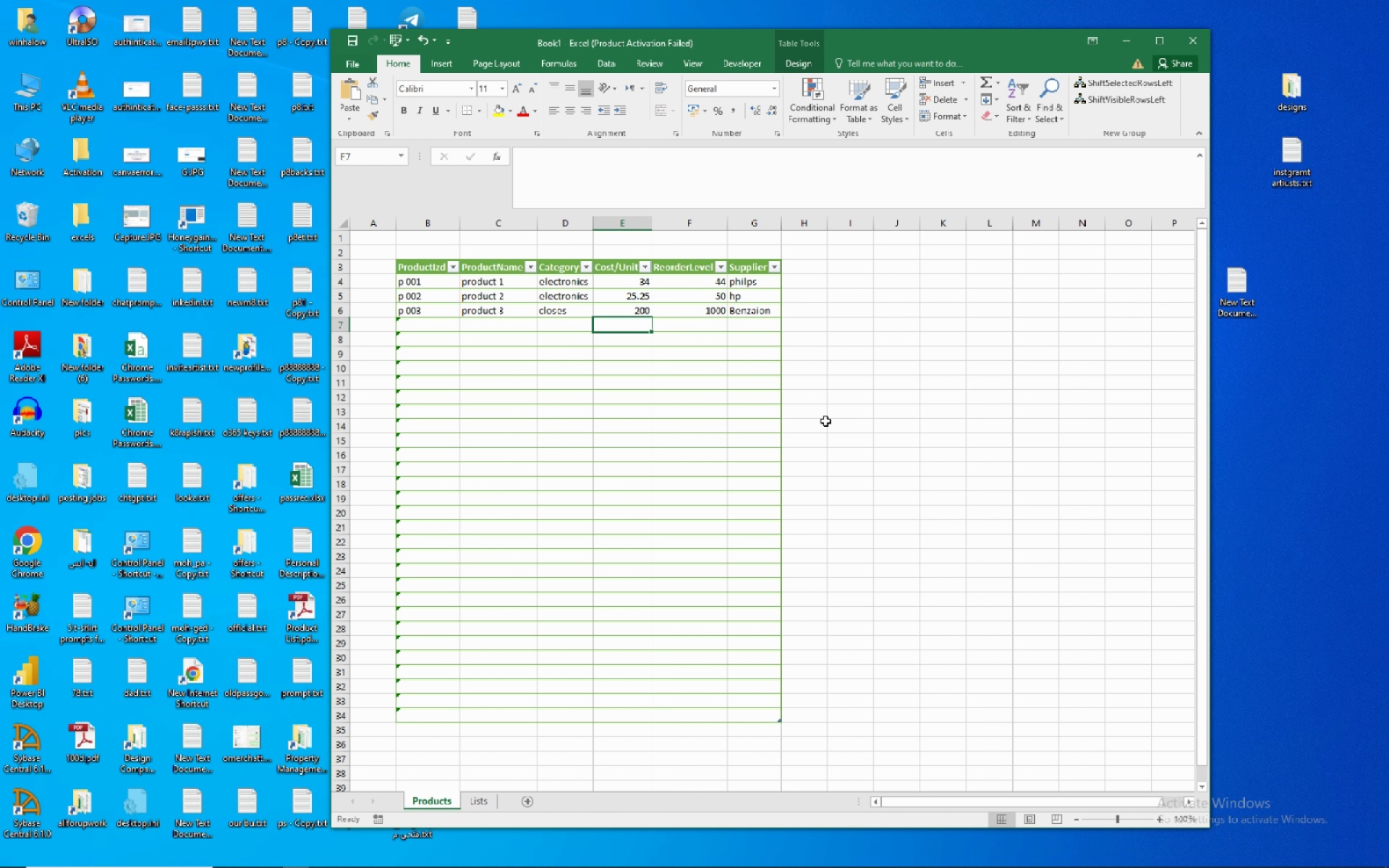 
left_click([827, 421])
 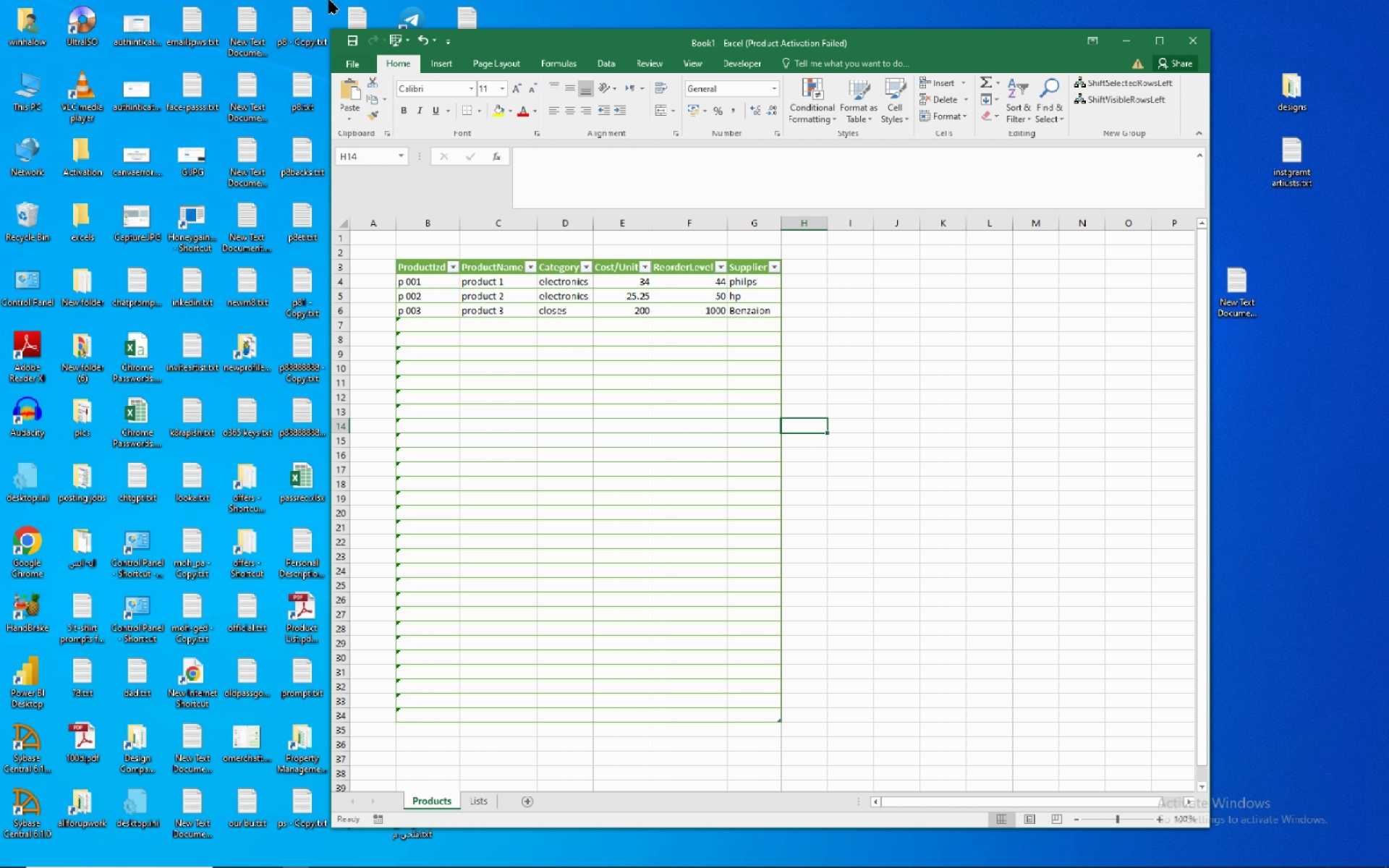 
wait(7.79)
 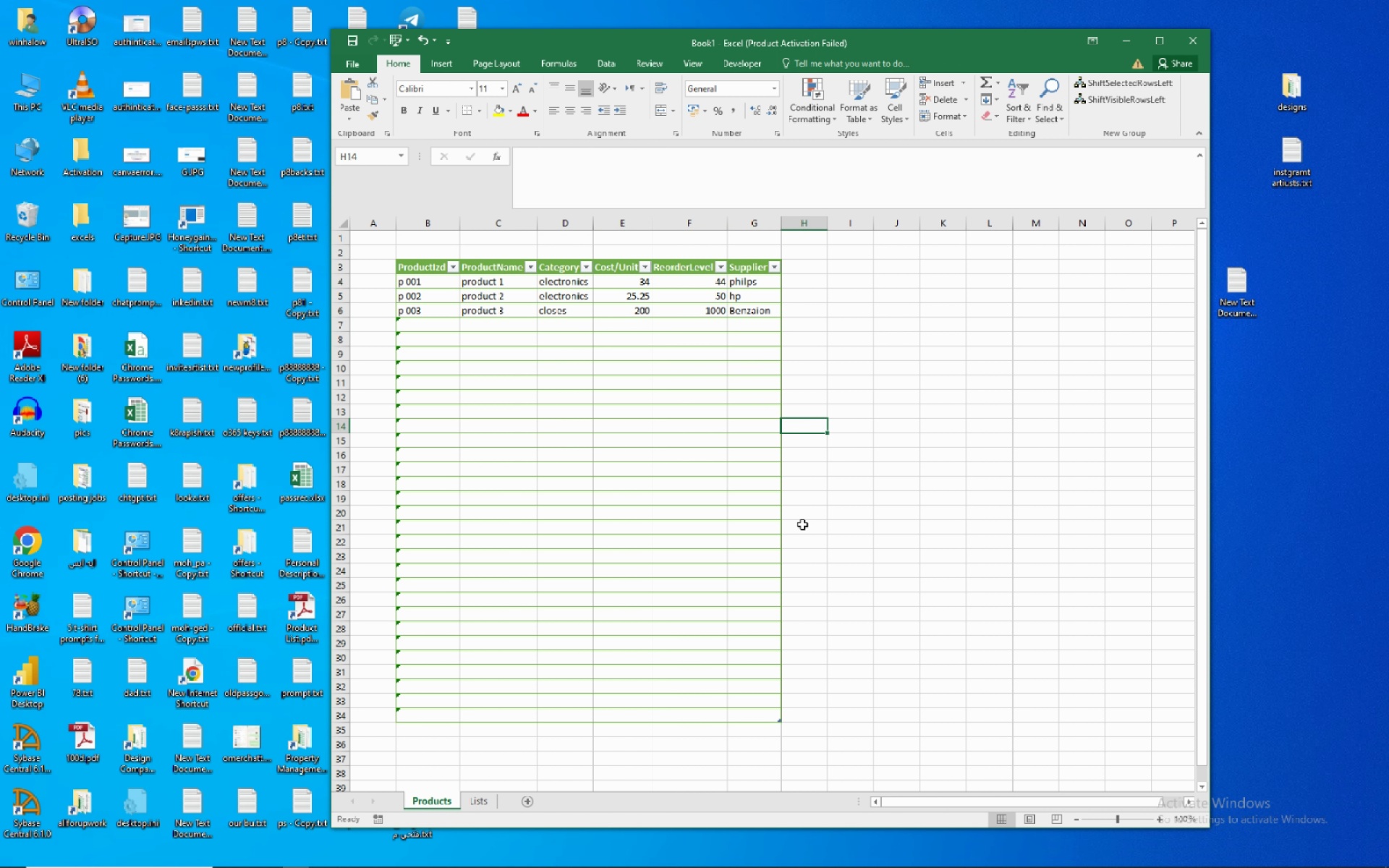 
left_click([357, 47])
 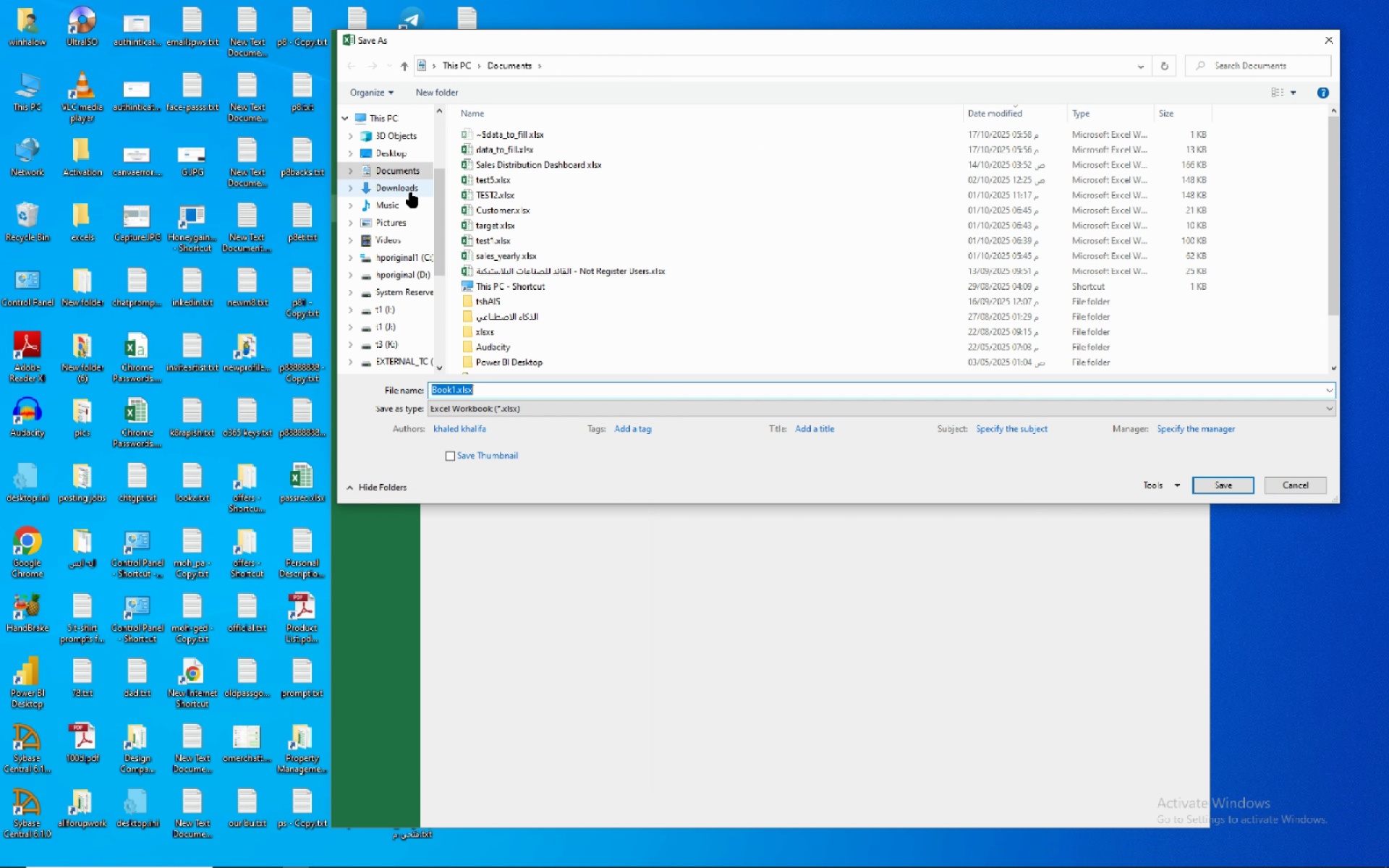 
wait(6.51)
 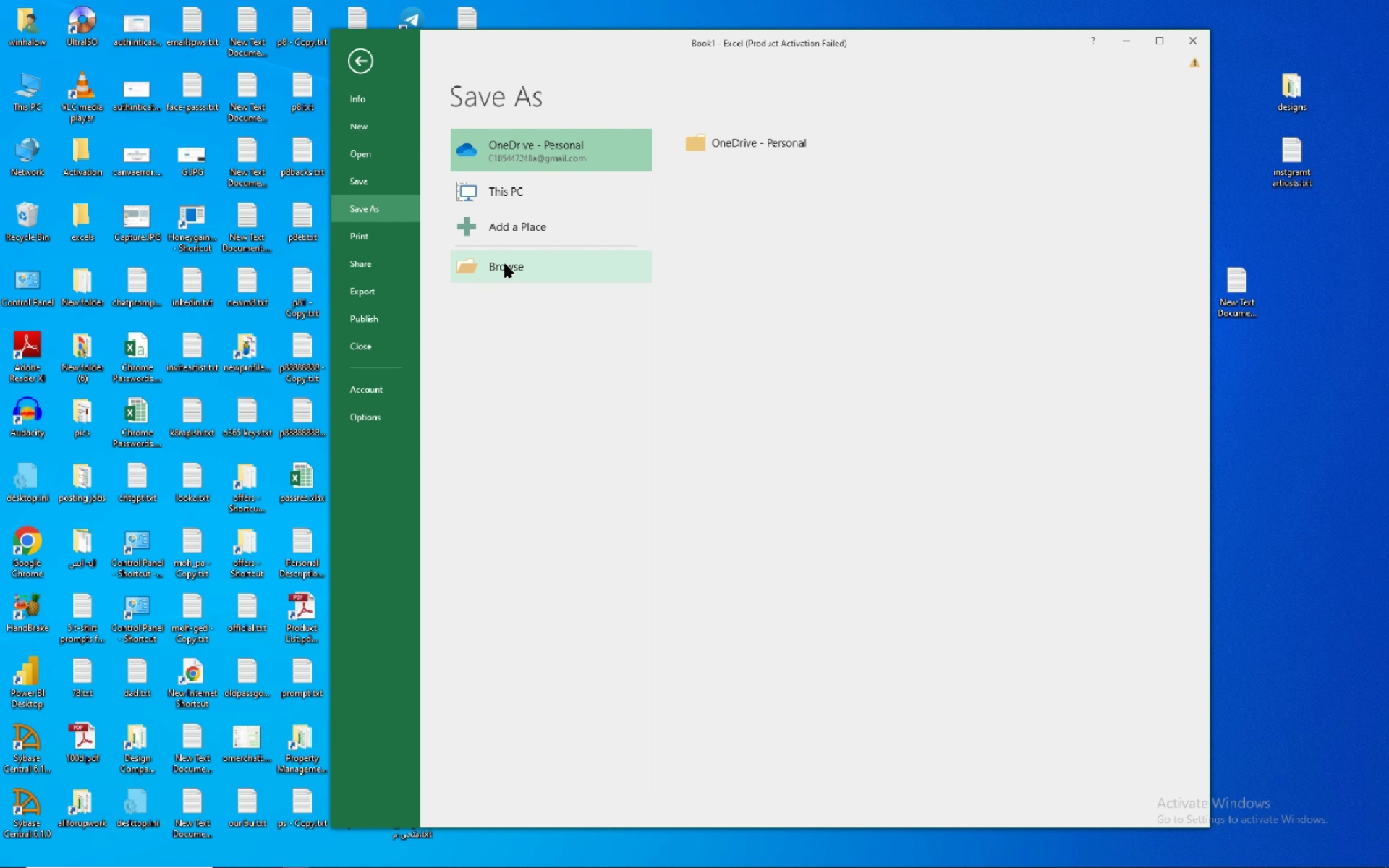 
scroll: coordinate [416, 172], scroll_direction: up, amount: 5.0
 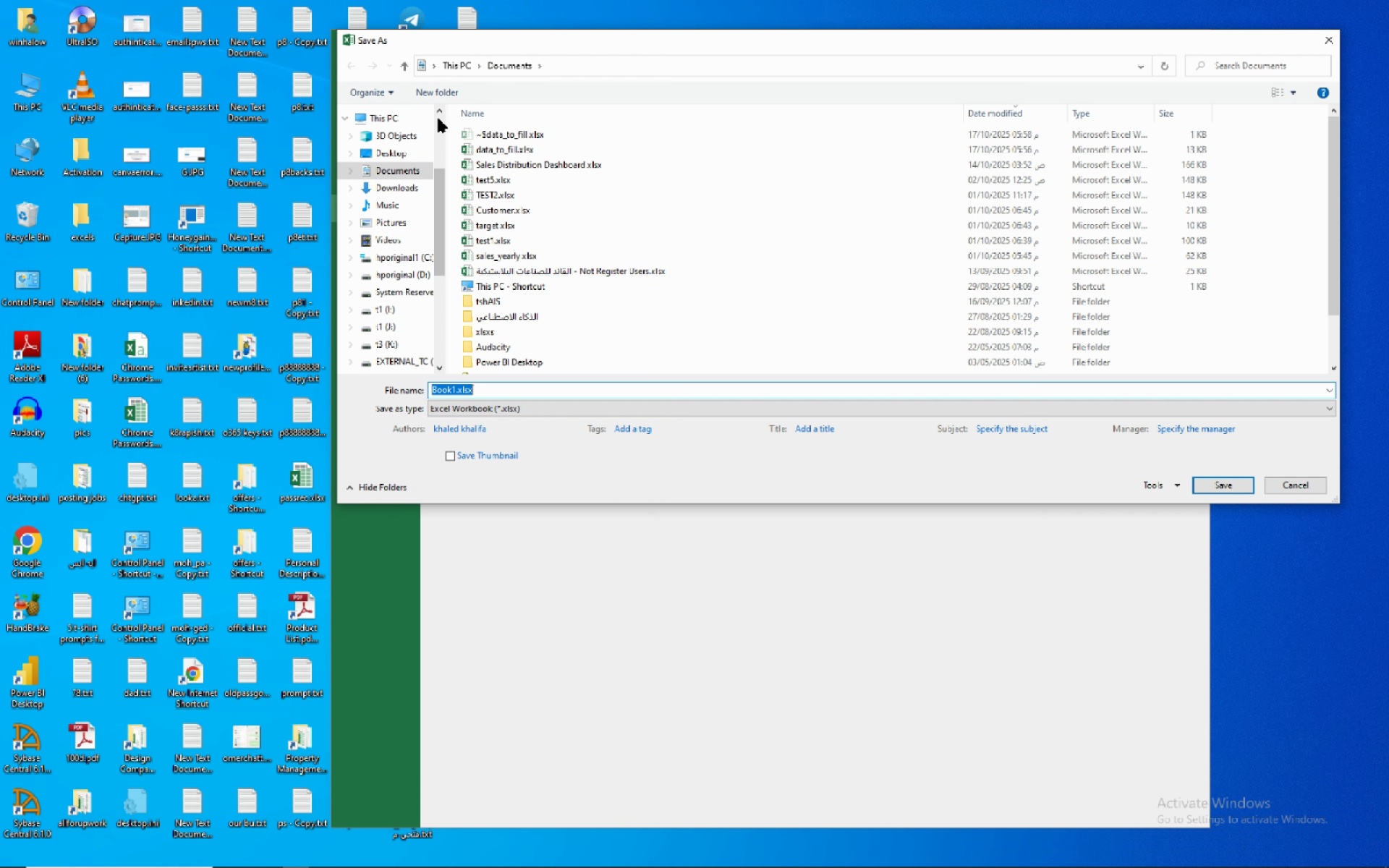 
left_click([438, 119])
 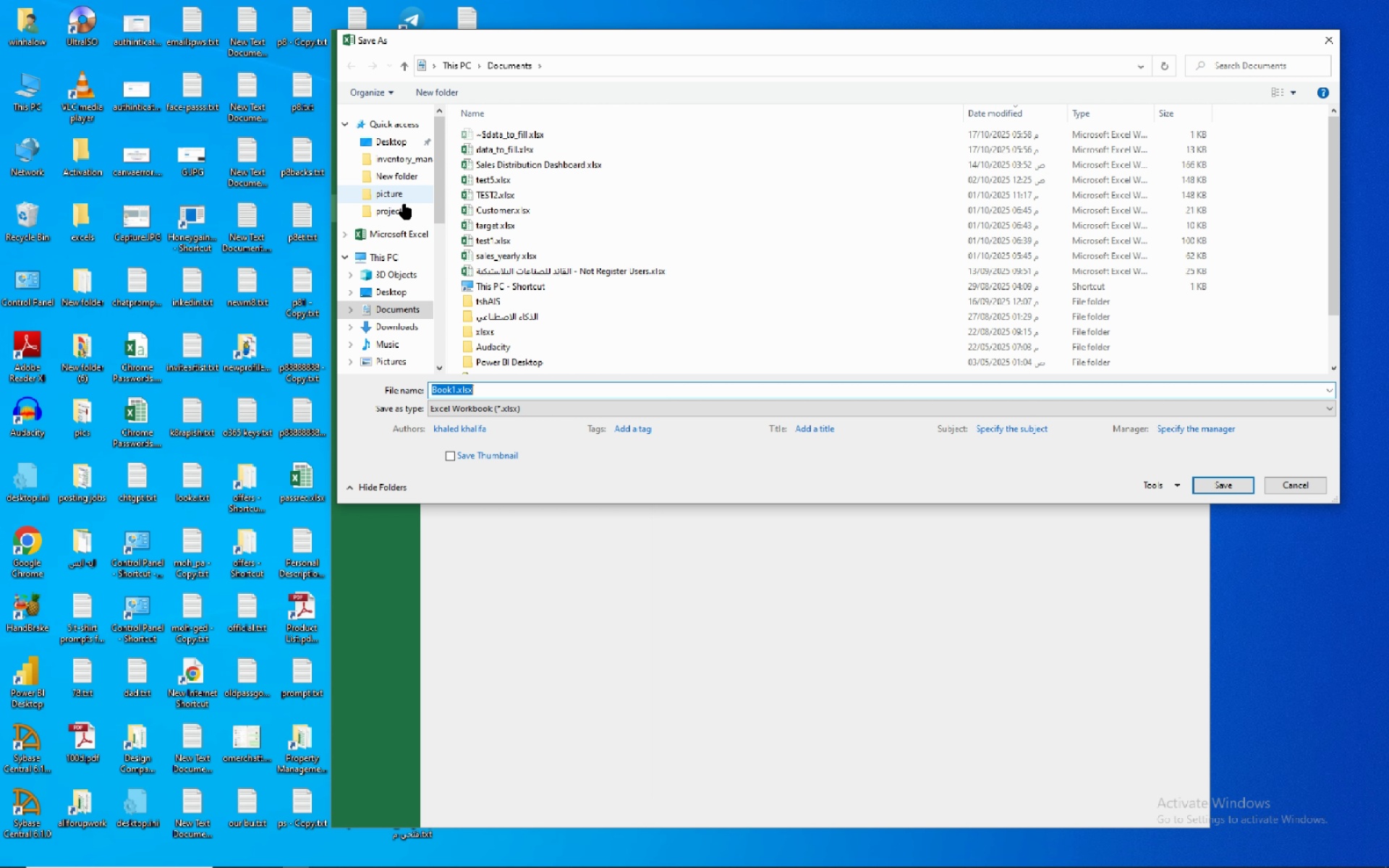 
left_click([404, 214])
 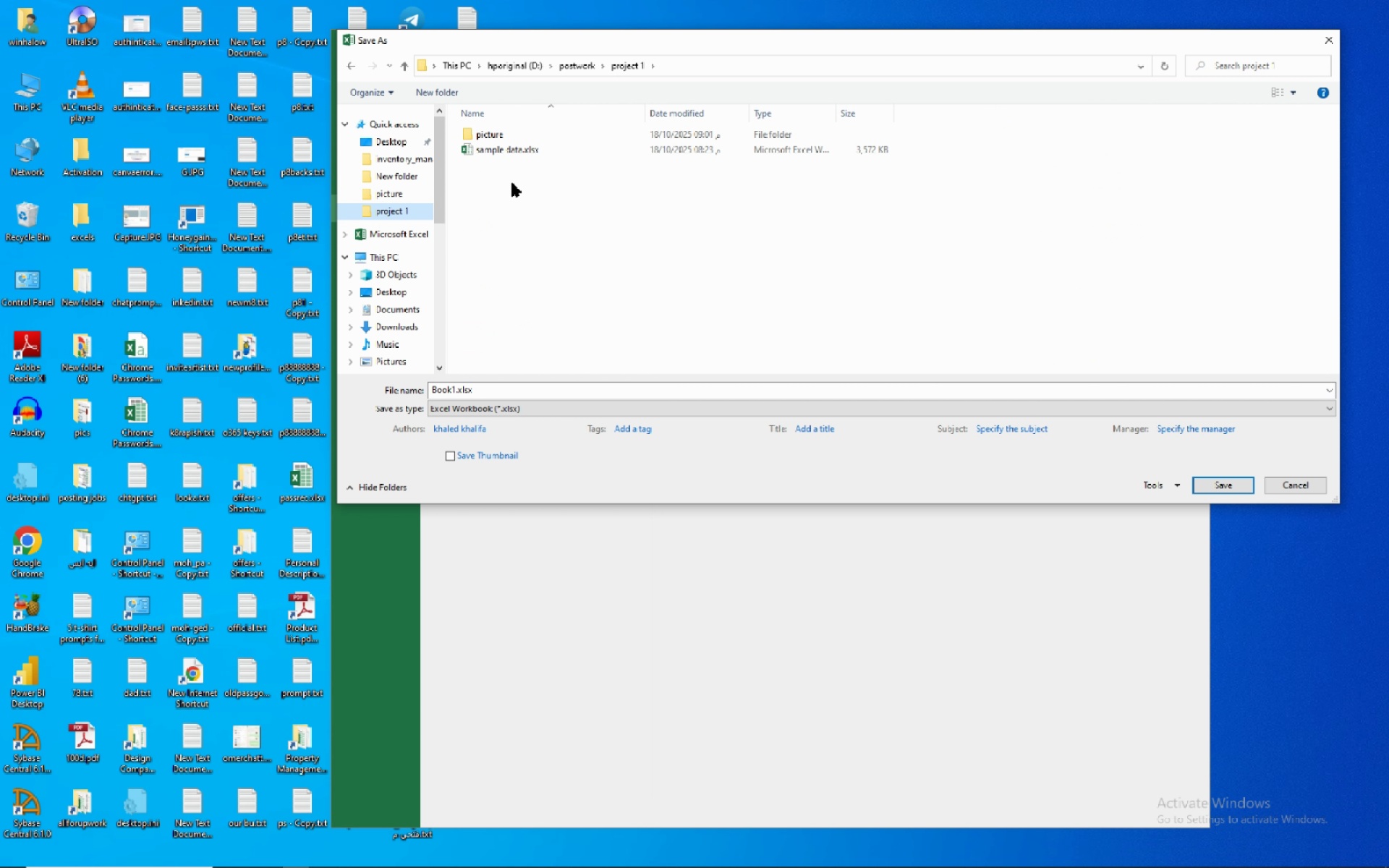 
left_click([512, 182])
 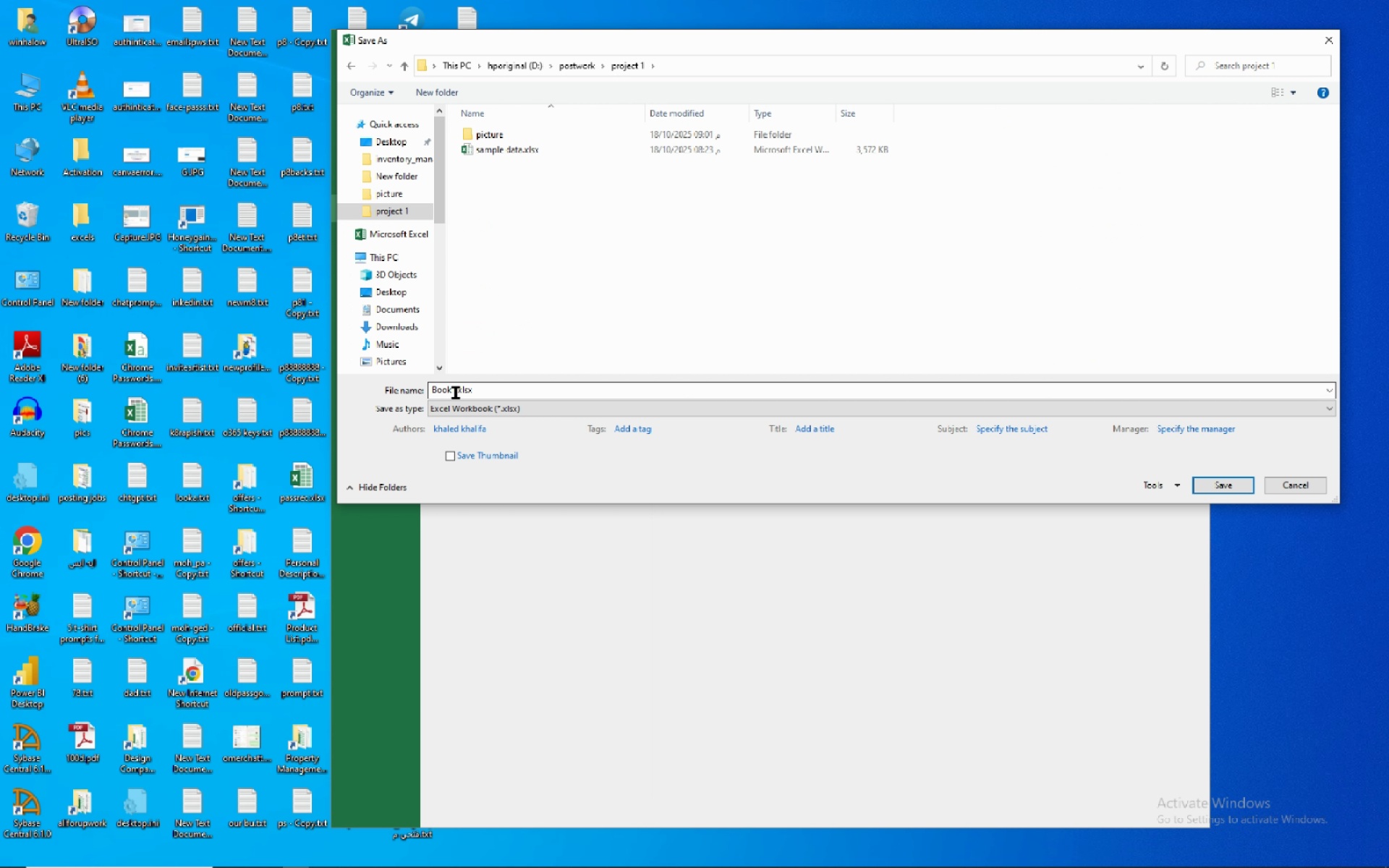 
left_click_drag(start_coordinate=[474, 393], to_coordinate=[391, 382])
 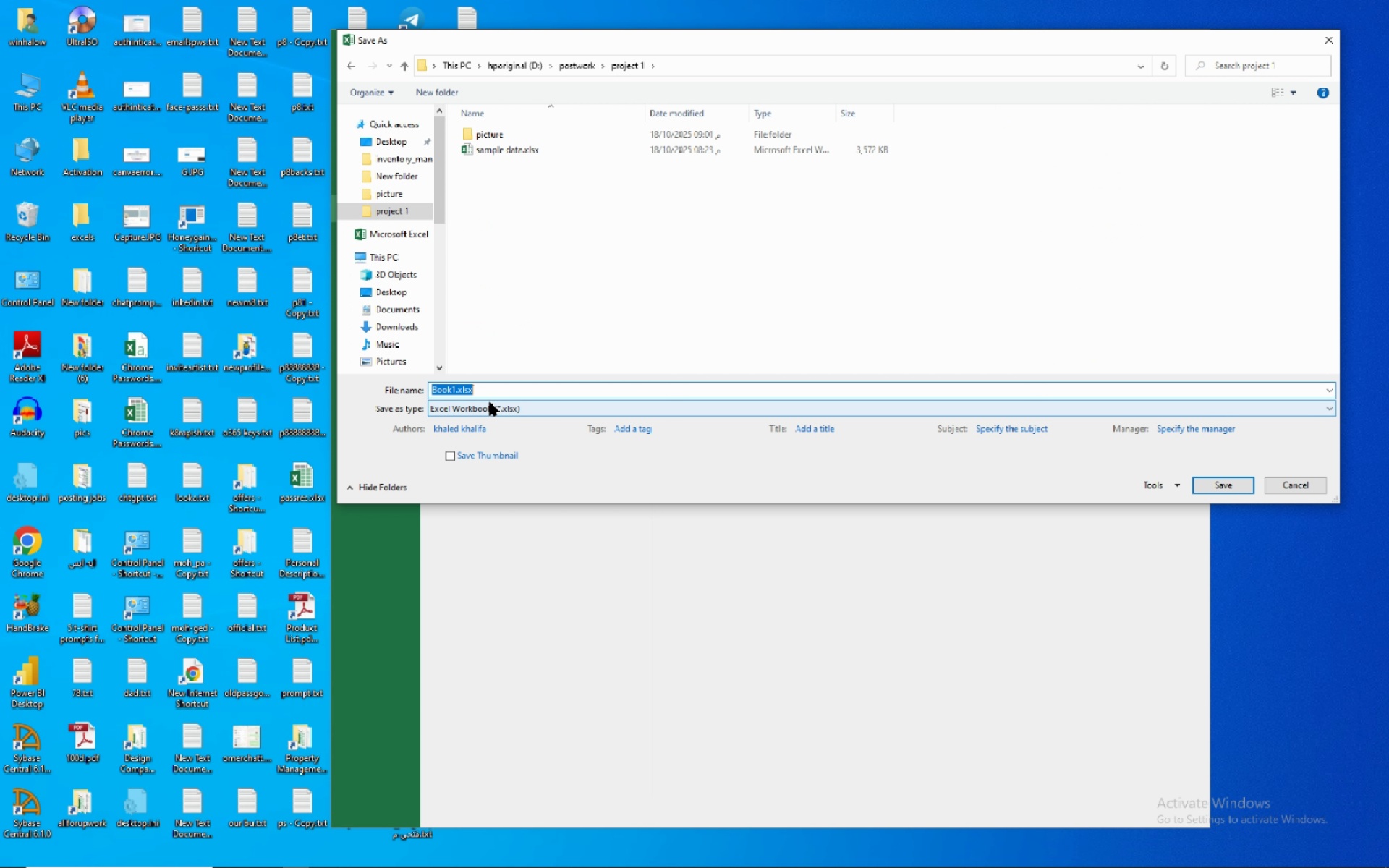 
type(i)
key(Backspace)
type(ims)
 